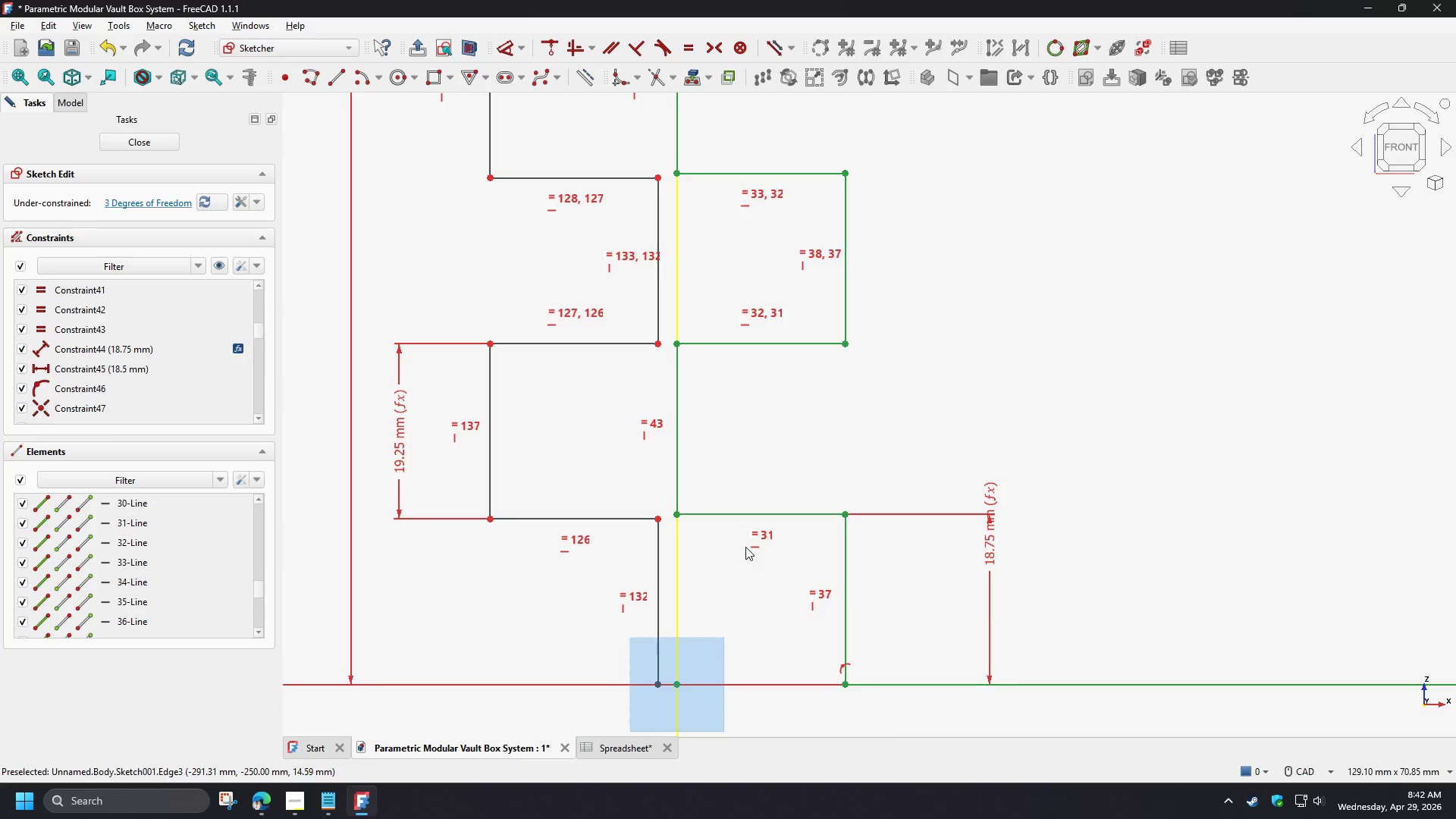 
scroll: coordinate [736, 540], scroll_direction: up, amount: 2.0
 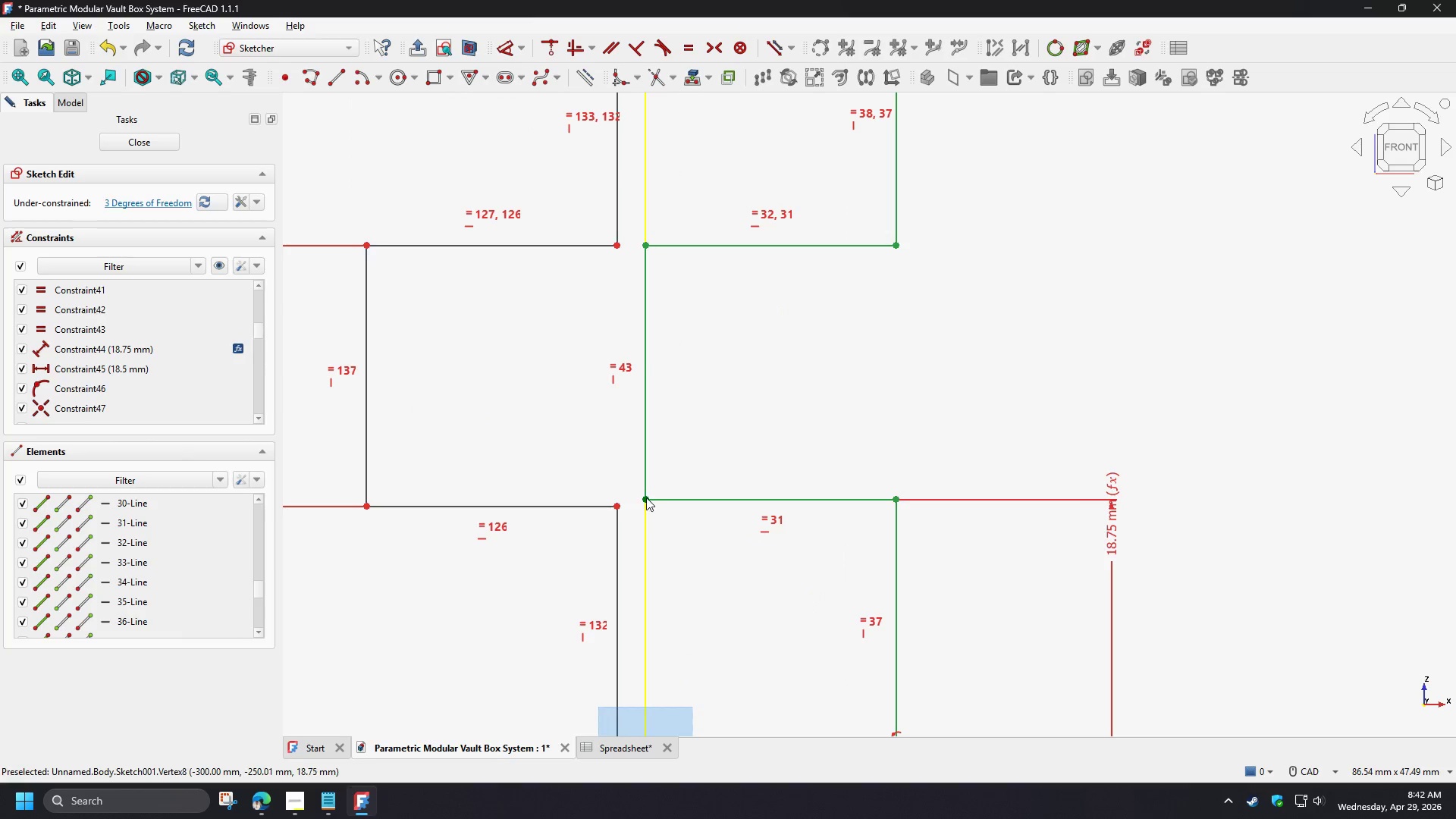 
left_click([646, 497])
 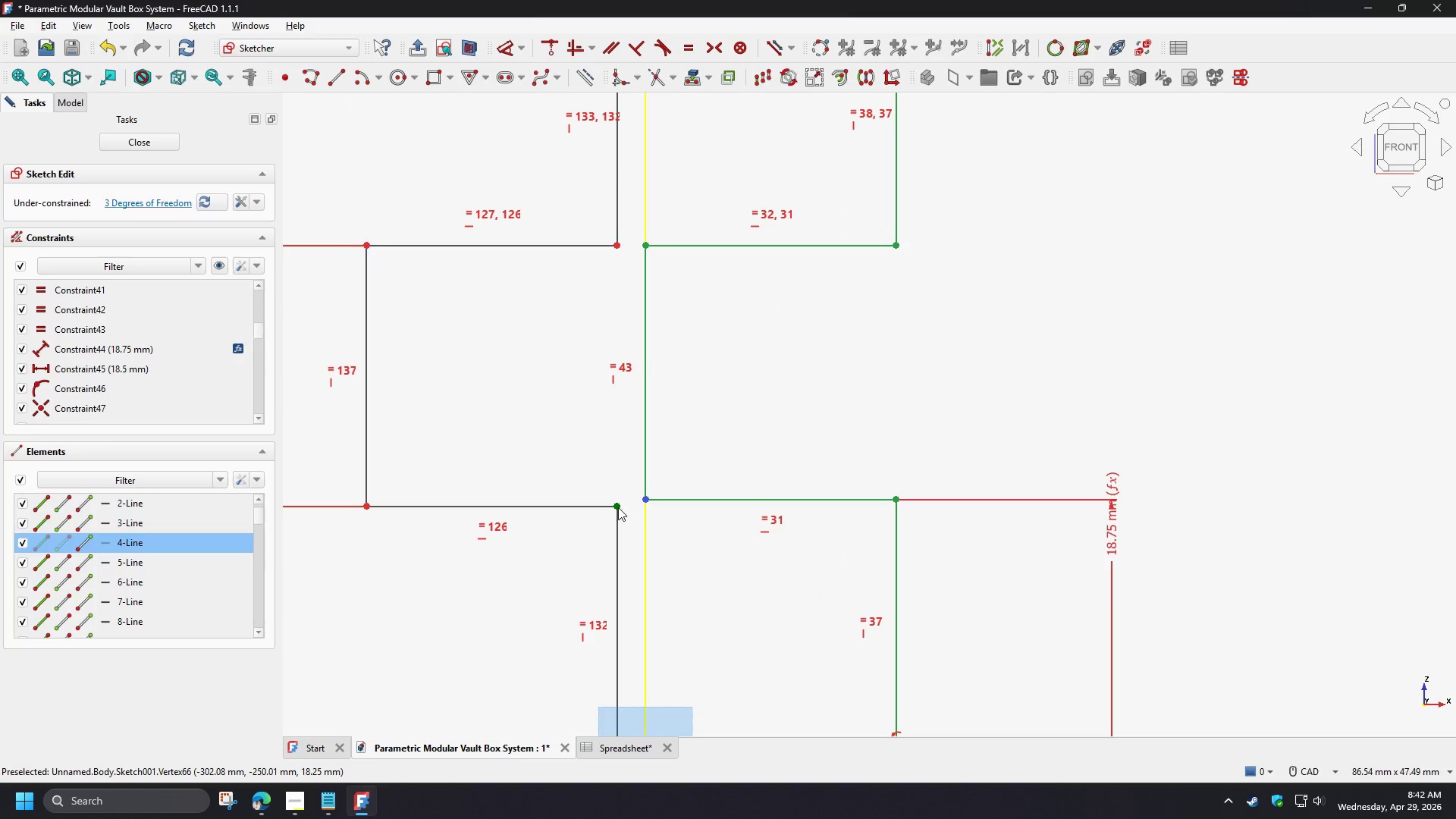 
left_click([617, 507])
 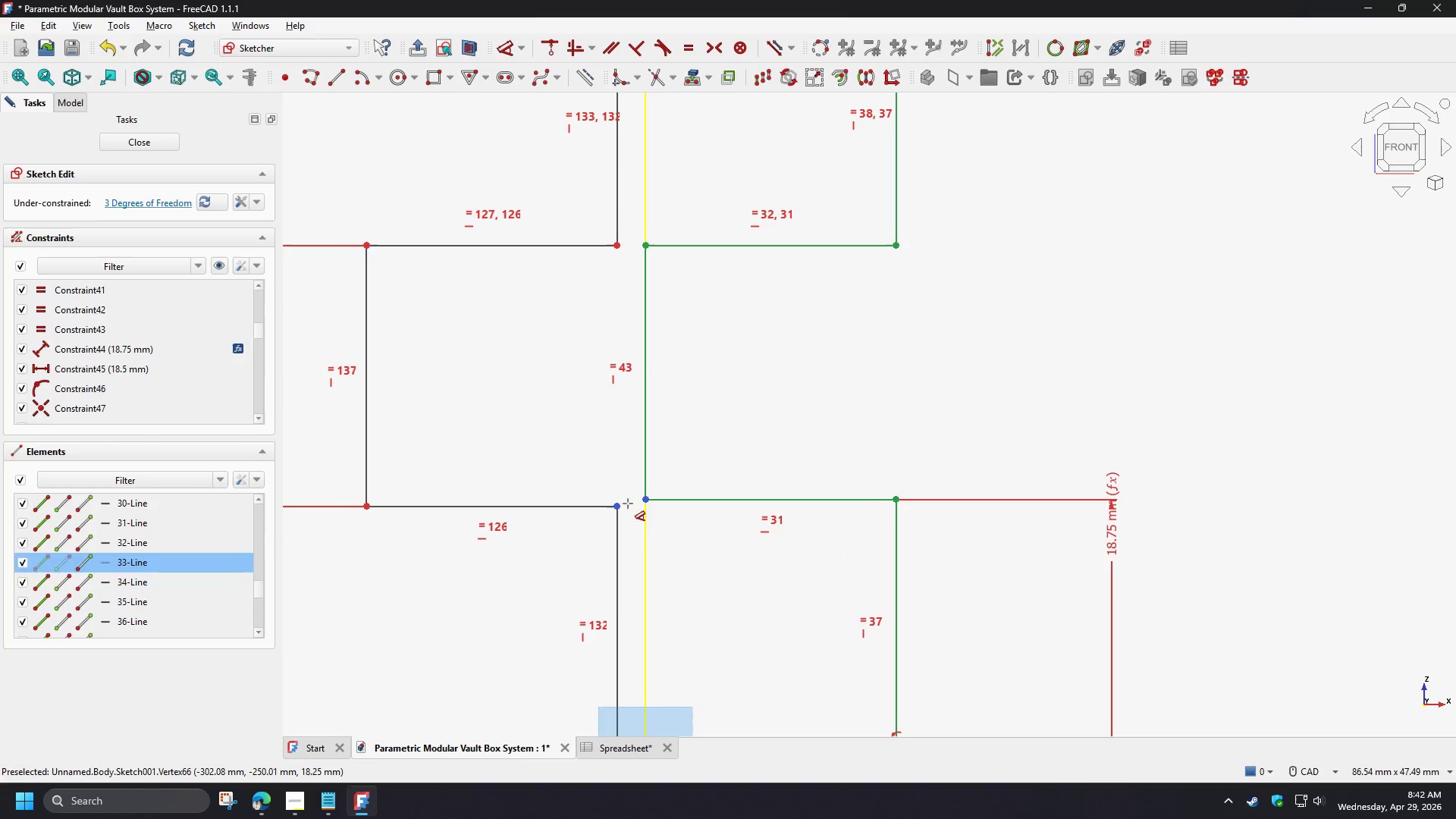 
key(D)
 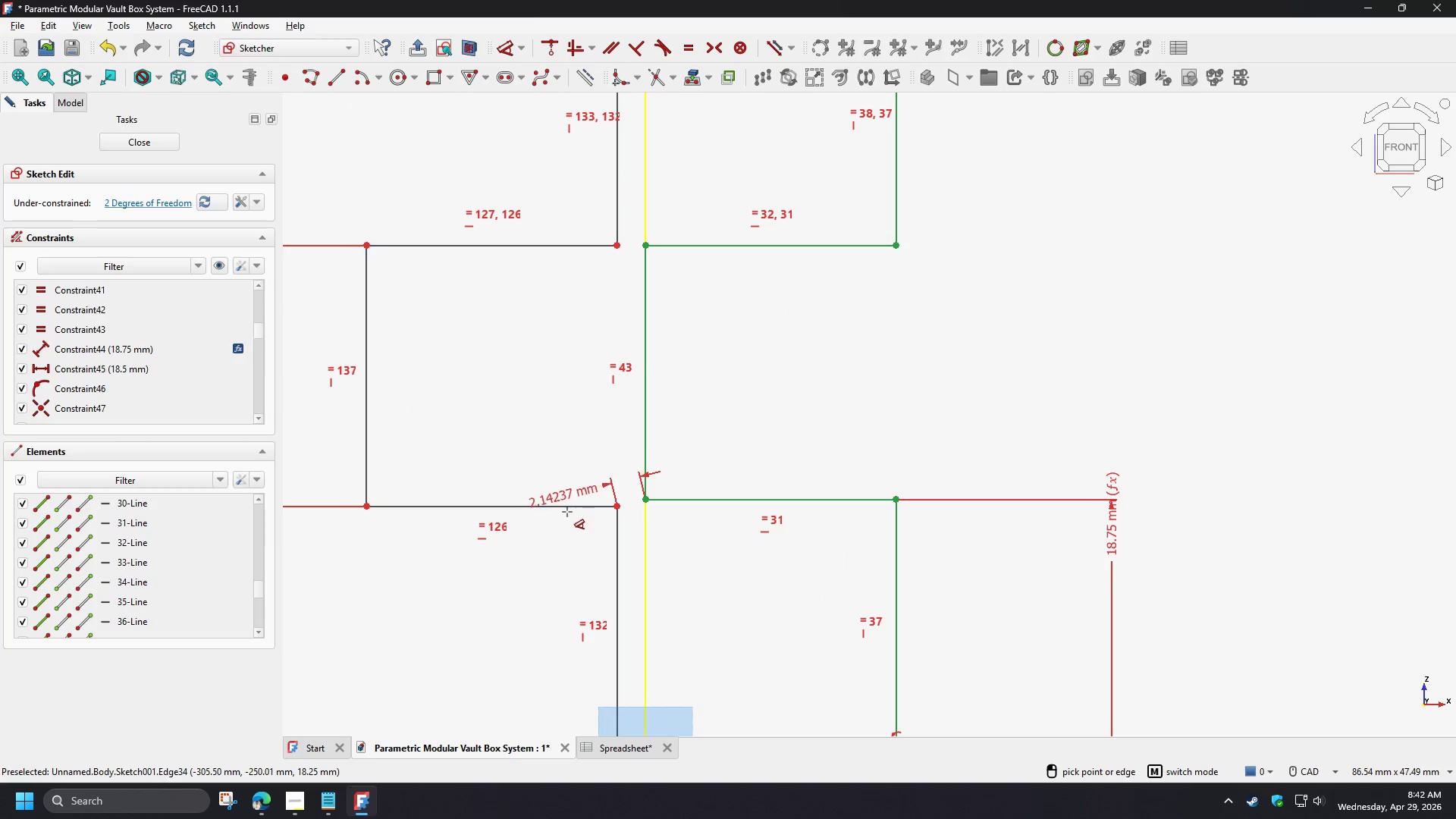 
scroll: coordinate [624, 503], scroll_direction: up, amount: 7.0
 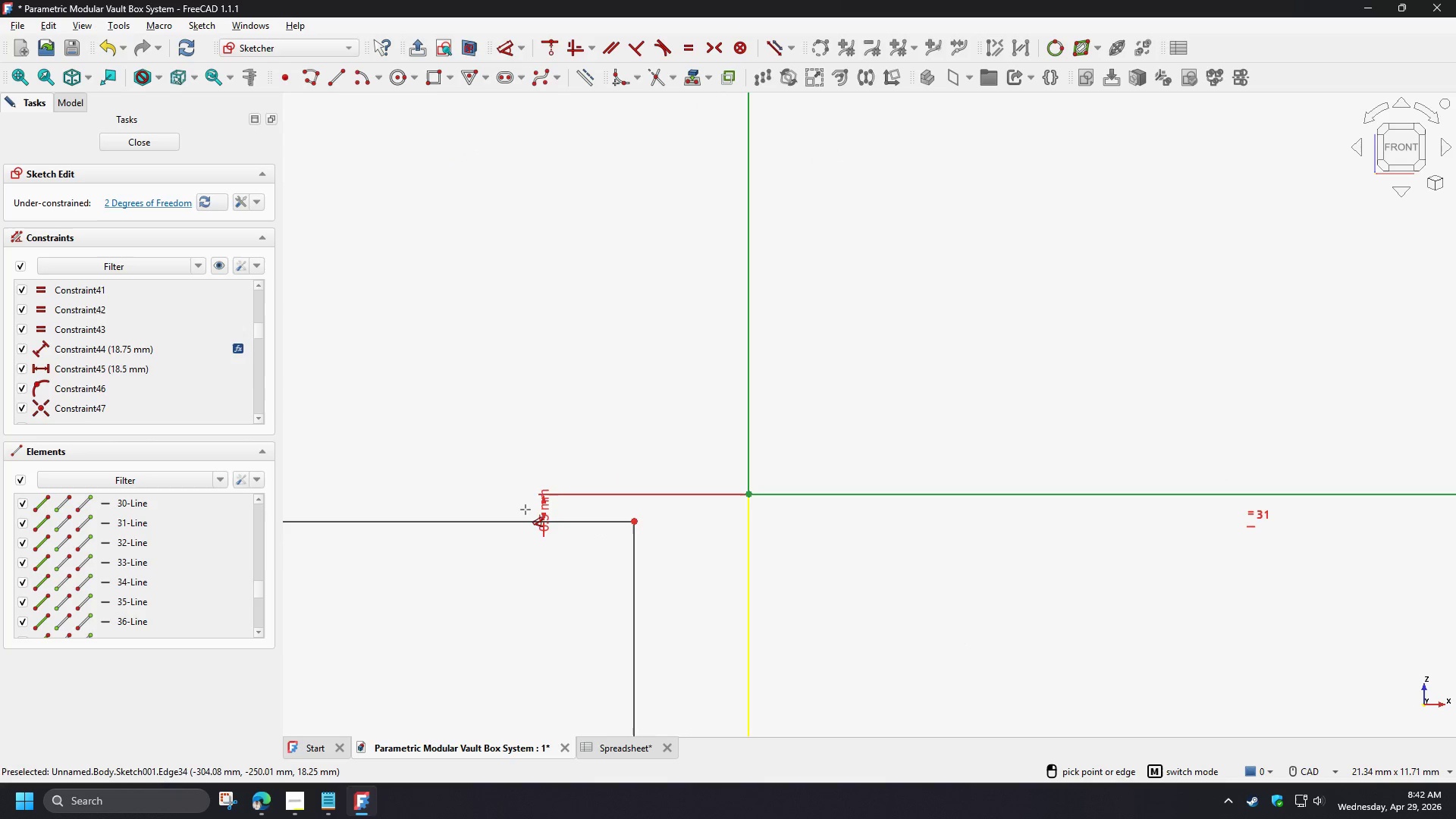 
scroll: coordinate [513, 516], scroll_direction: down, amount: 8.0
 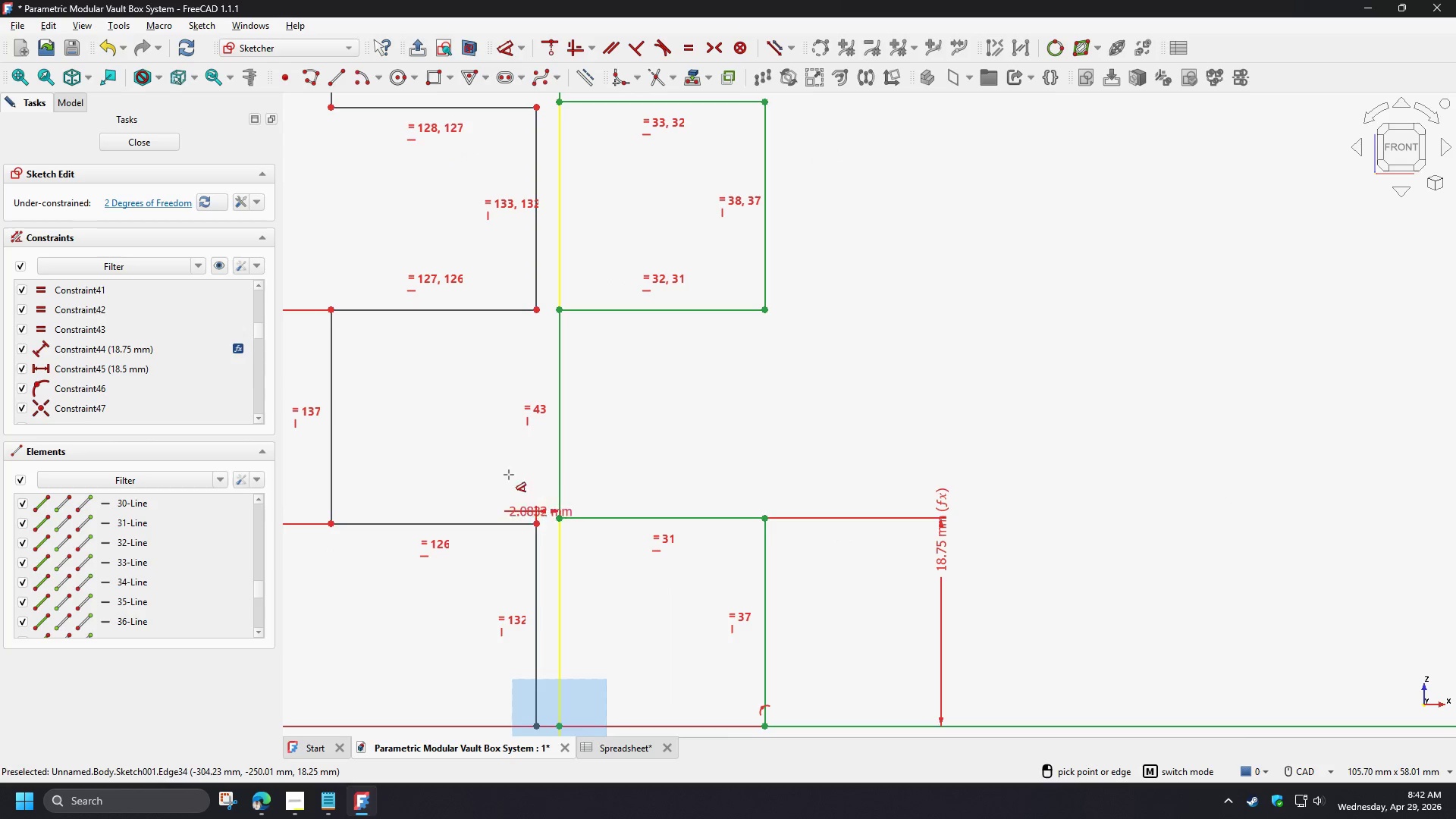 
right_click([481, 466])
 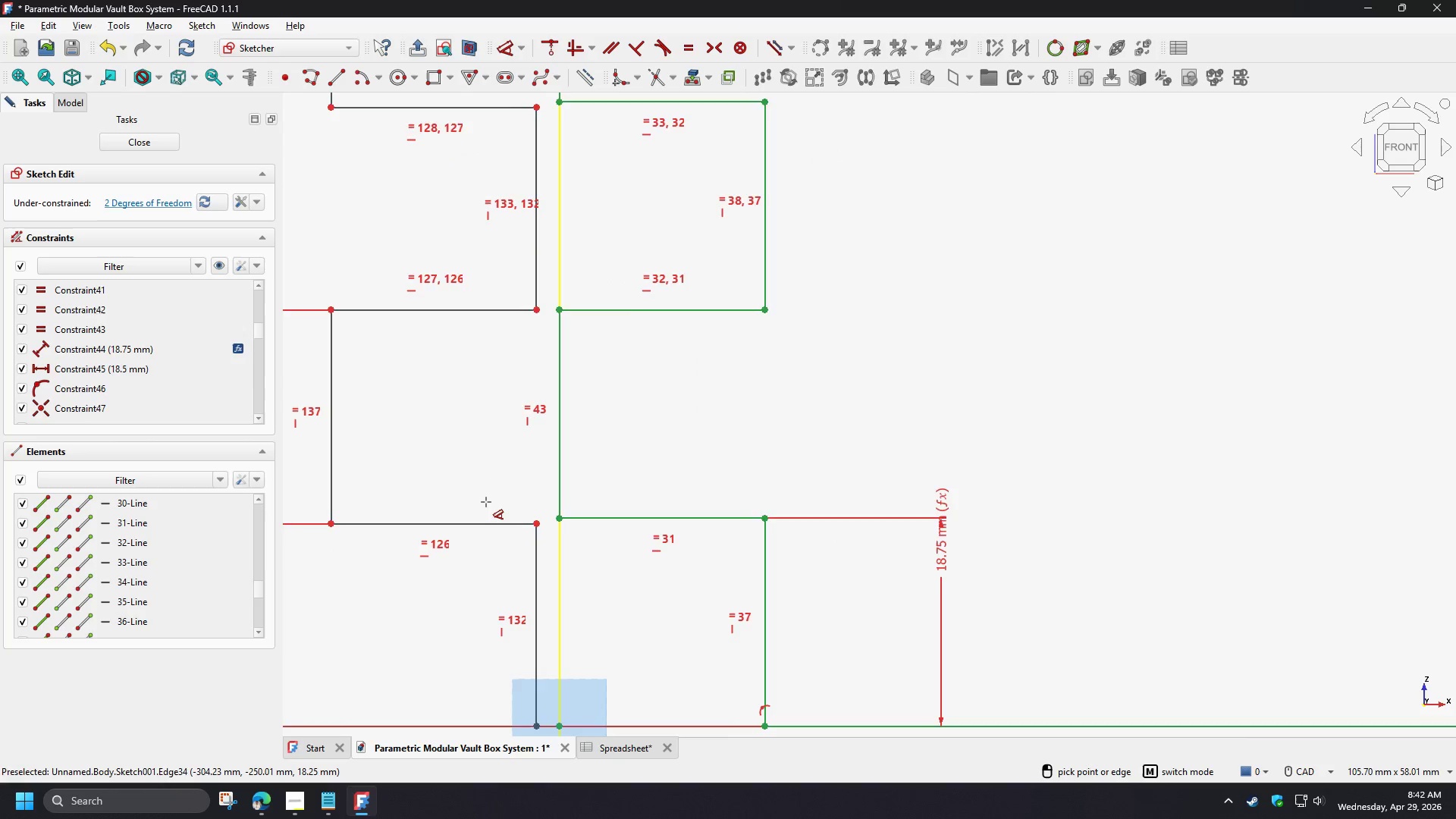 
scroll: coordinate [506, 516], scroll_direction: down, amount: 8.0
 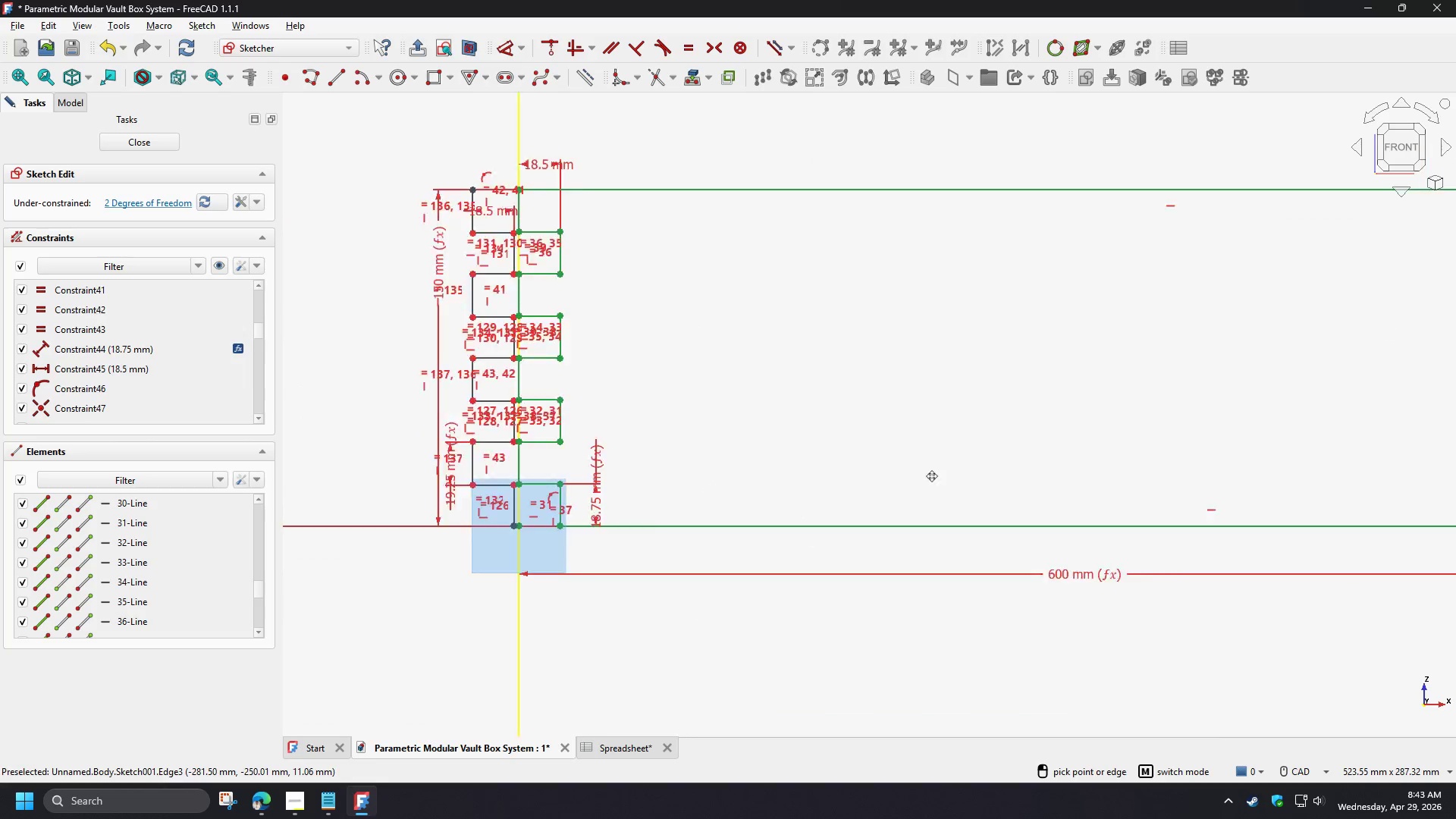 
scroll: coordinate [590, 441], scroll_direction: up, amount: 11.0
 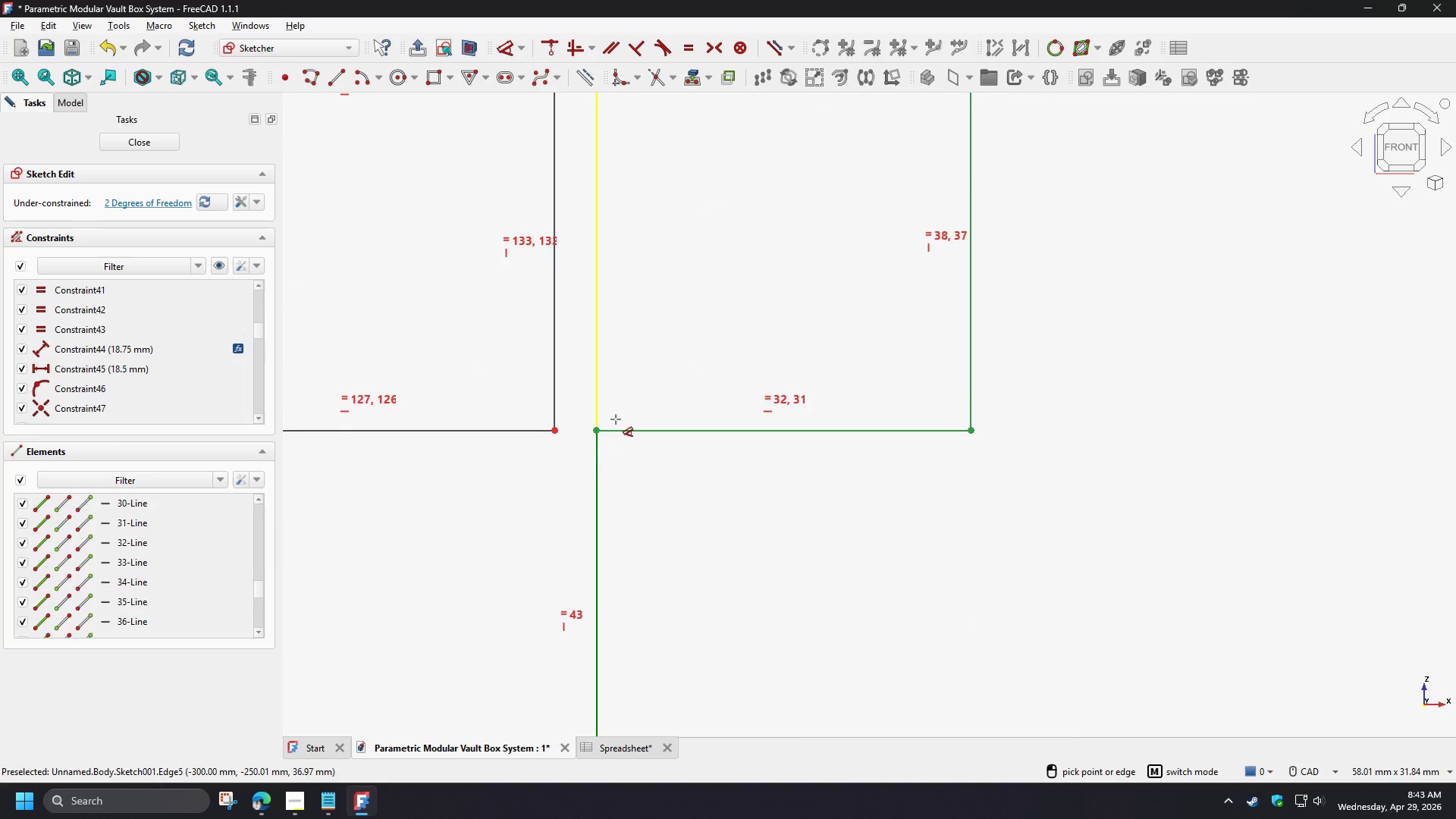 
scroll: coordinate [585, 500], scroll_direction: down, amount: 9.0
 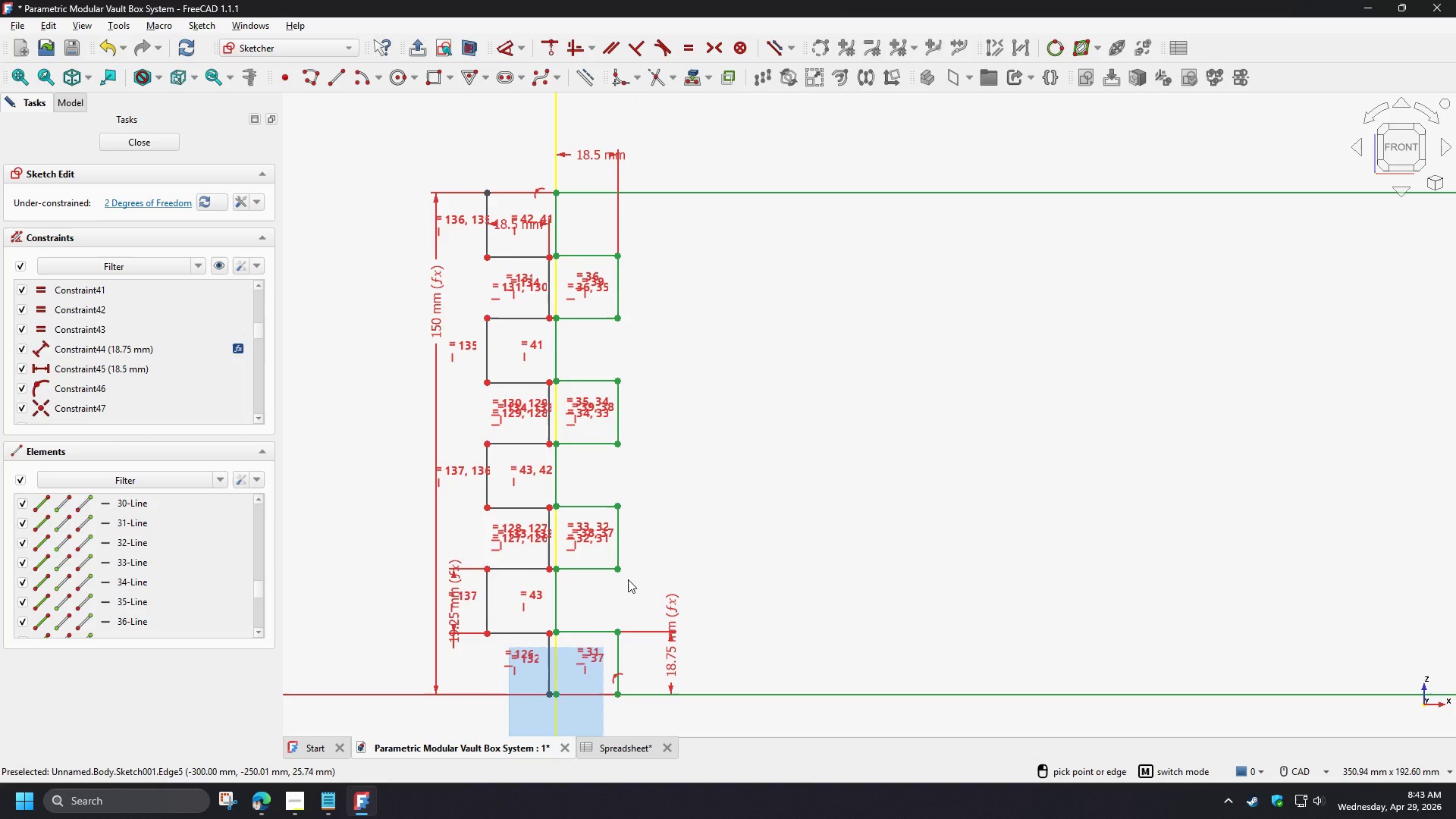 
wait(5.34)
 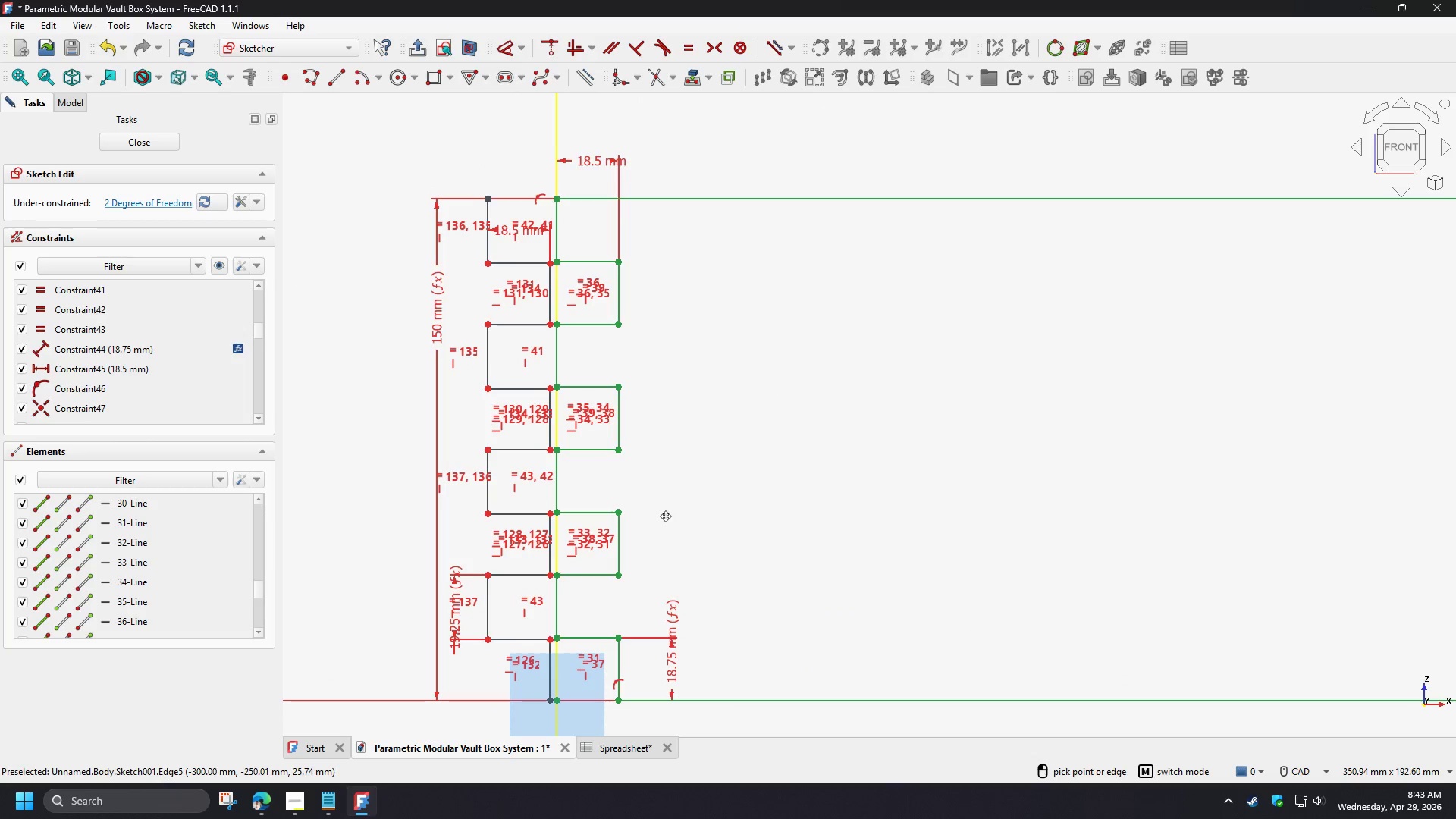 
scroll: coordinate [573, 645], scroll_direction: up, amount: 4.0
 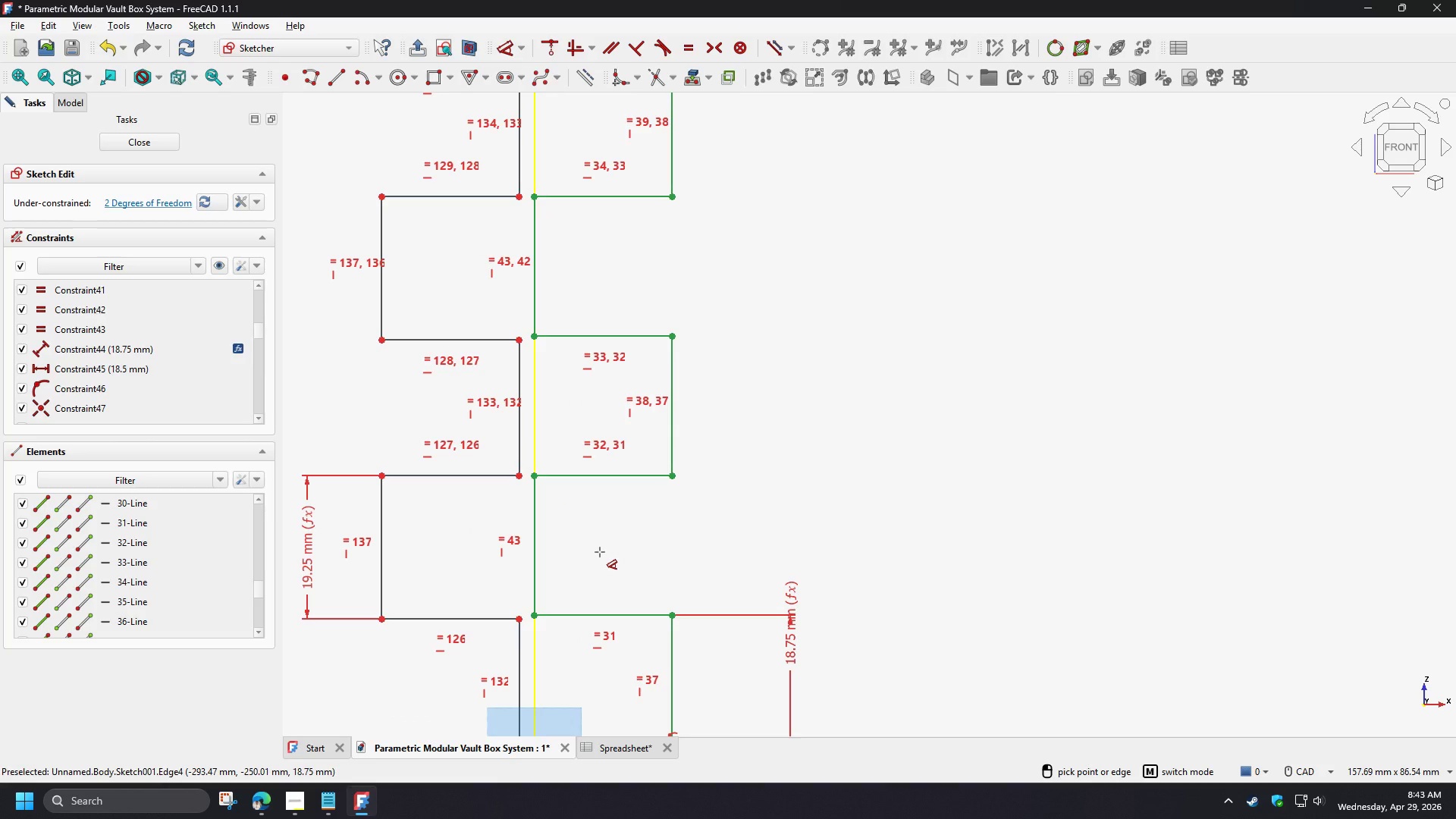 
wait(14.79)
 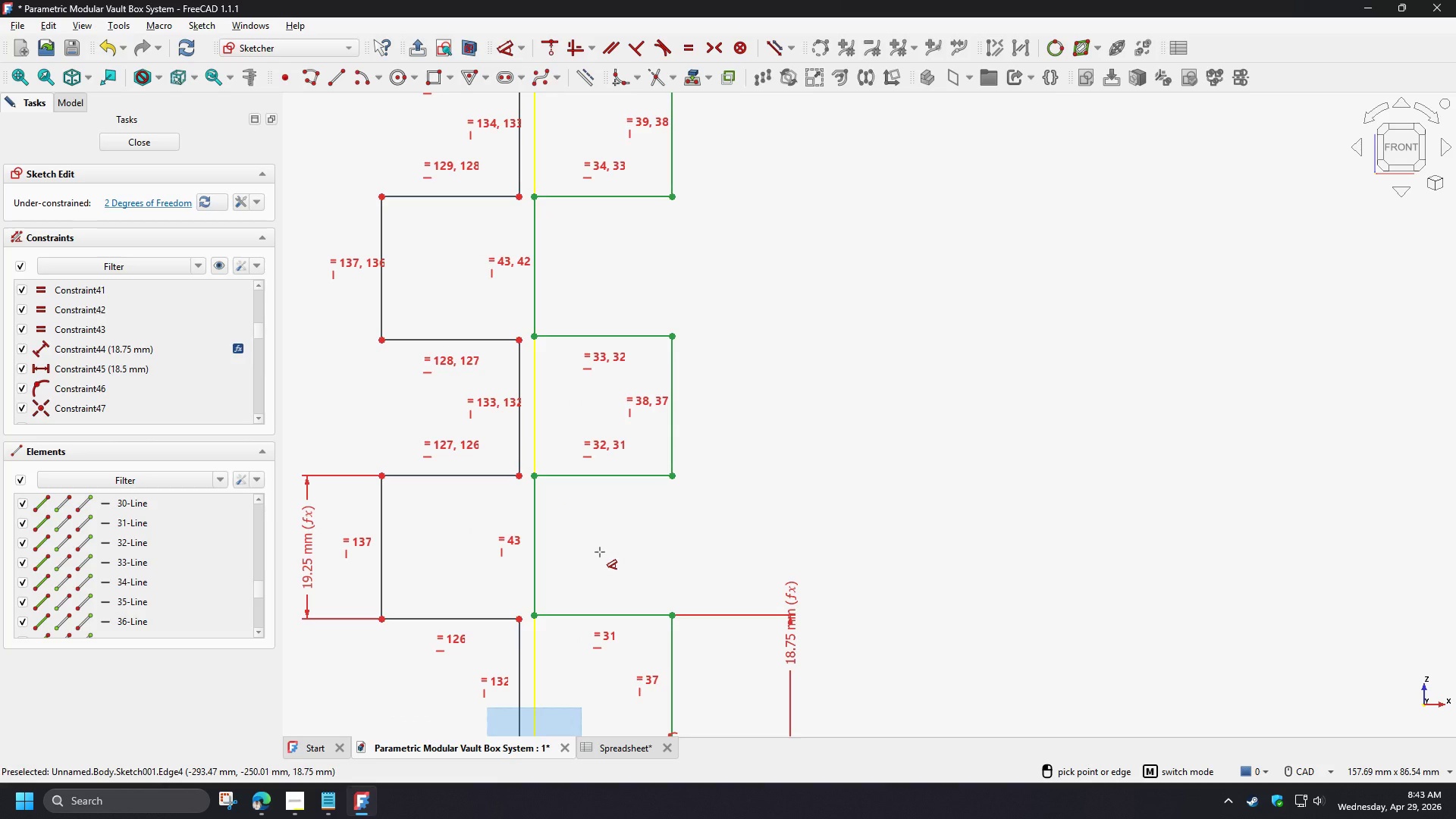 
scroll: coordinate [598, 514], scroll_direction: down, amount: 4.0
 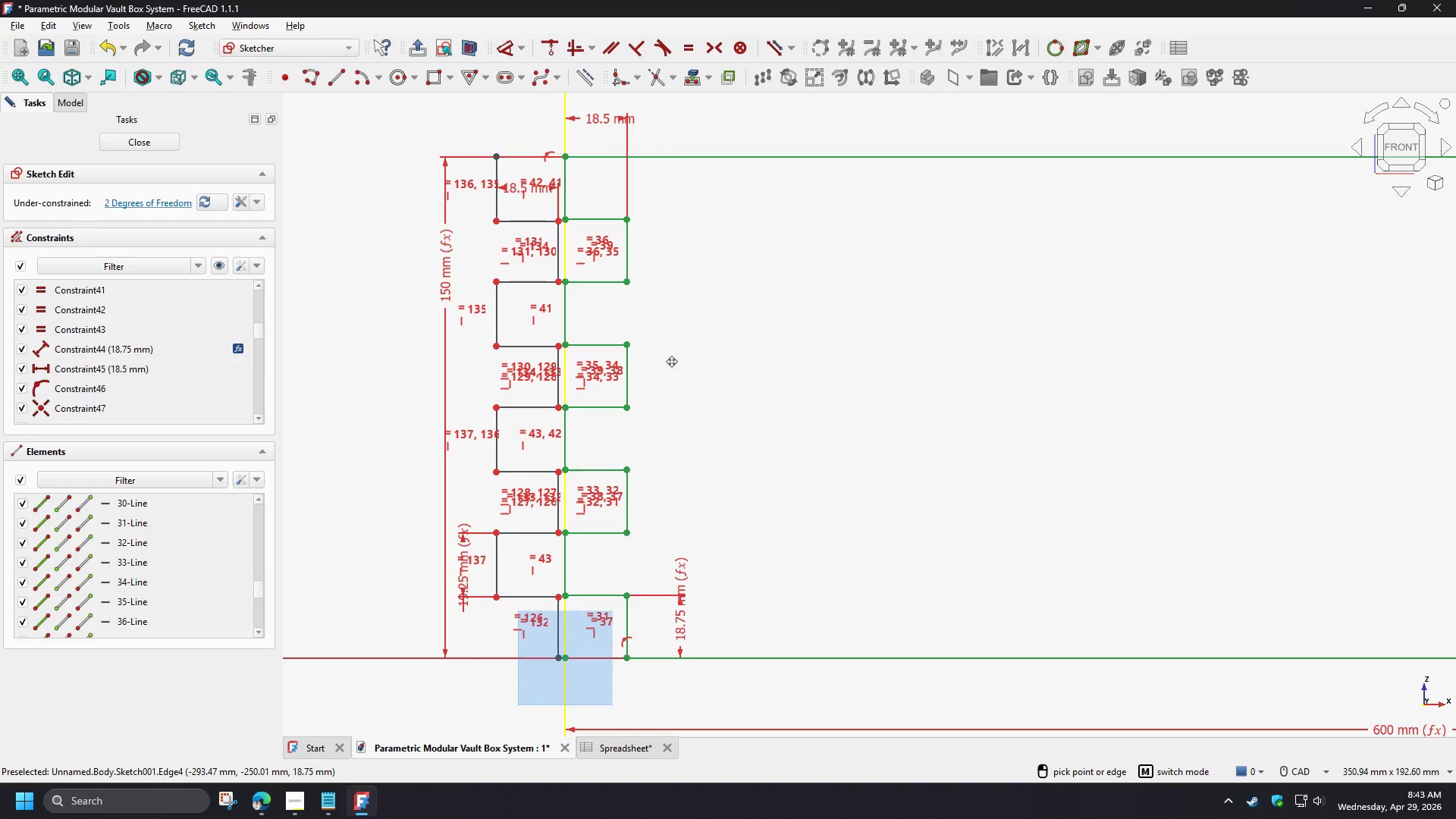 
scroll: coordinate [573, 300], scroll_direction: up, amount: 3.0
 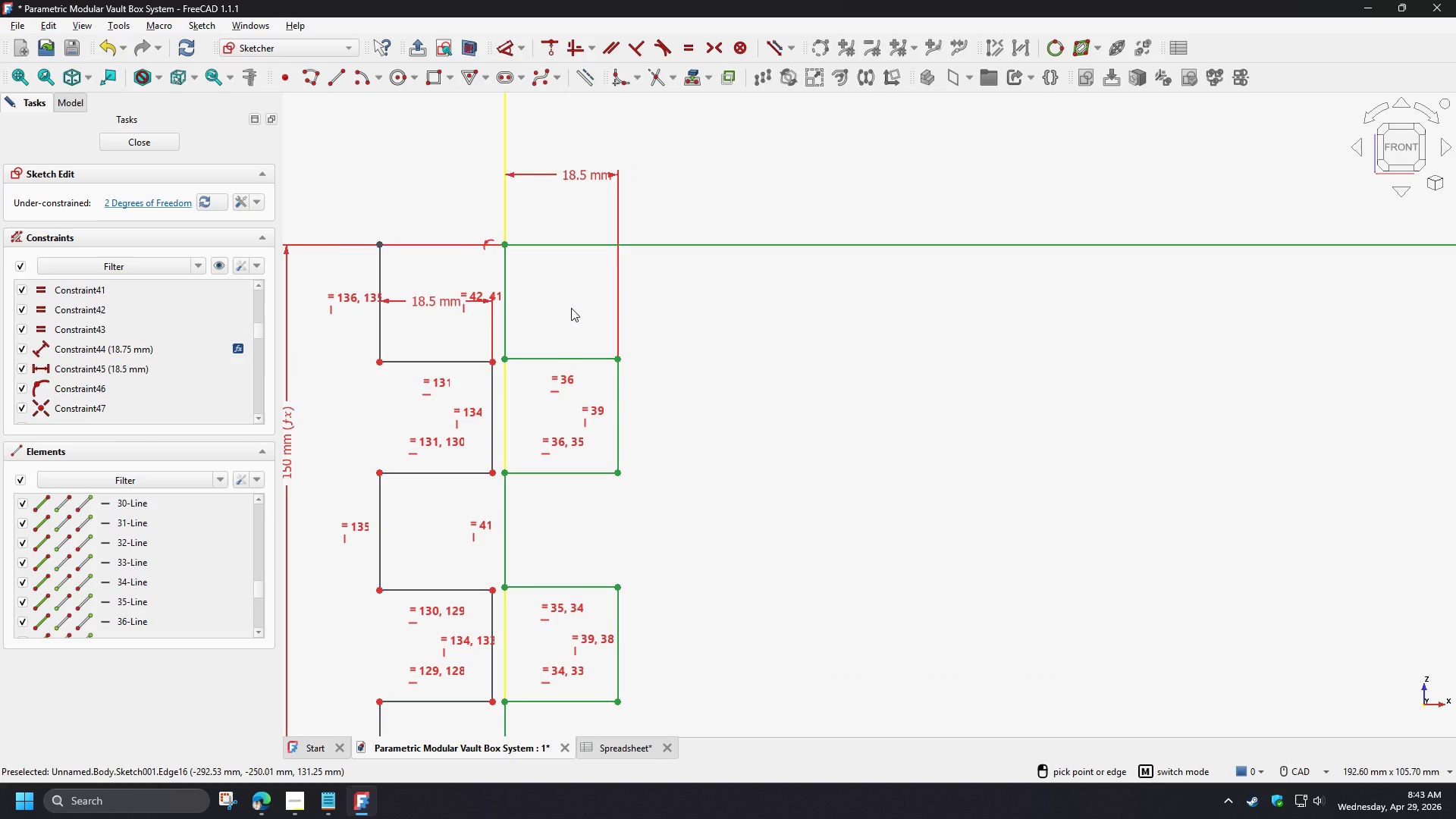 
wait(7.26)
 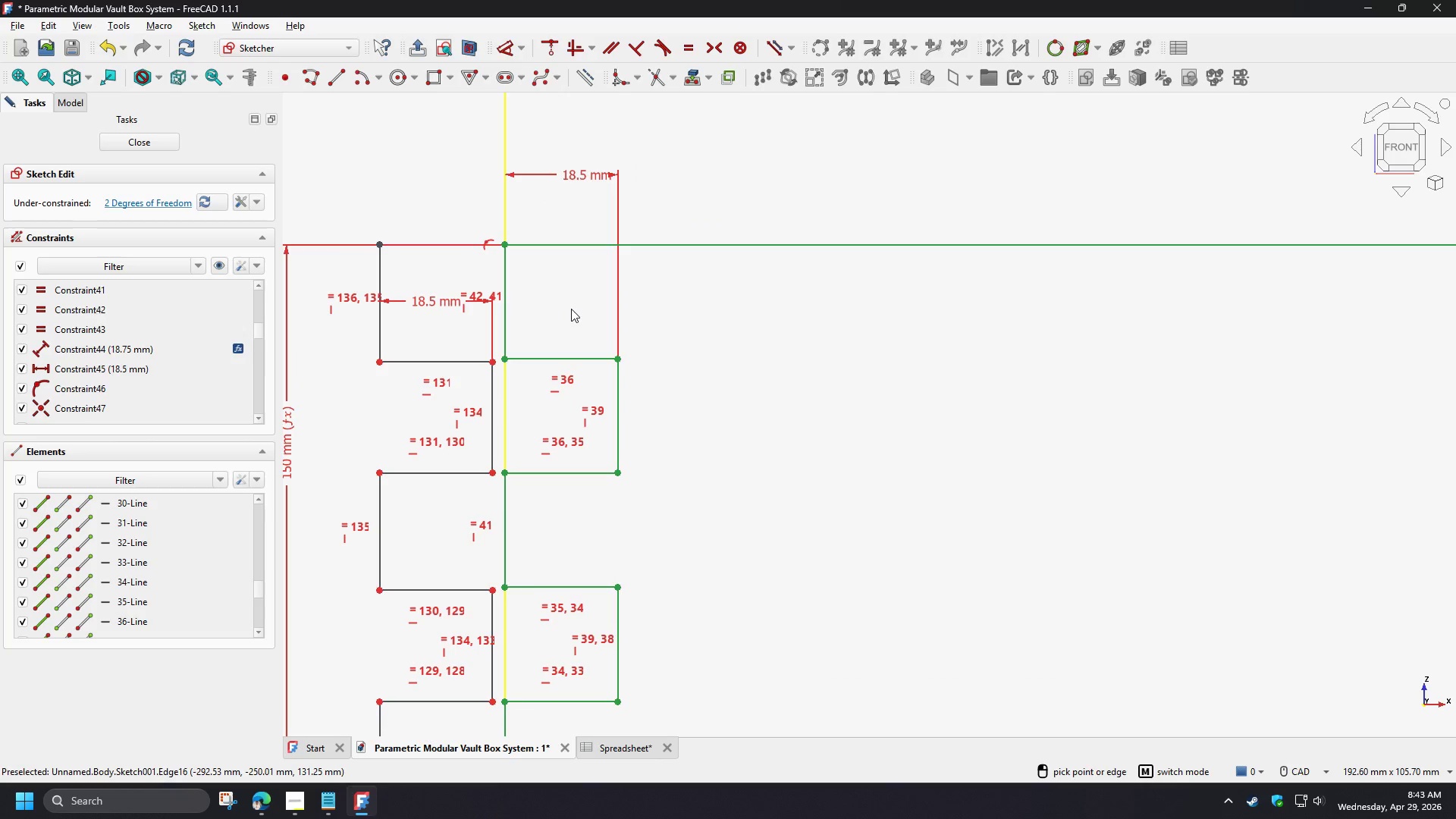 
scroll: coordinate [581, 305], scroll_direction: down, amount: 5.0
 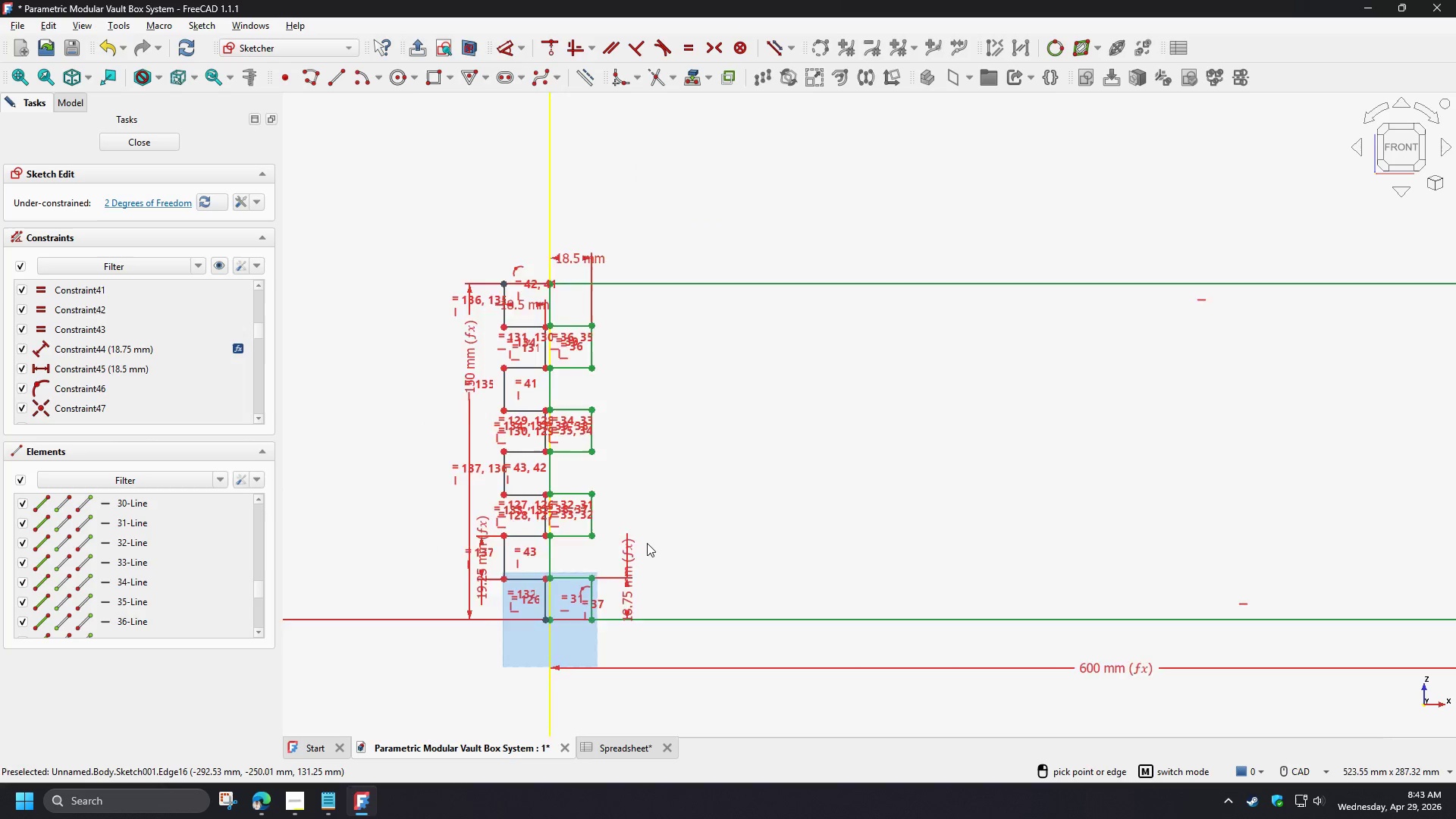 
scroll: coordinate [645, 541], scroll_direction: up, amount: 2.0
 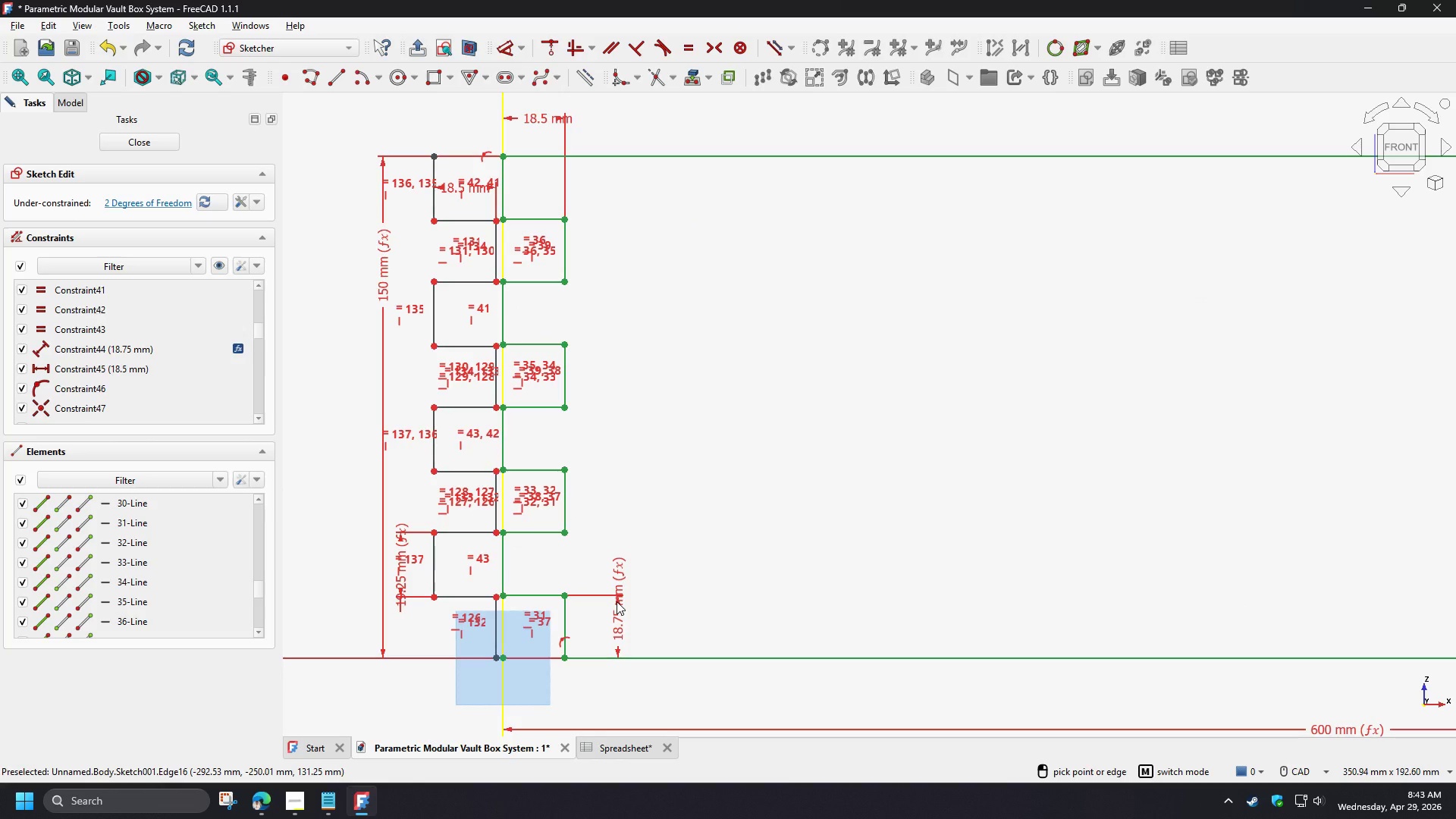 
left_click([617, 601])
 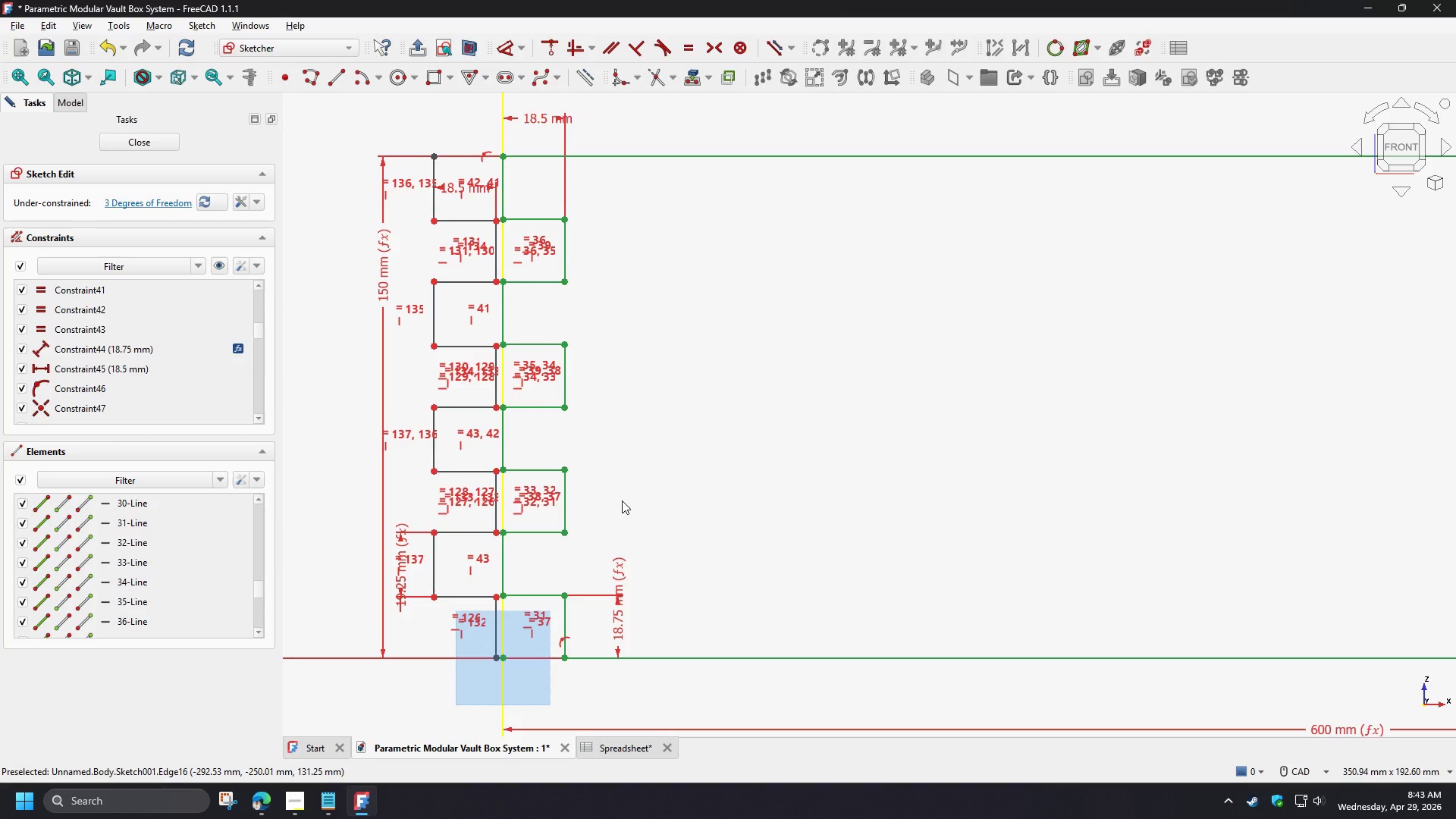 
double_click([621, 500])
 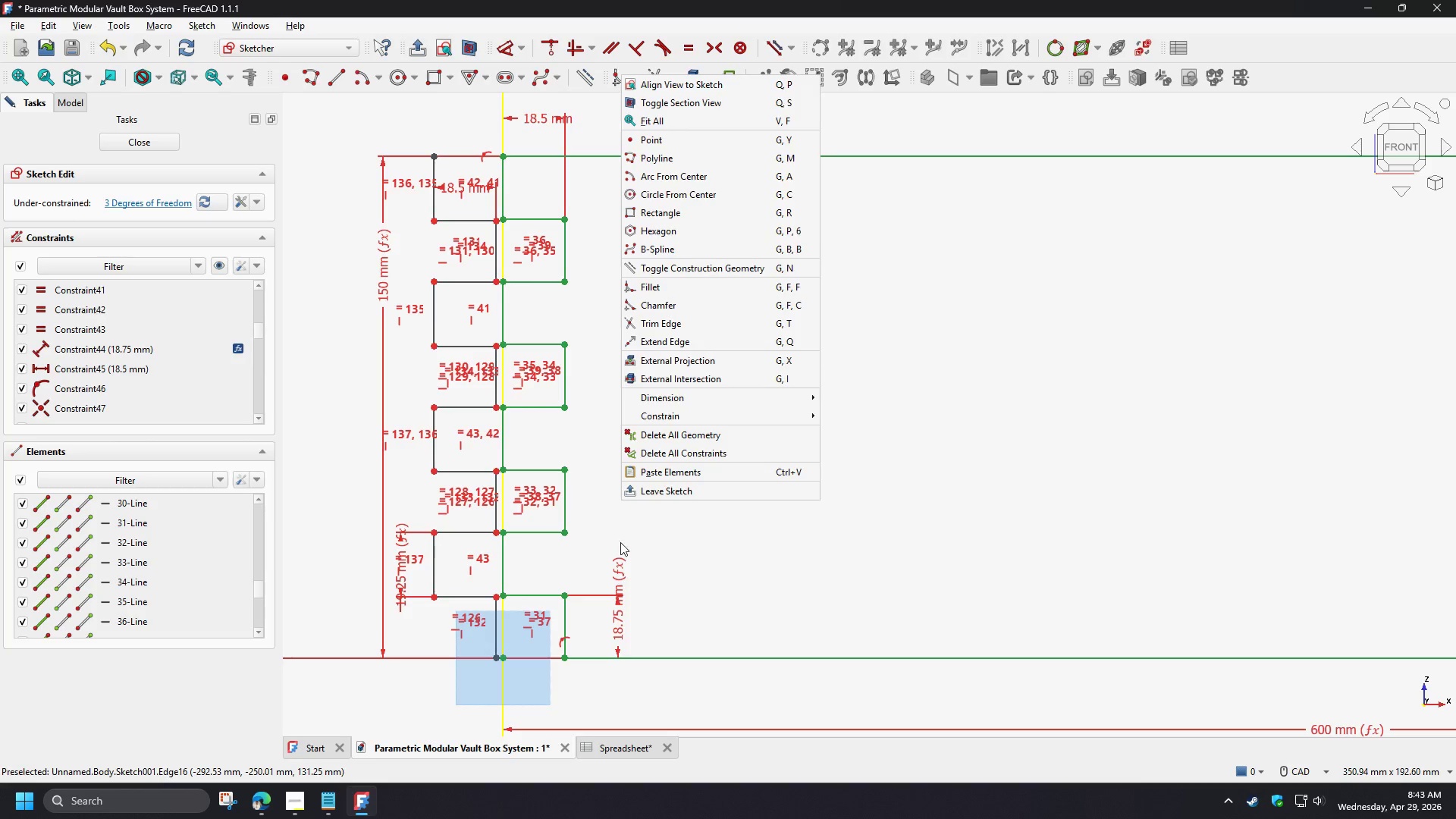 
left_click([620, 542])
 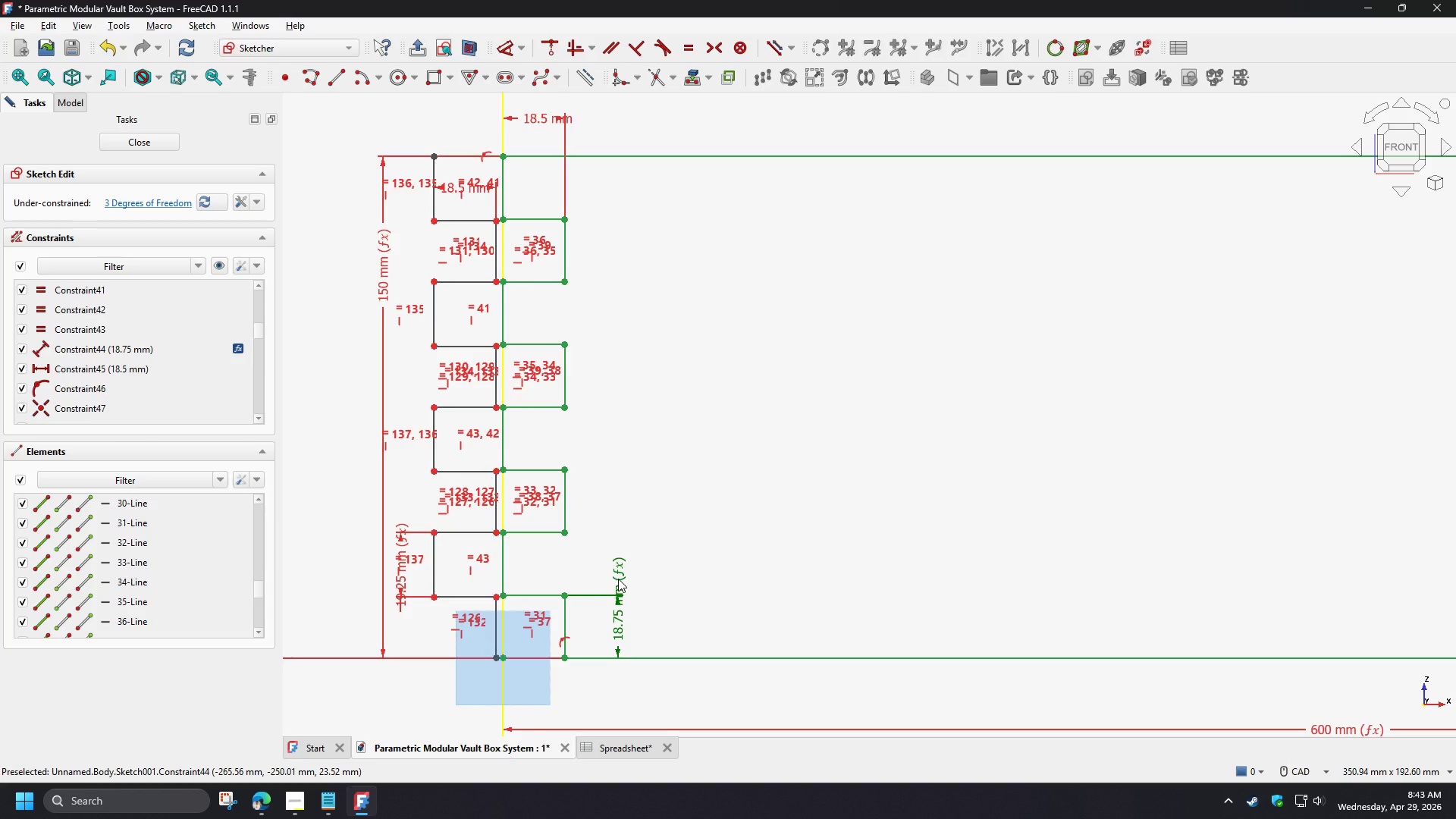 
left_click([618, 579])
 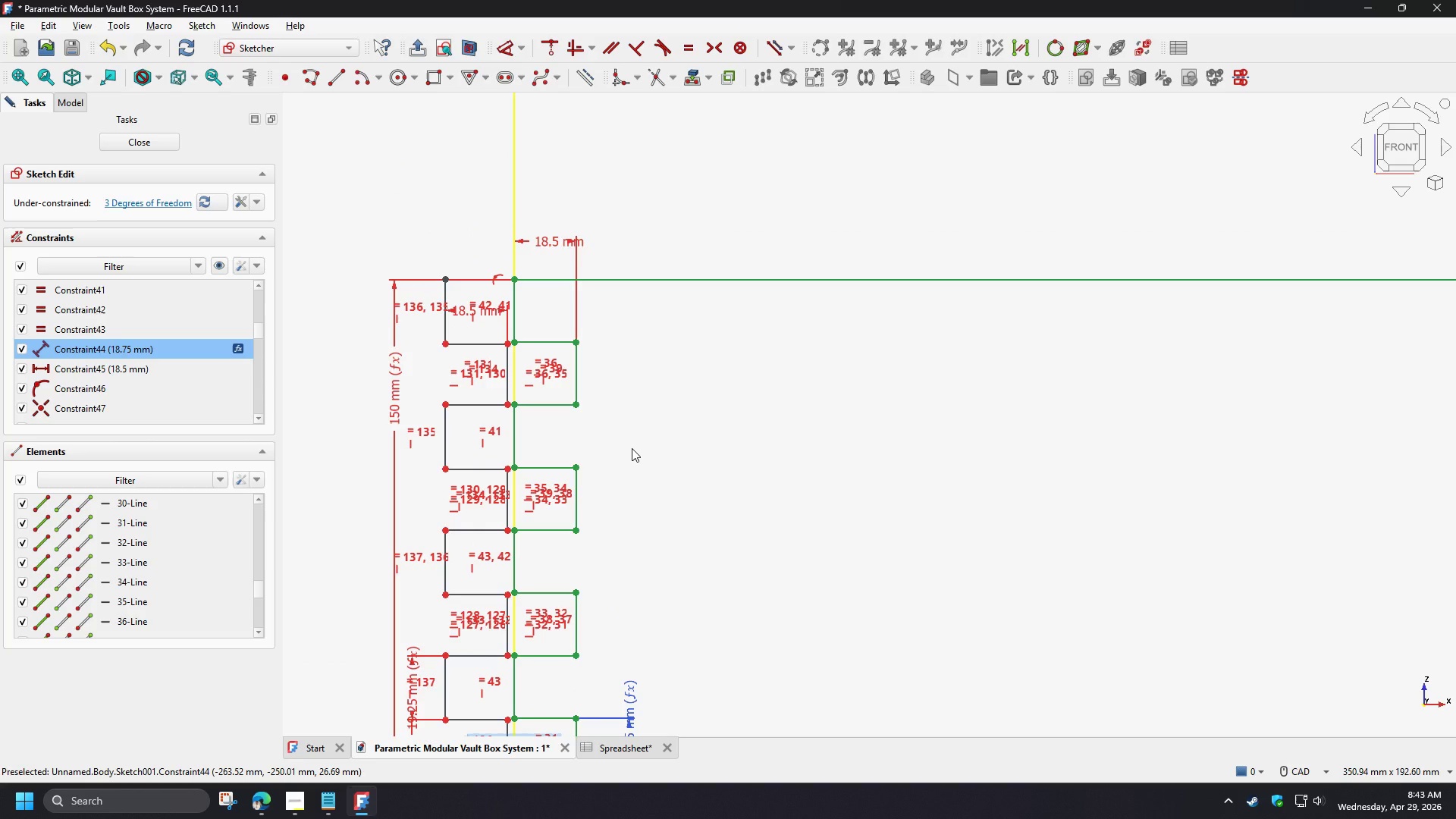 
wait(12.12)
 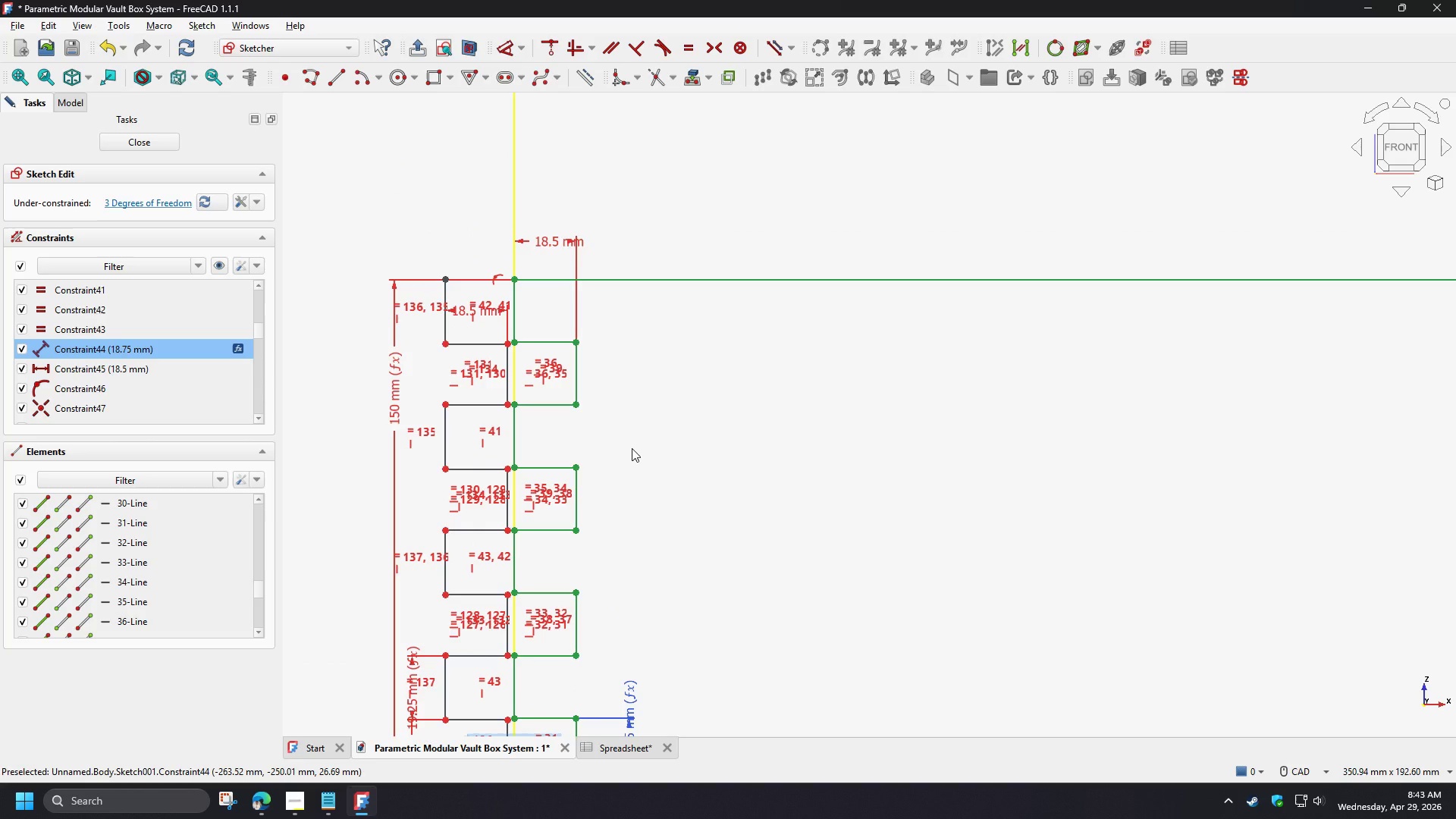 
scroll: coordinate [519, 310], scroll_direction: up, amount: 4.0
 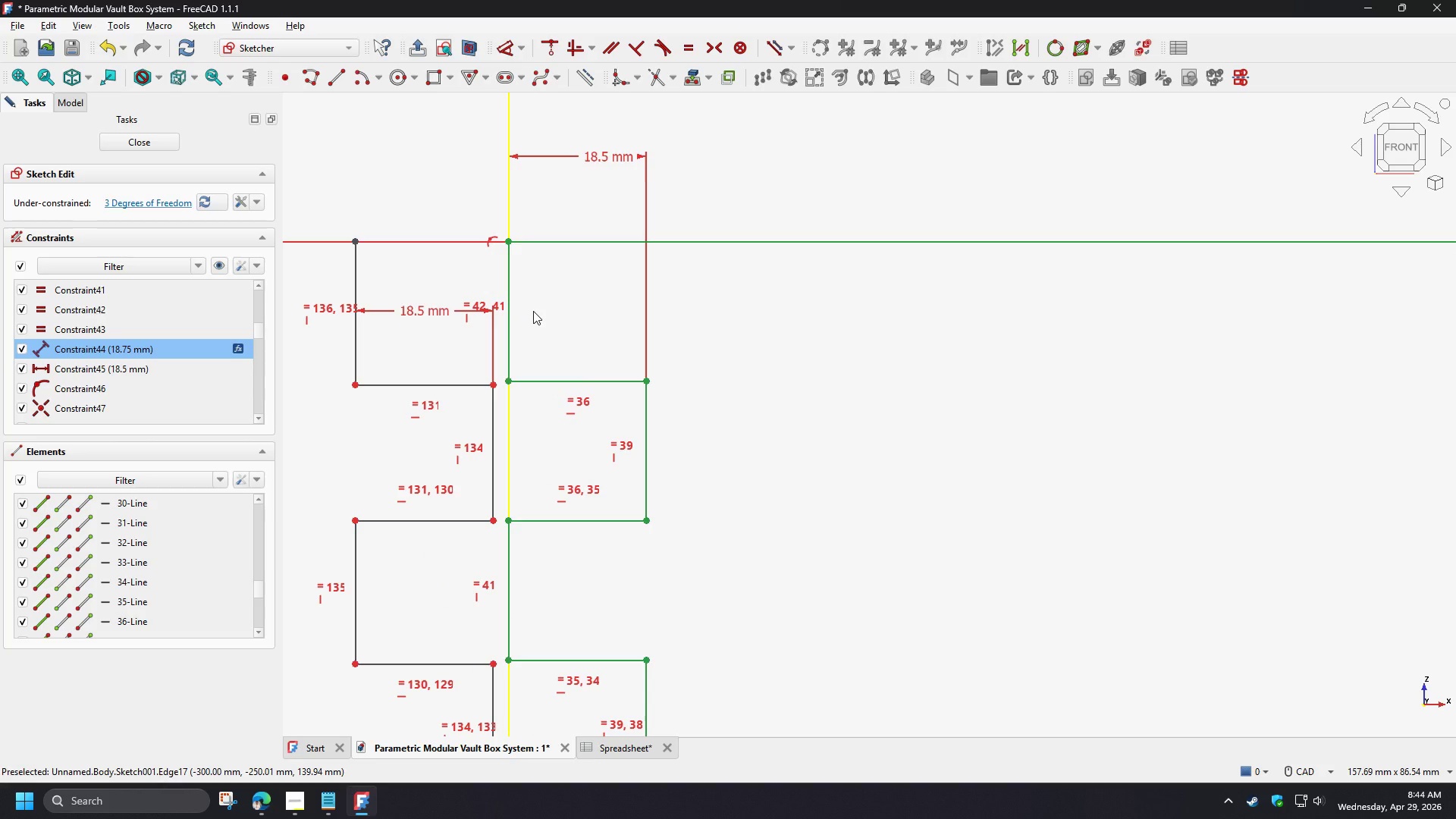 
scroll: coordinate [612, 344], scroll_direction: down, amount: 7.0
 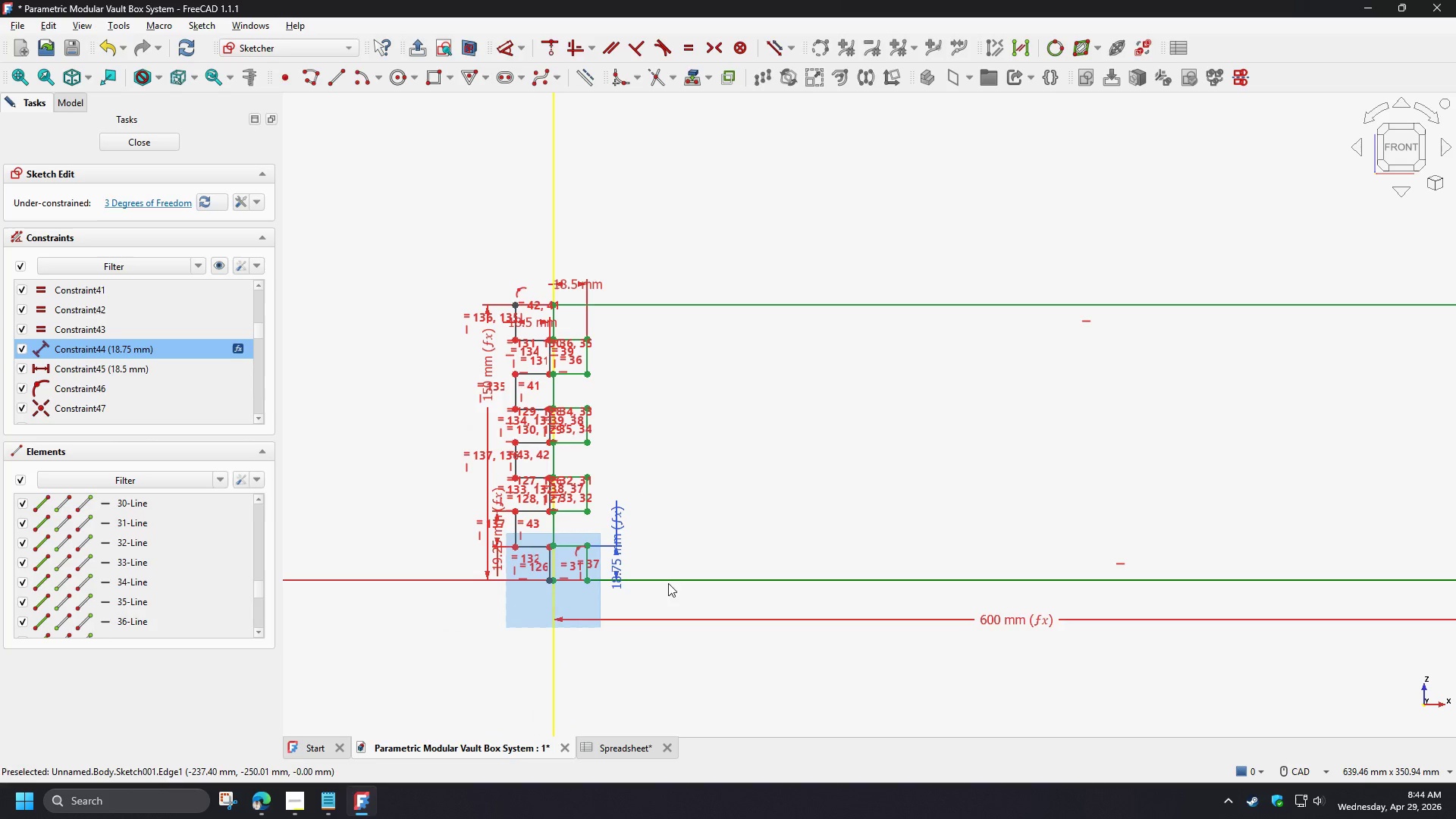 
left_click([668, 583])
 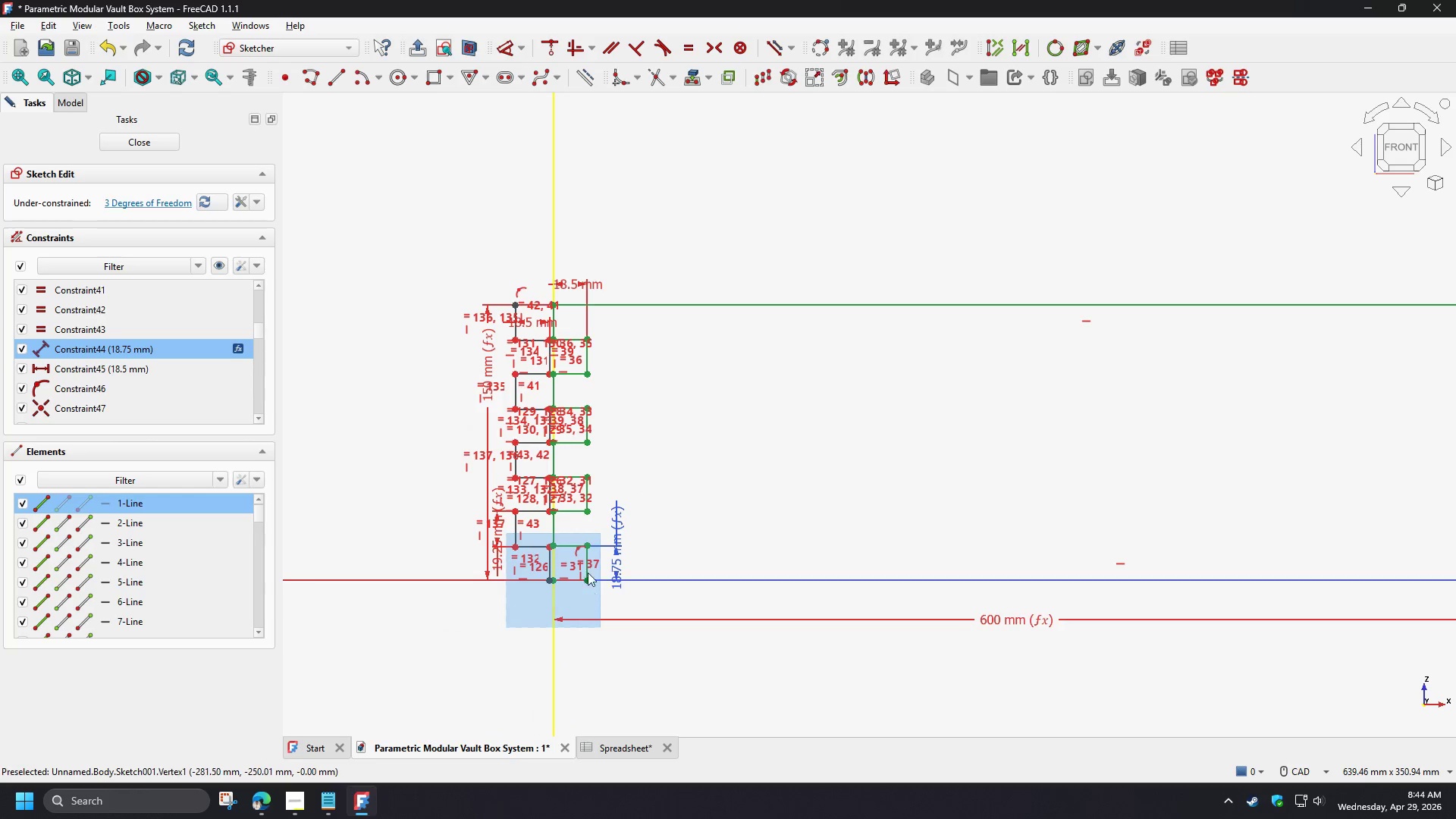 
scroll: coordinate [583, 562], scroll_direction: up, amount: 5.0
 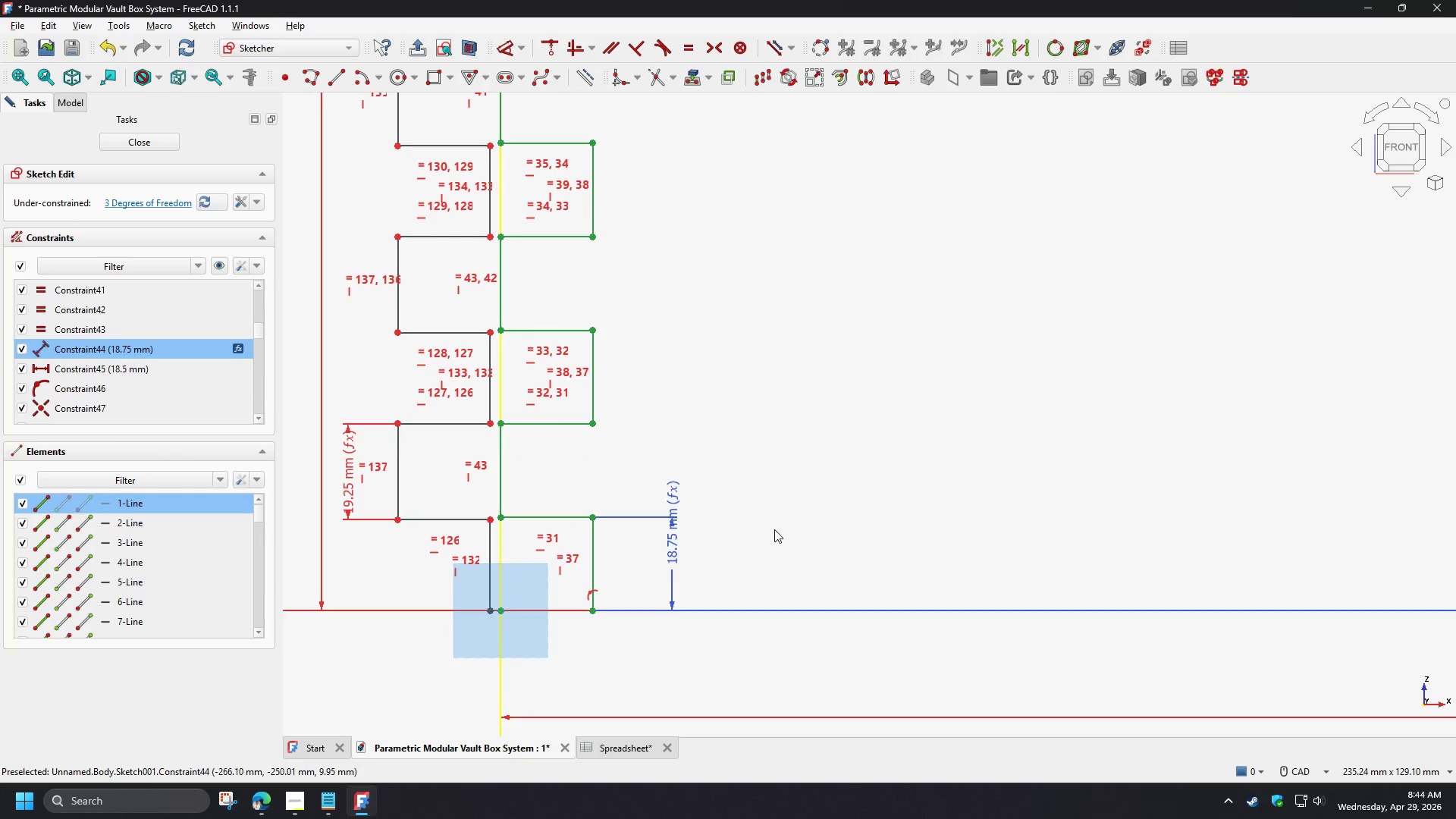 
left_click([774, 529])
 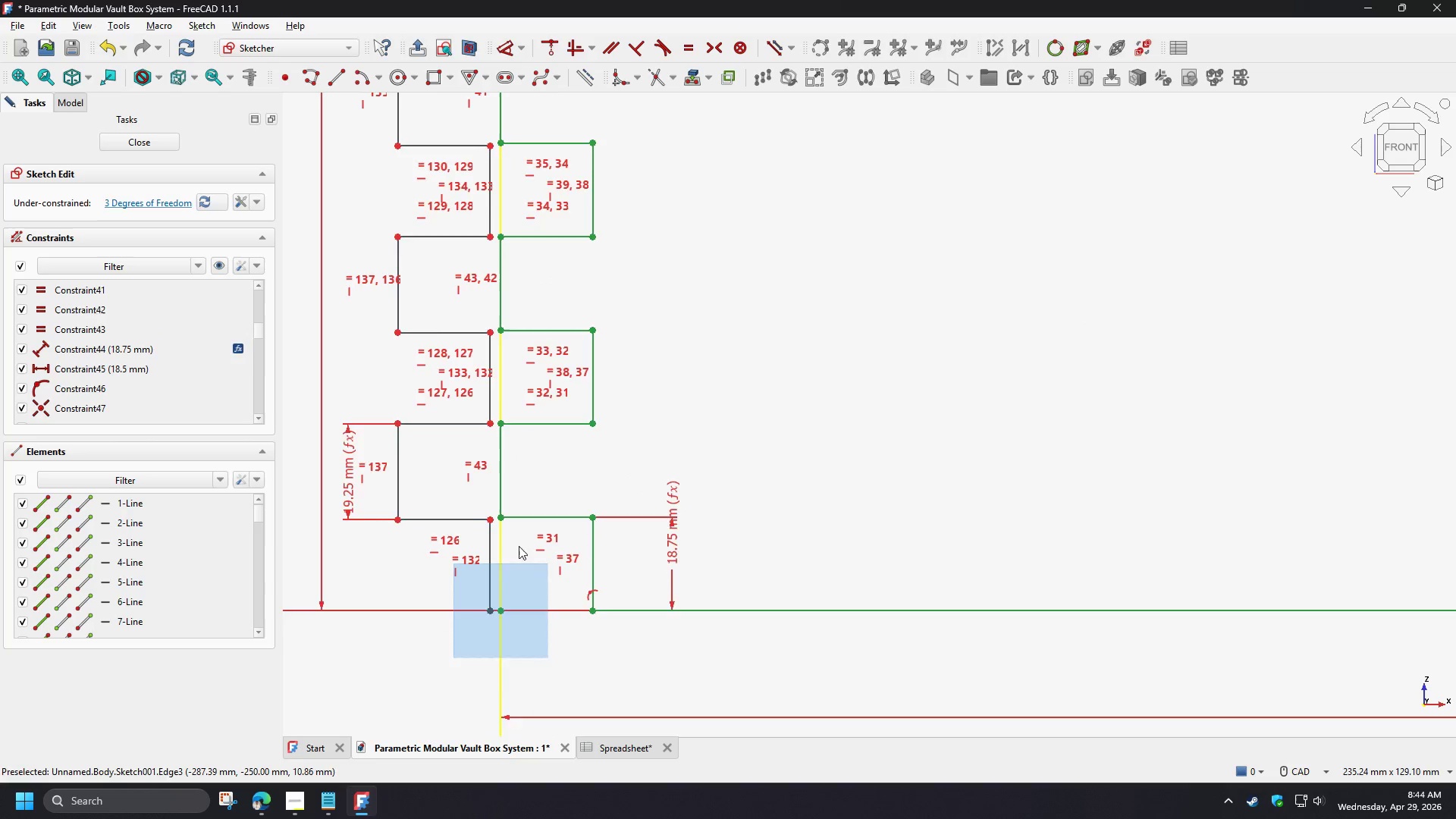 
scroll: coordinate [515, 540], scroll_direction: up, amount: 3.0
 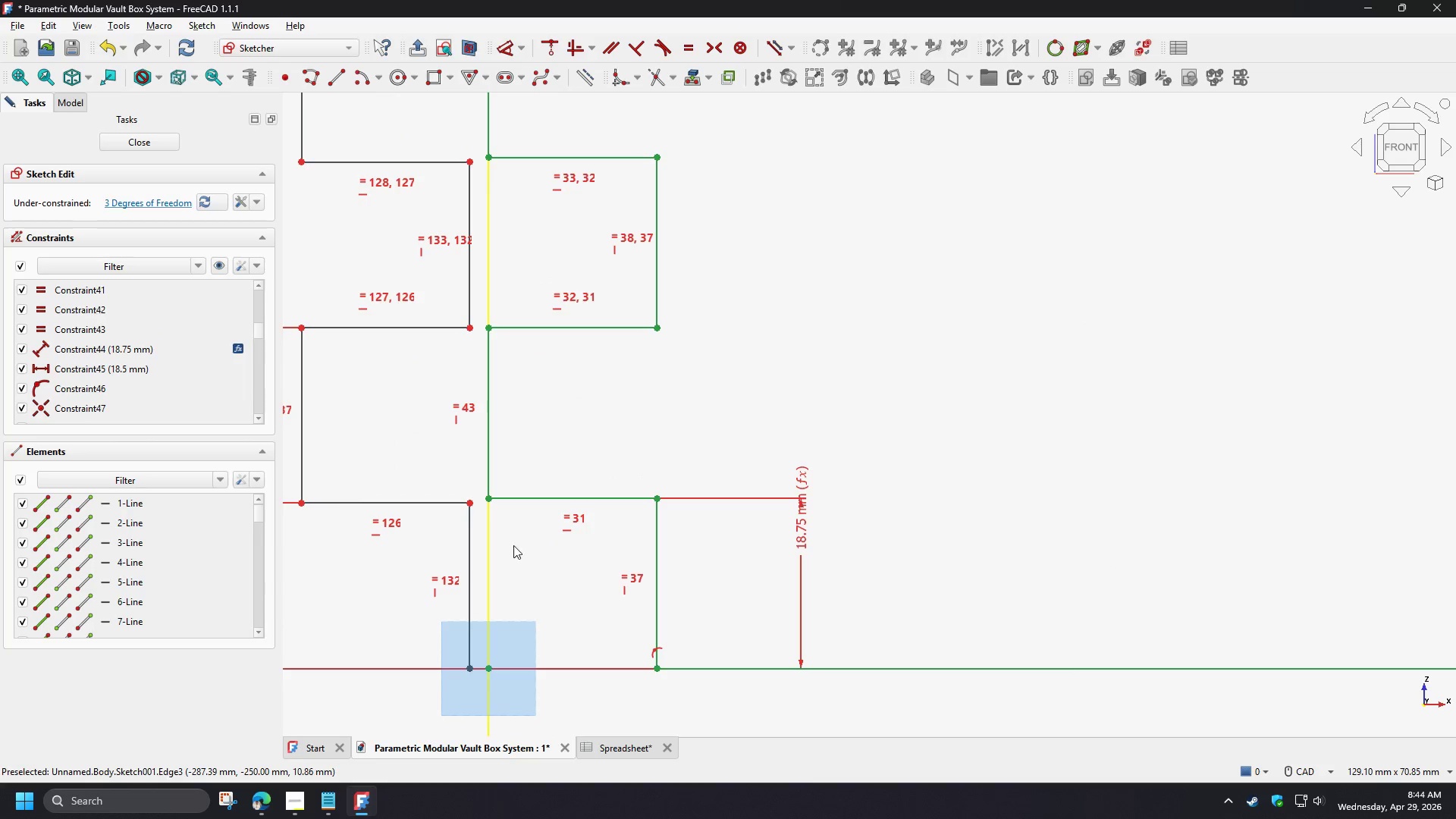 
scroll: coordinate [515, 570], scroll_direction: down, amount: 2.0
 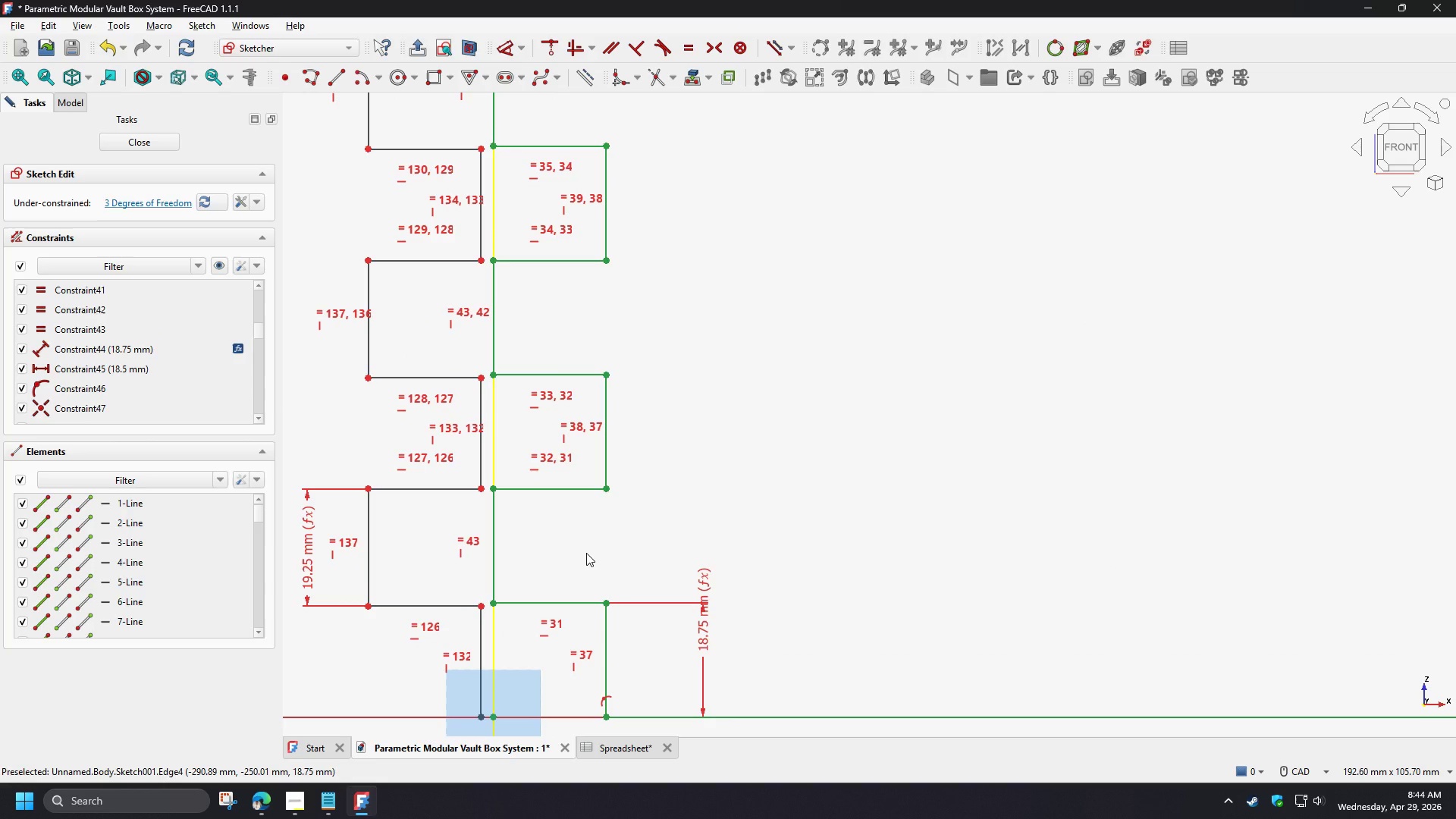 
wait(10.55)
 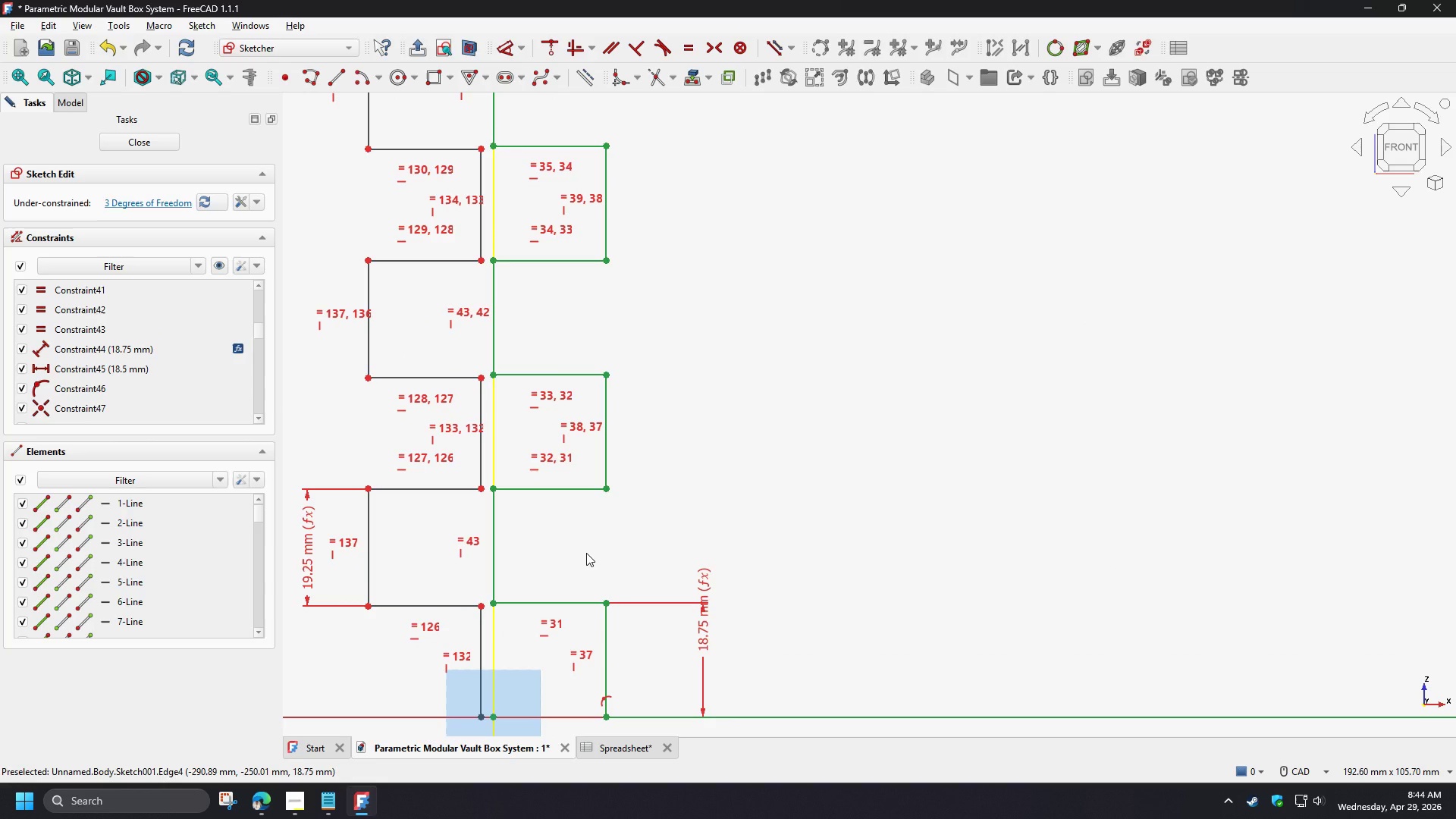 
scroll: coordinate [607, 550], scroll_direction: down, amount: 3.0
 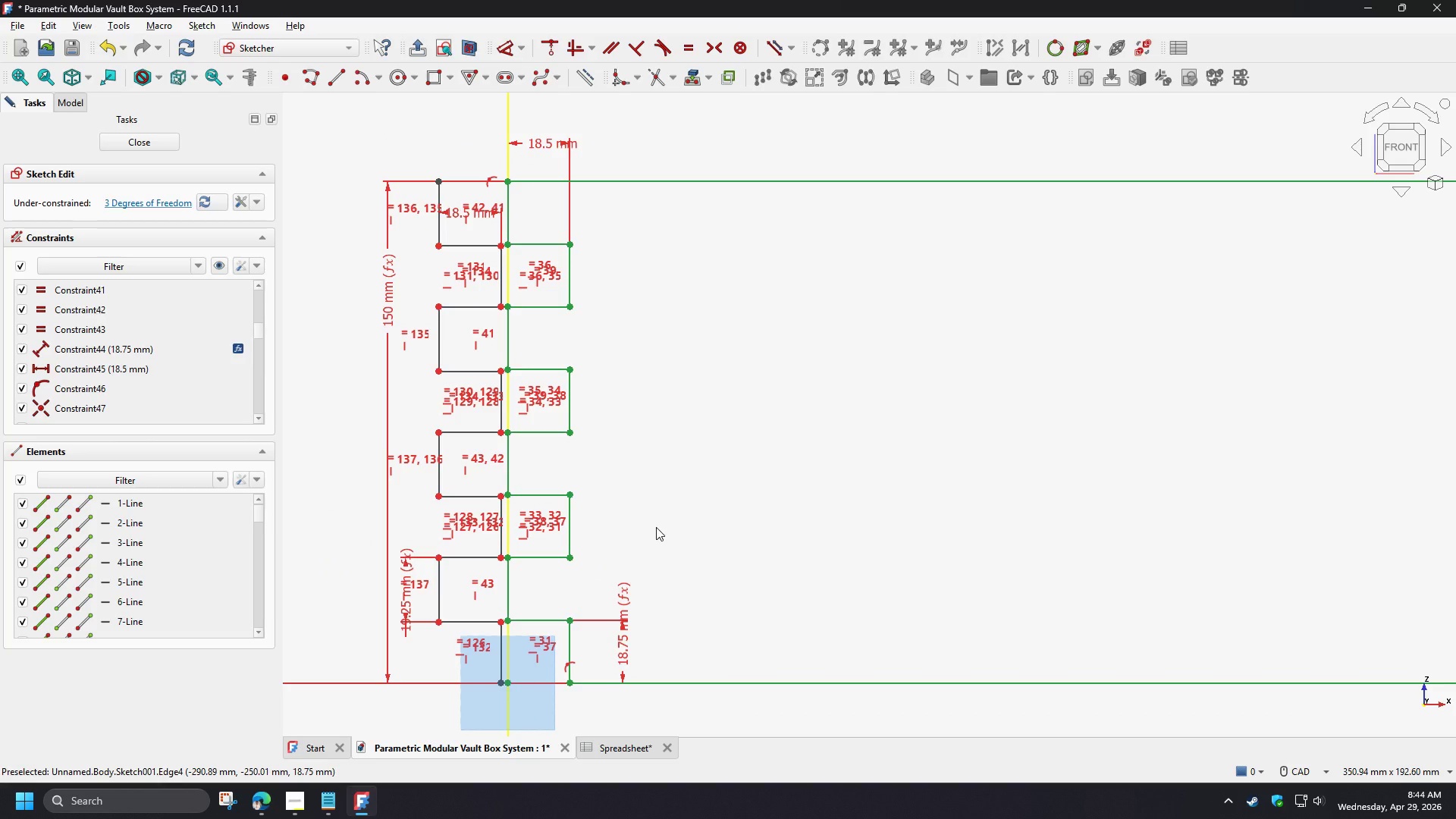 
wait(9.66)
 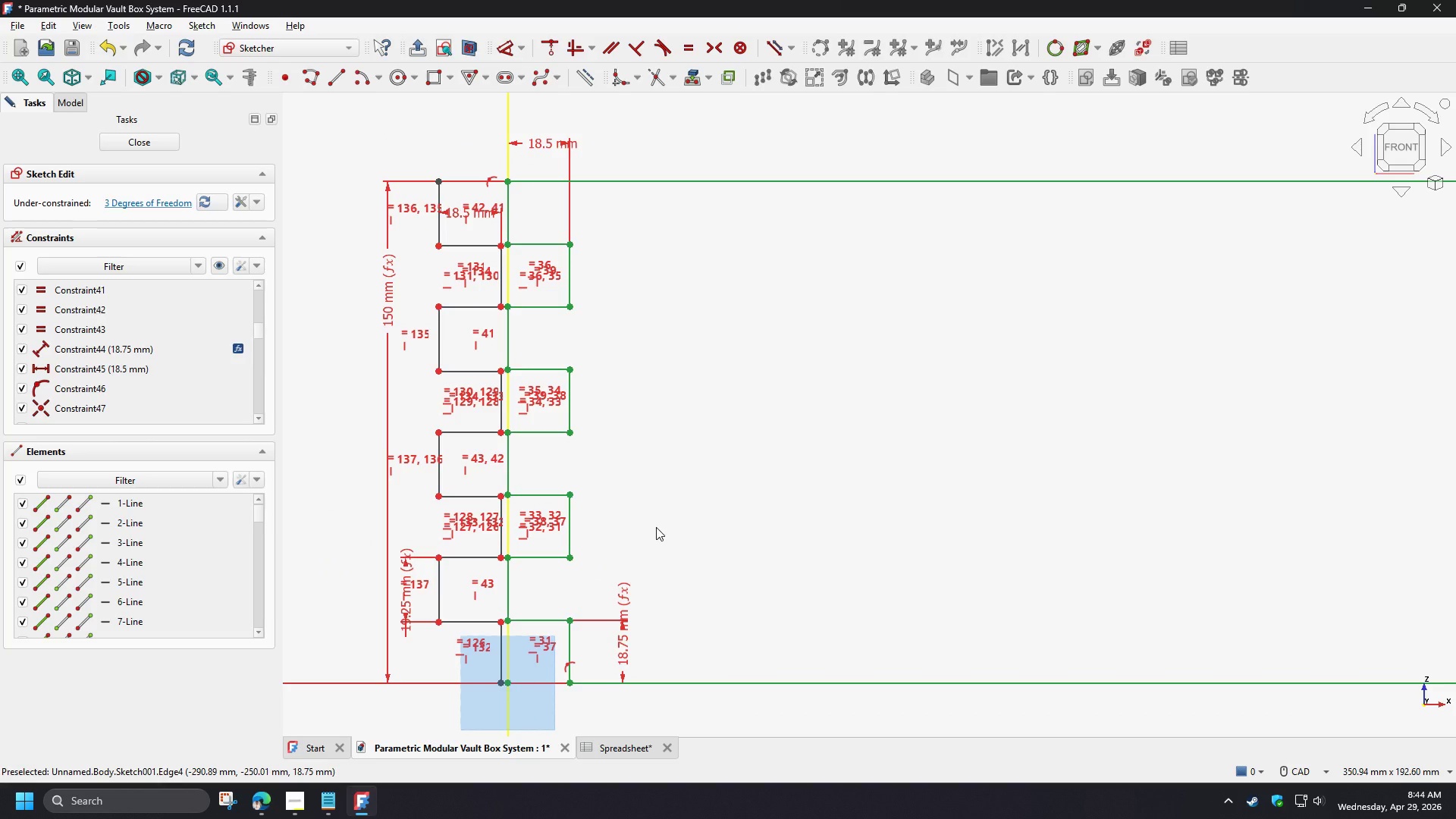 
scroll: coordinate [555, 645], scroll_direction: up, amount: 1.0
 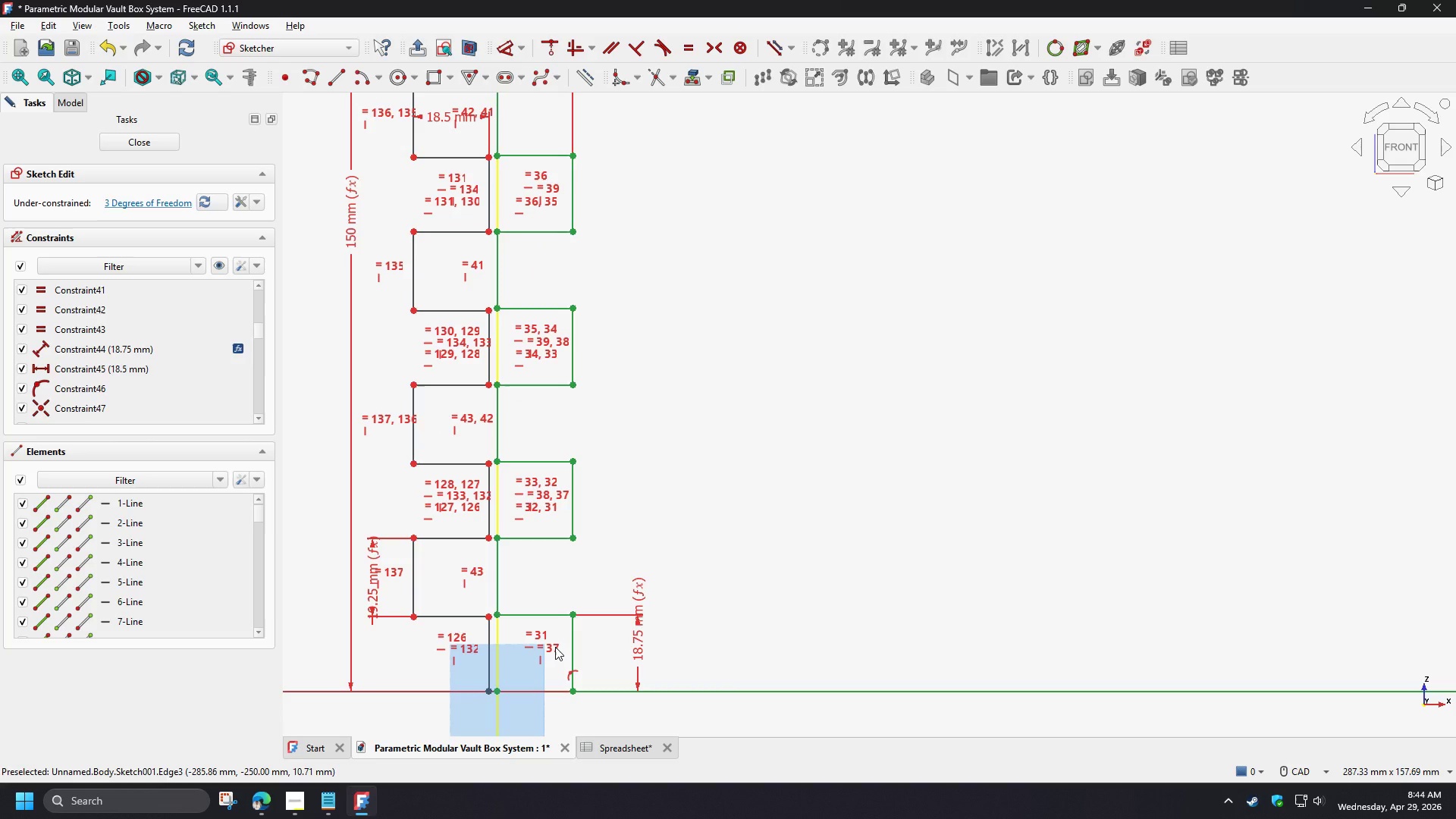 
left_click([555, 647])
 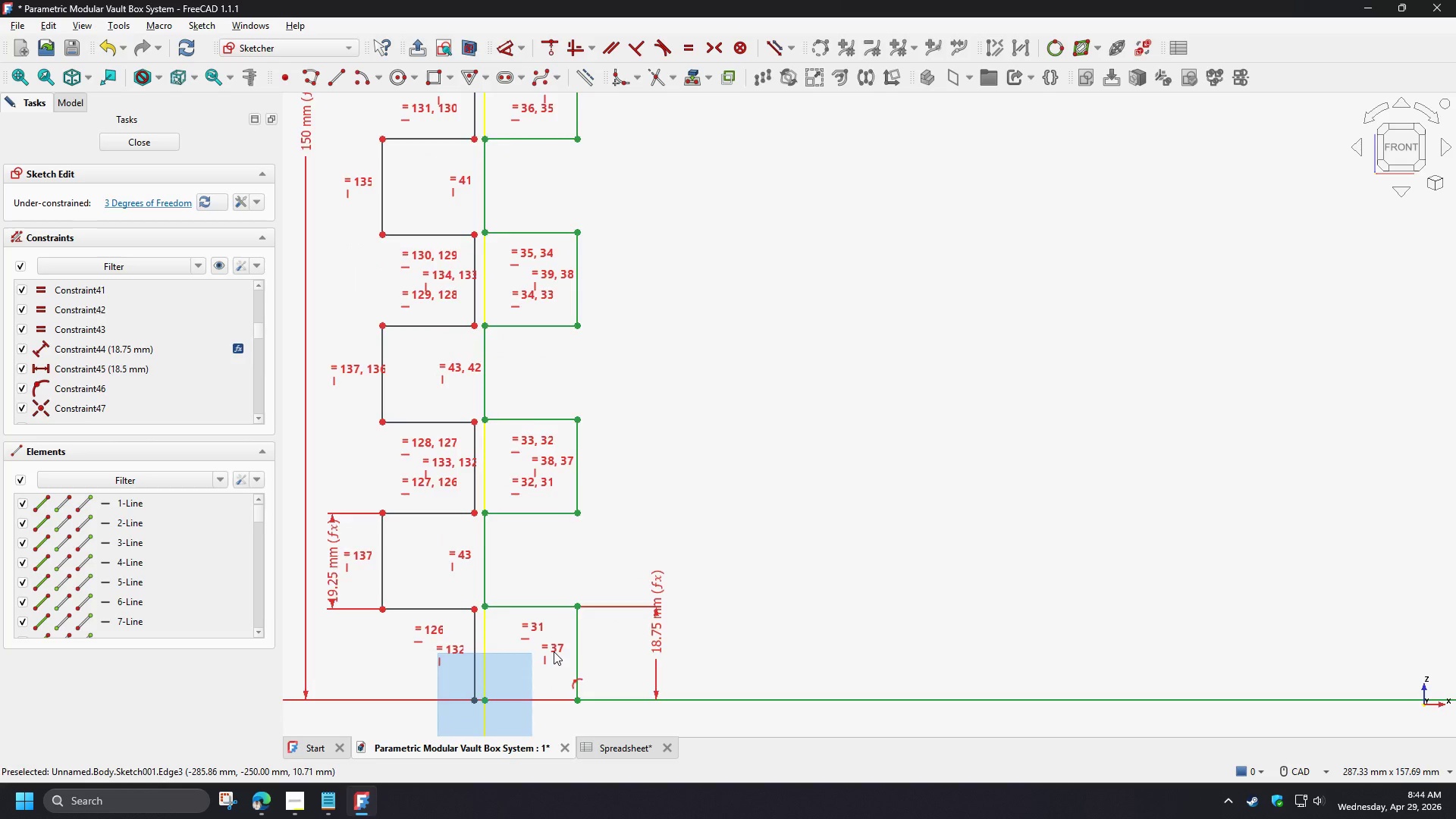 
scroll: coordinate [554, 651], scroll_direction: up, amount: 4.0
 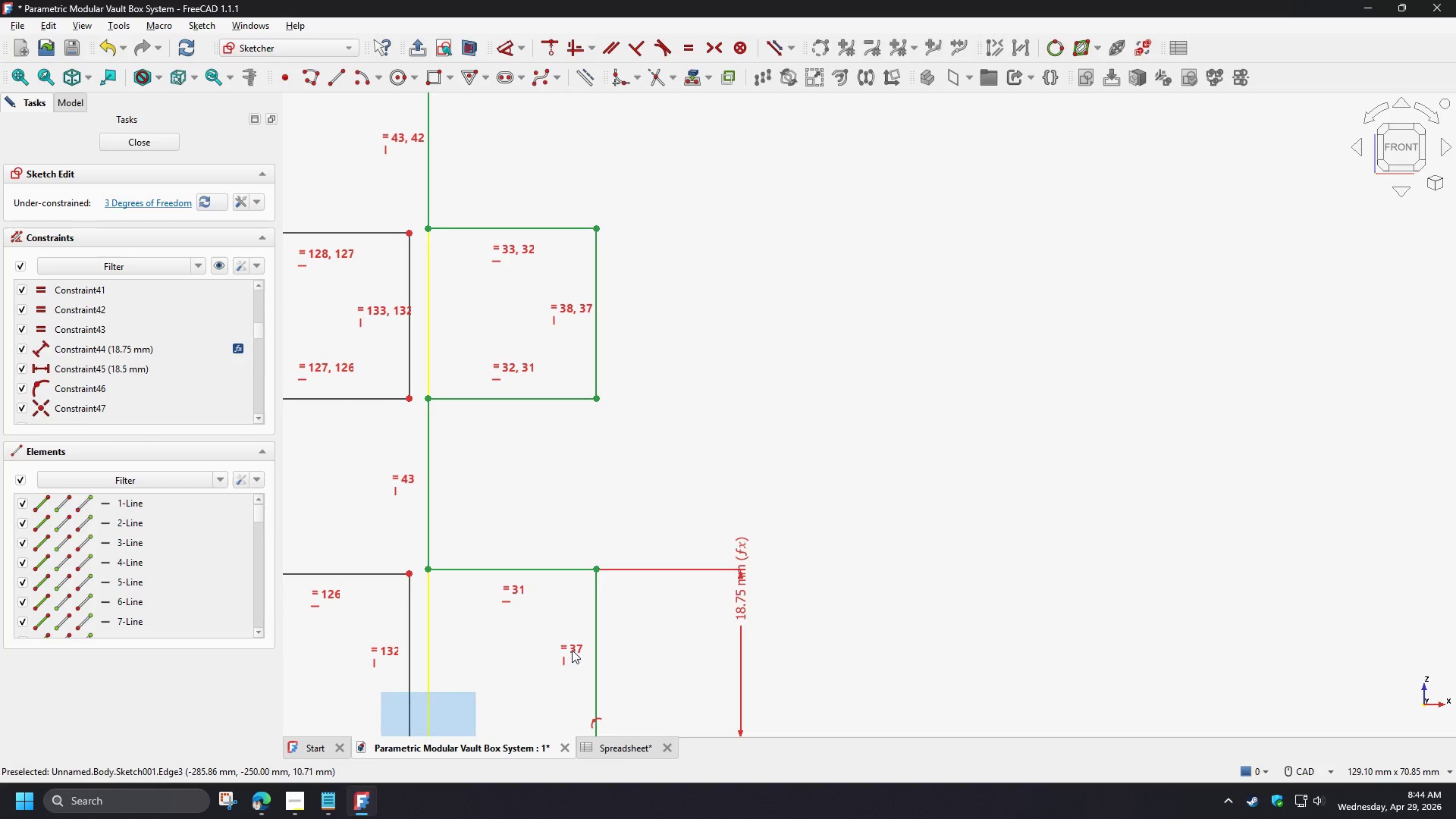 
left_click([572, 650])
 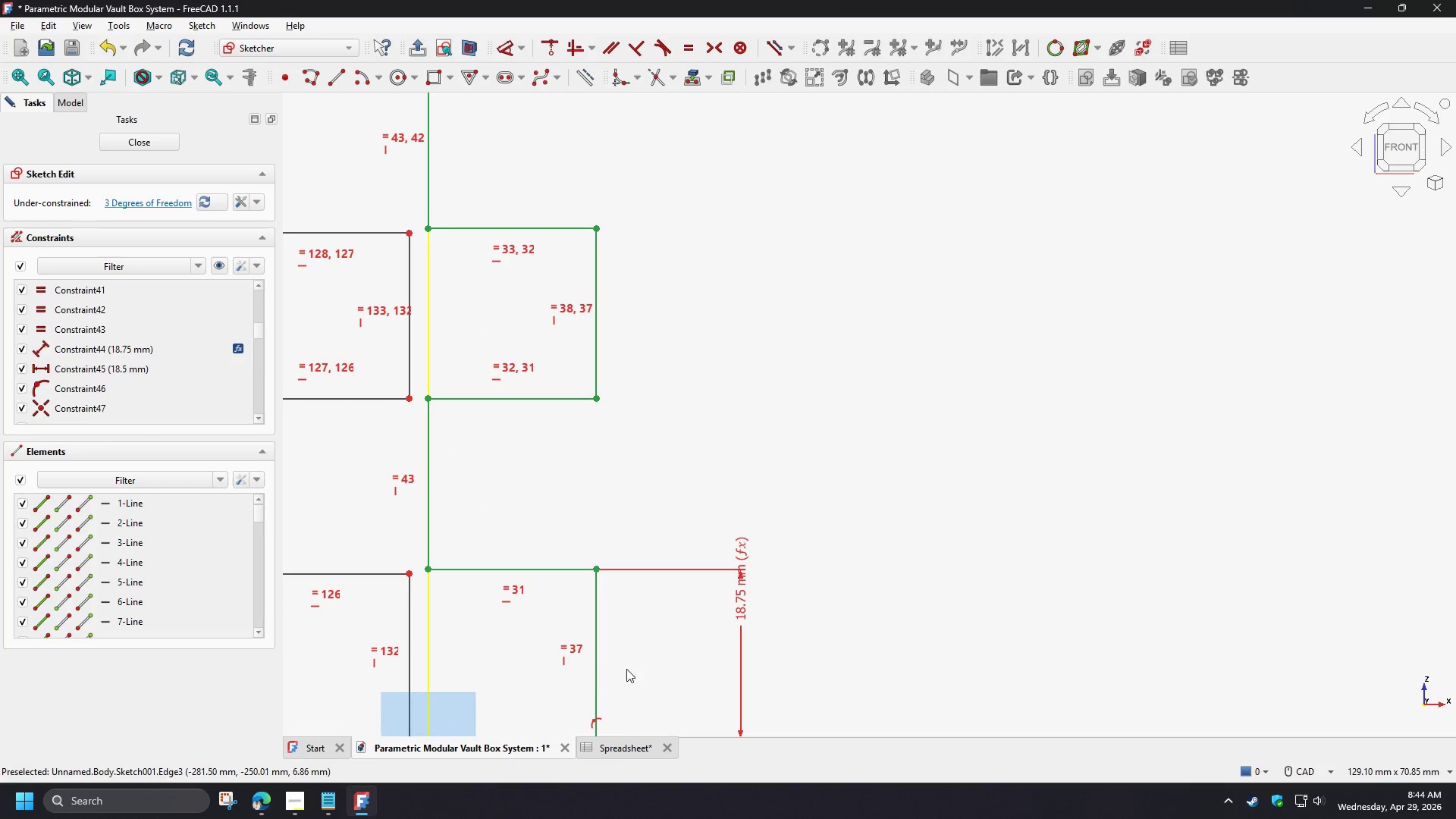 
left_click([629, 667])
 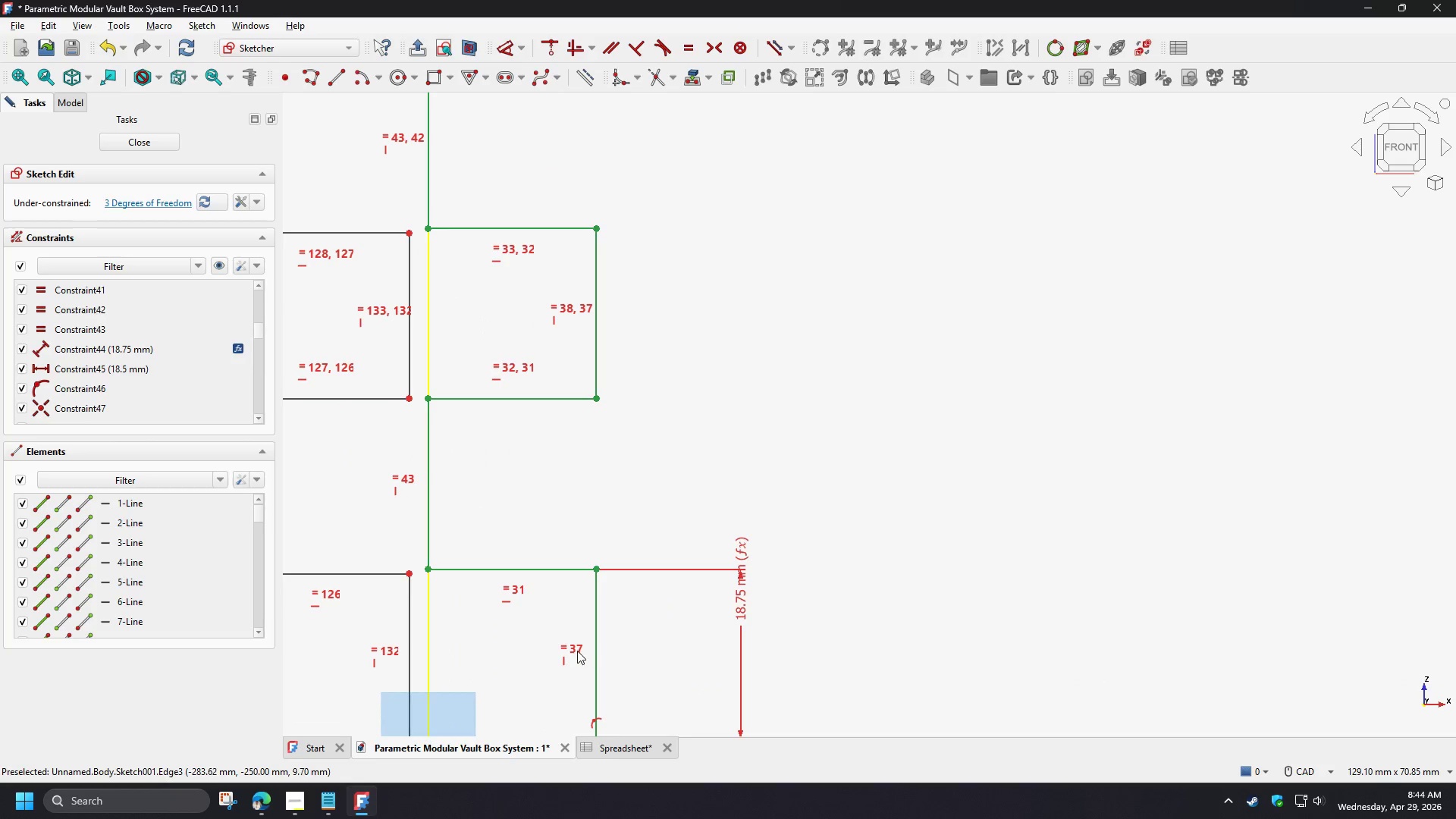 
left_click([576, 651])
 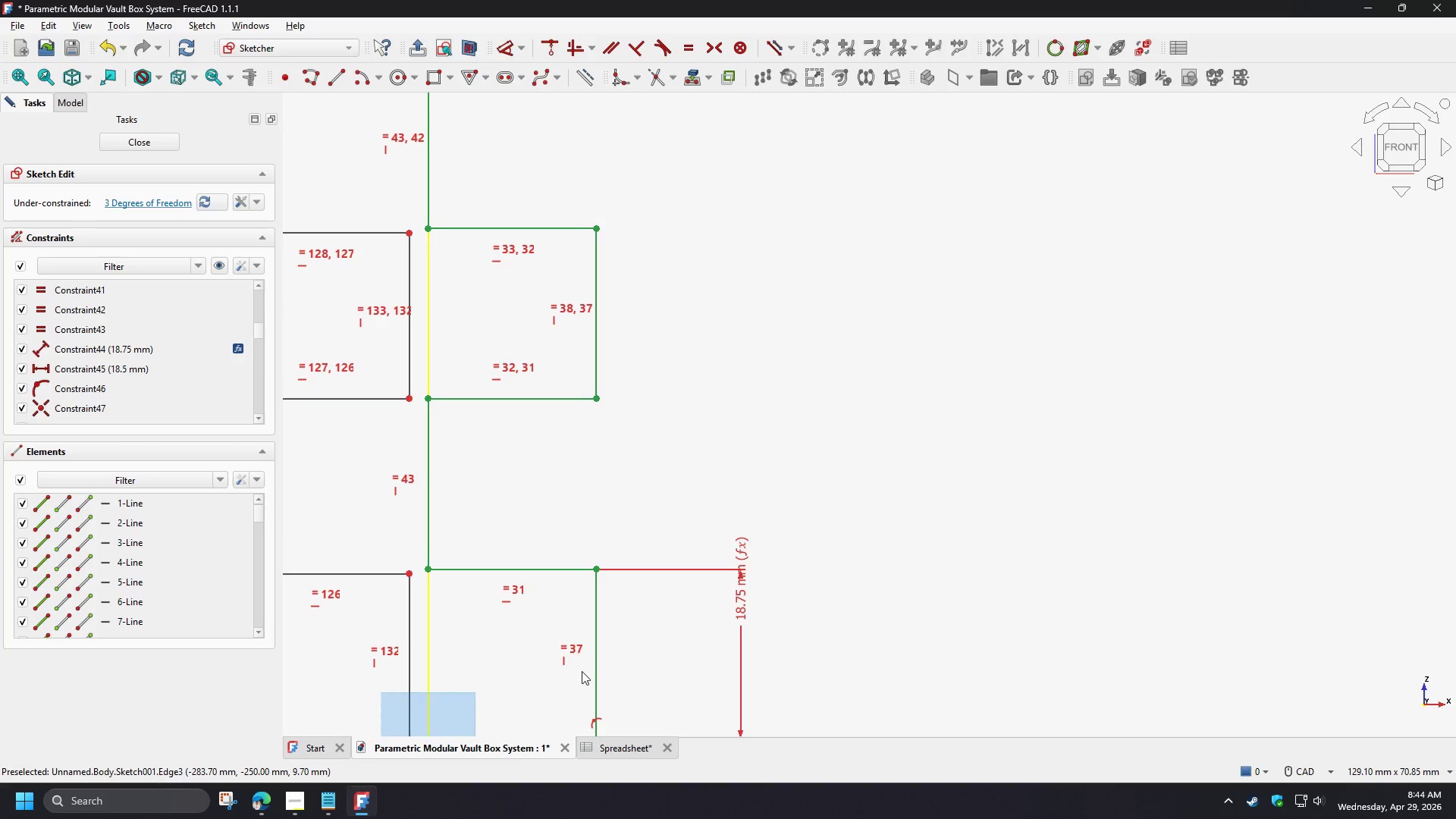 
key(Escape)
 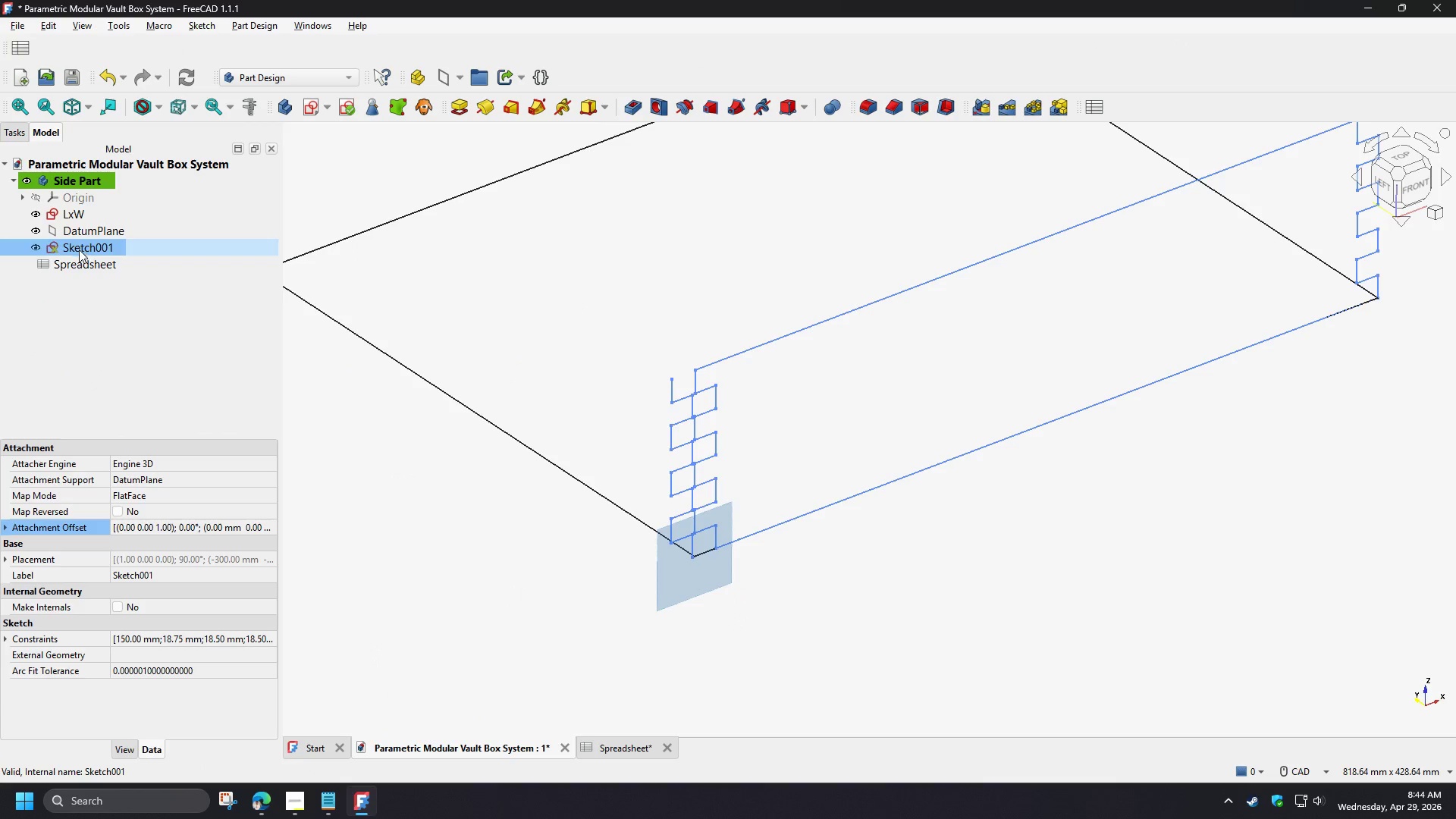 
double_click([78, 250])
 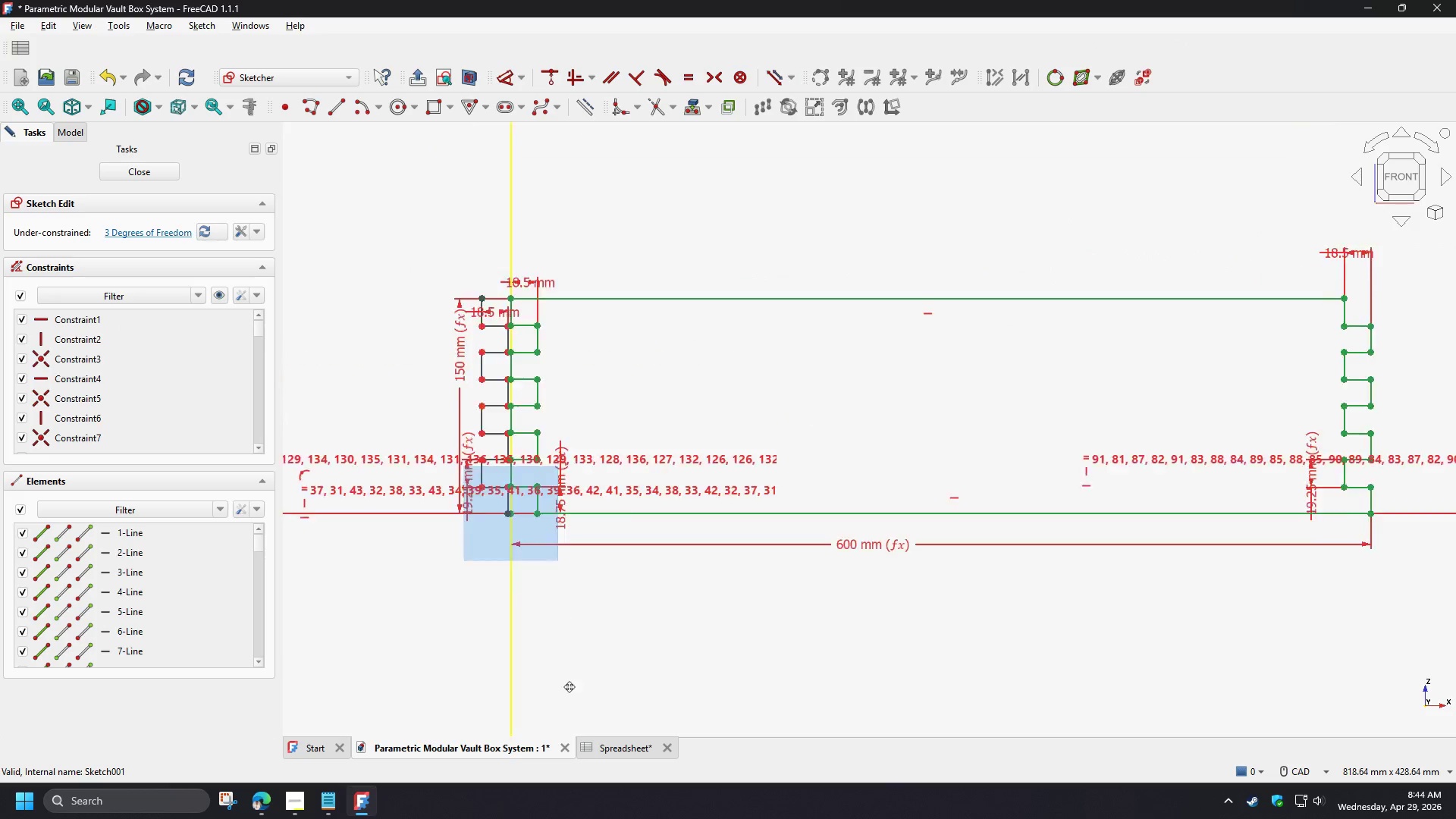 
scroll: coordinate [539, 557], scroll_direction: up, amount: 5.0
 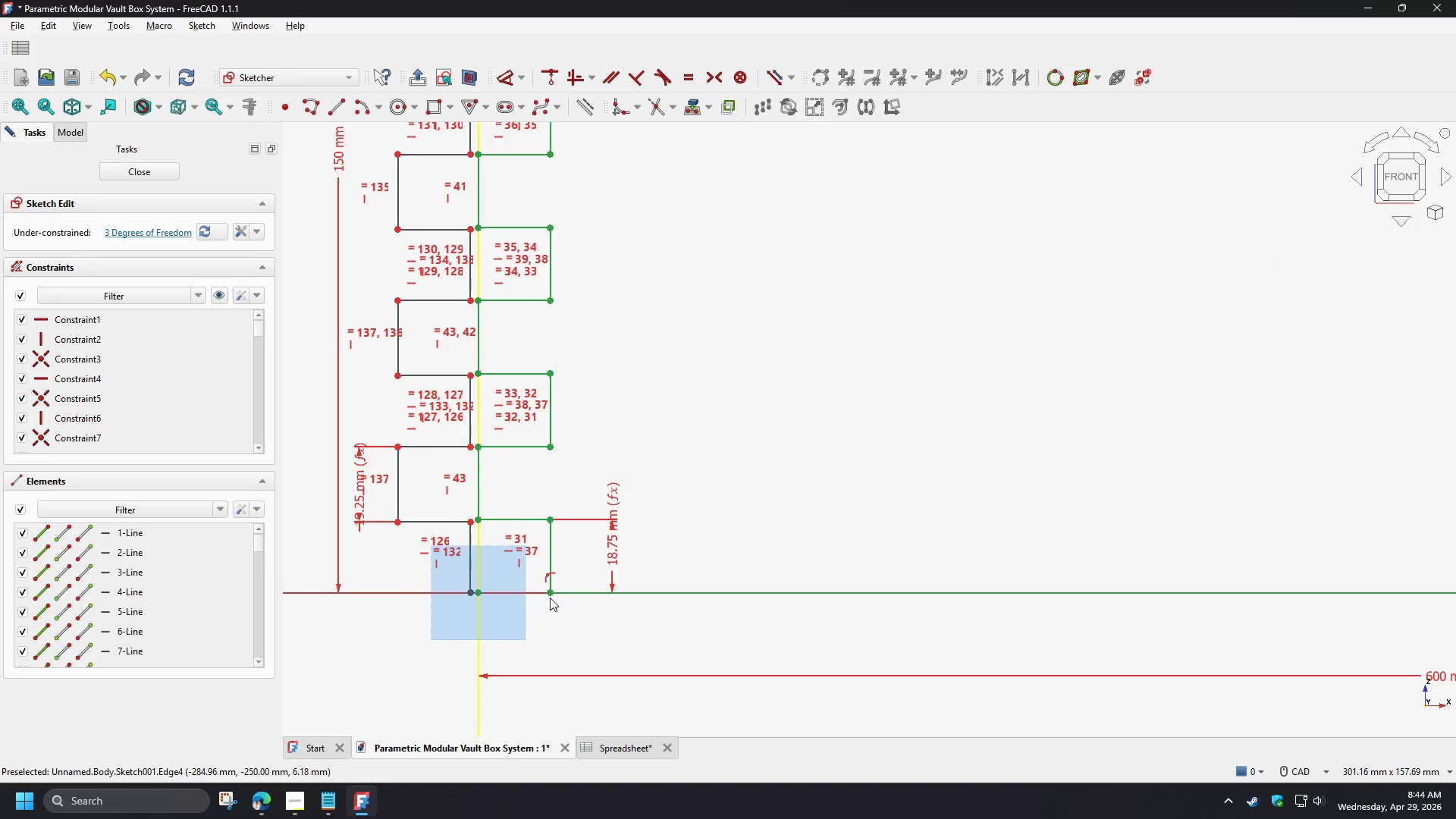 
scroll: coordinate [598, 681], scroll_direction: down, amount: 8.0
 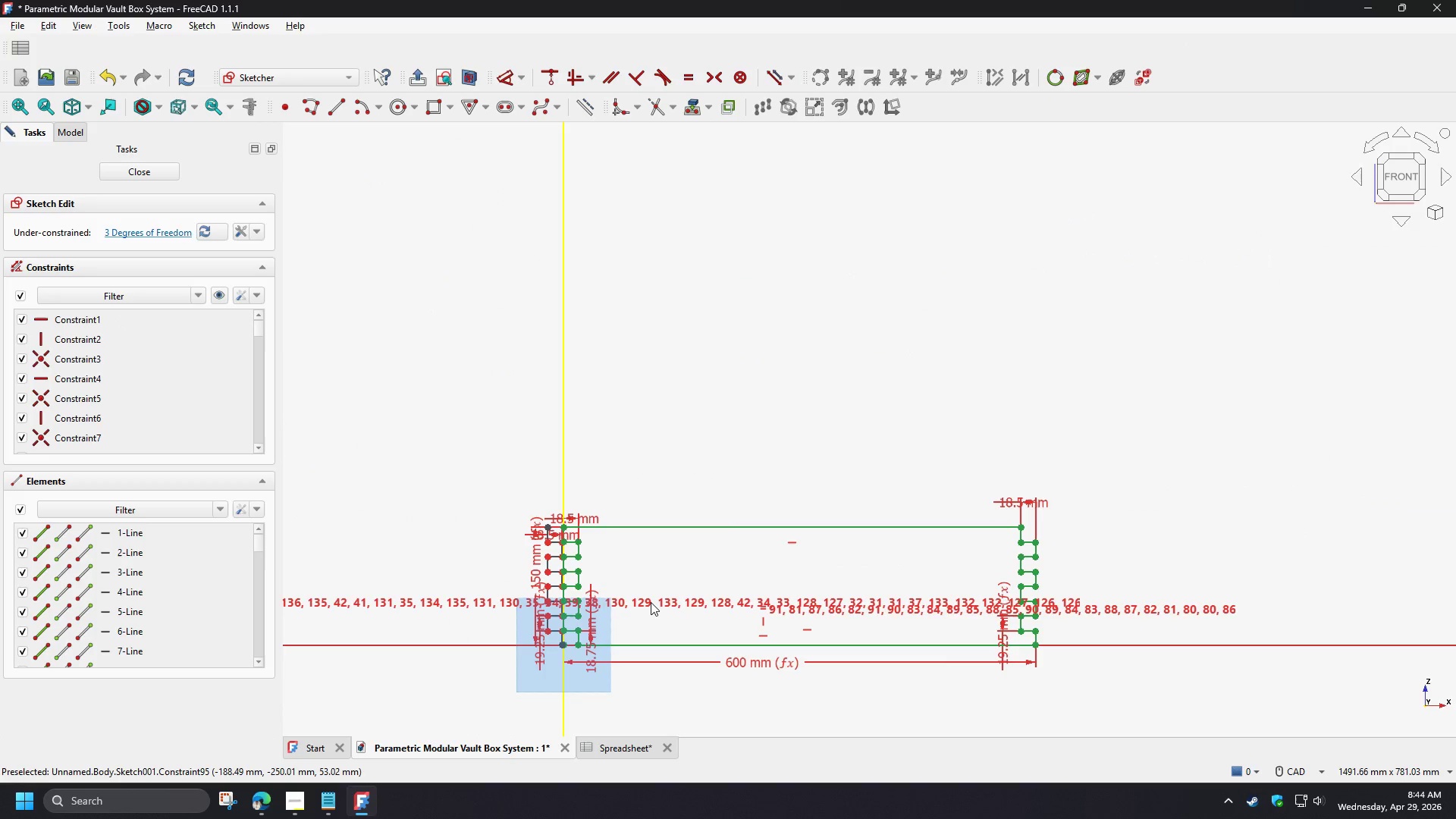 
left_click([651, 602])
 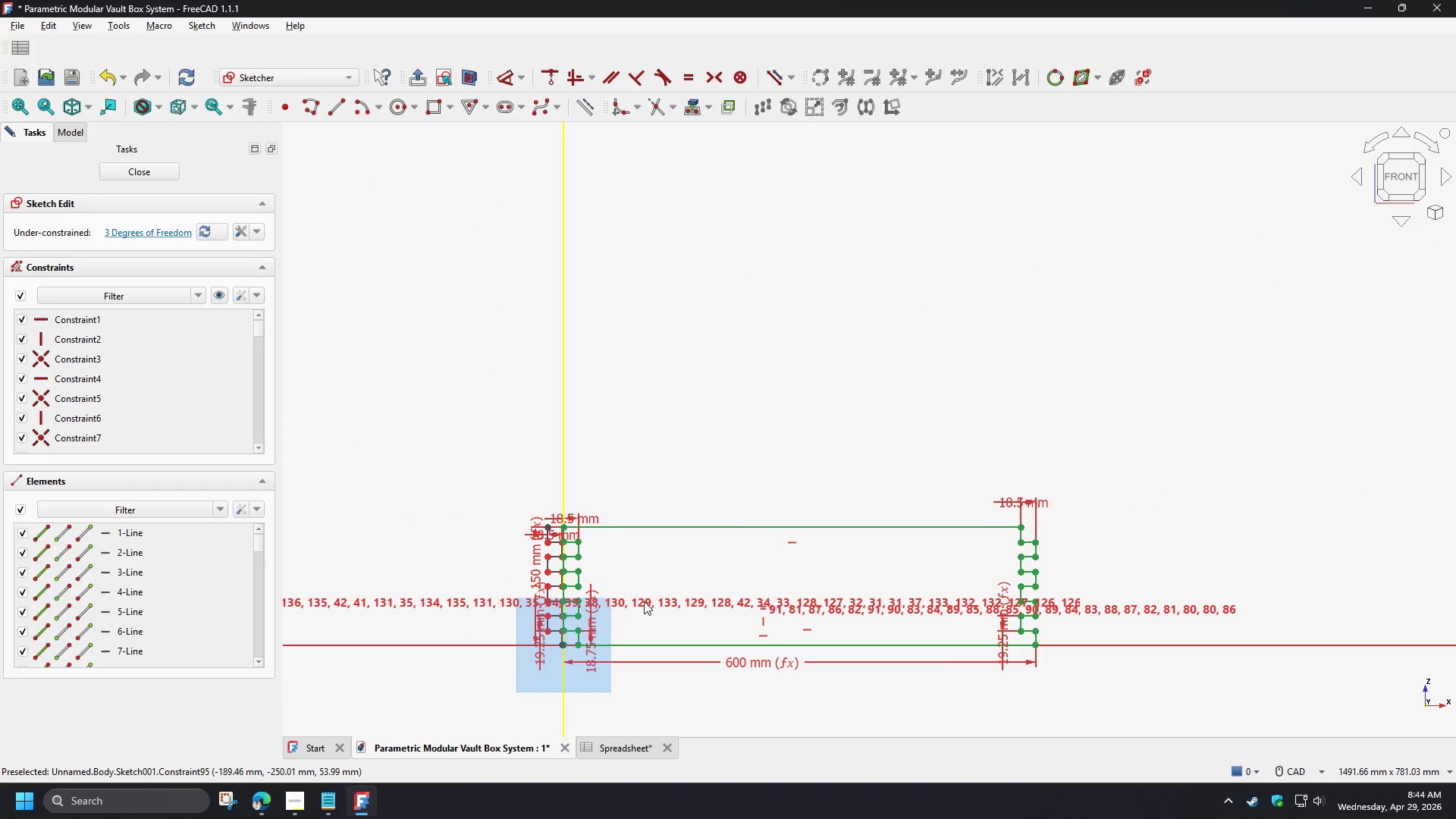 
left_click_drag(start_coordinate=[644, 601], to_coordinate=[635, 572])
 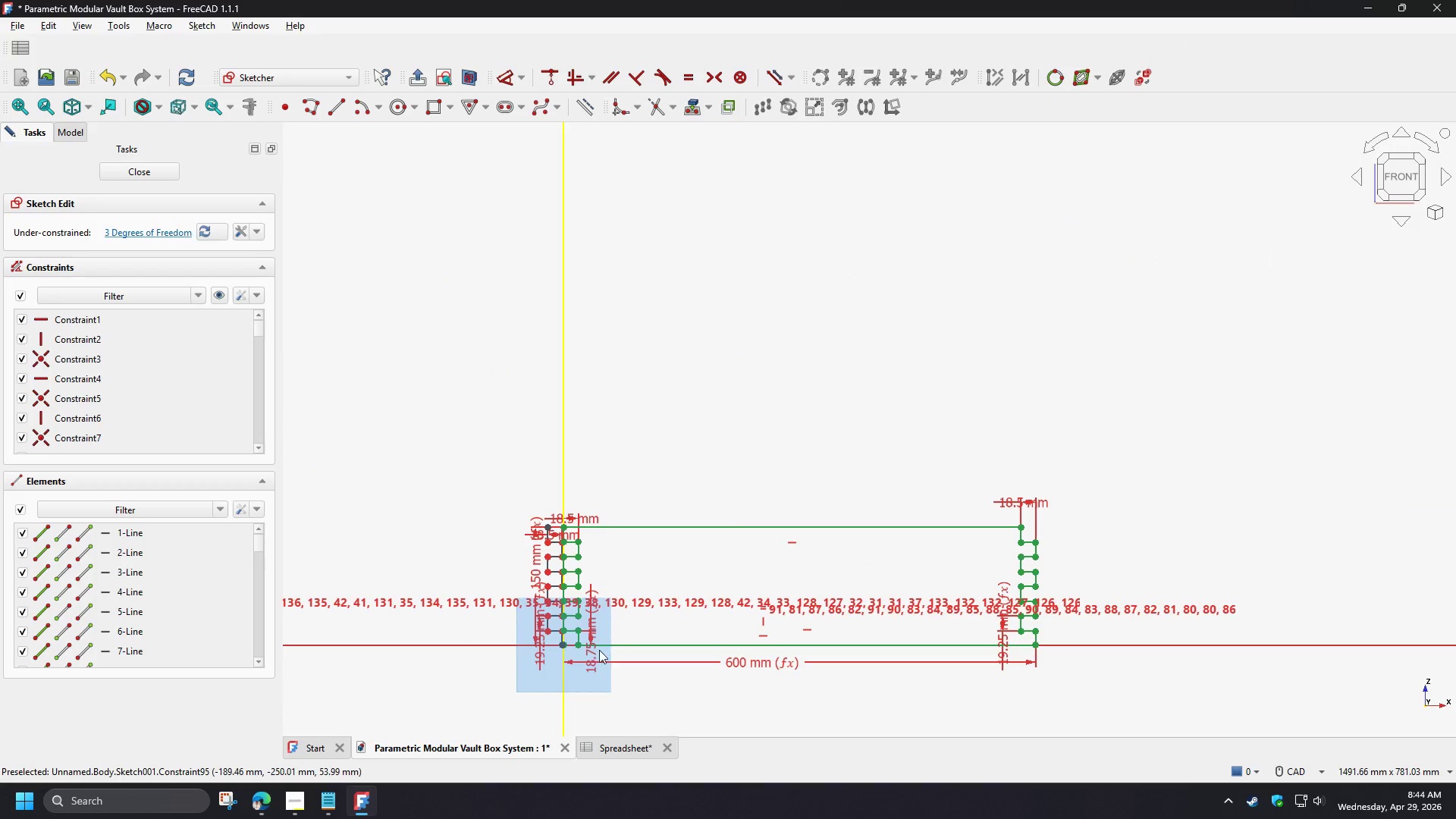 
scroll: coordinate [592, 603], scroll_direction: up, amount: 8.0
 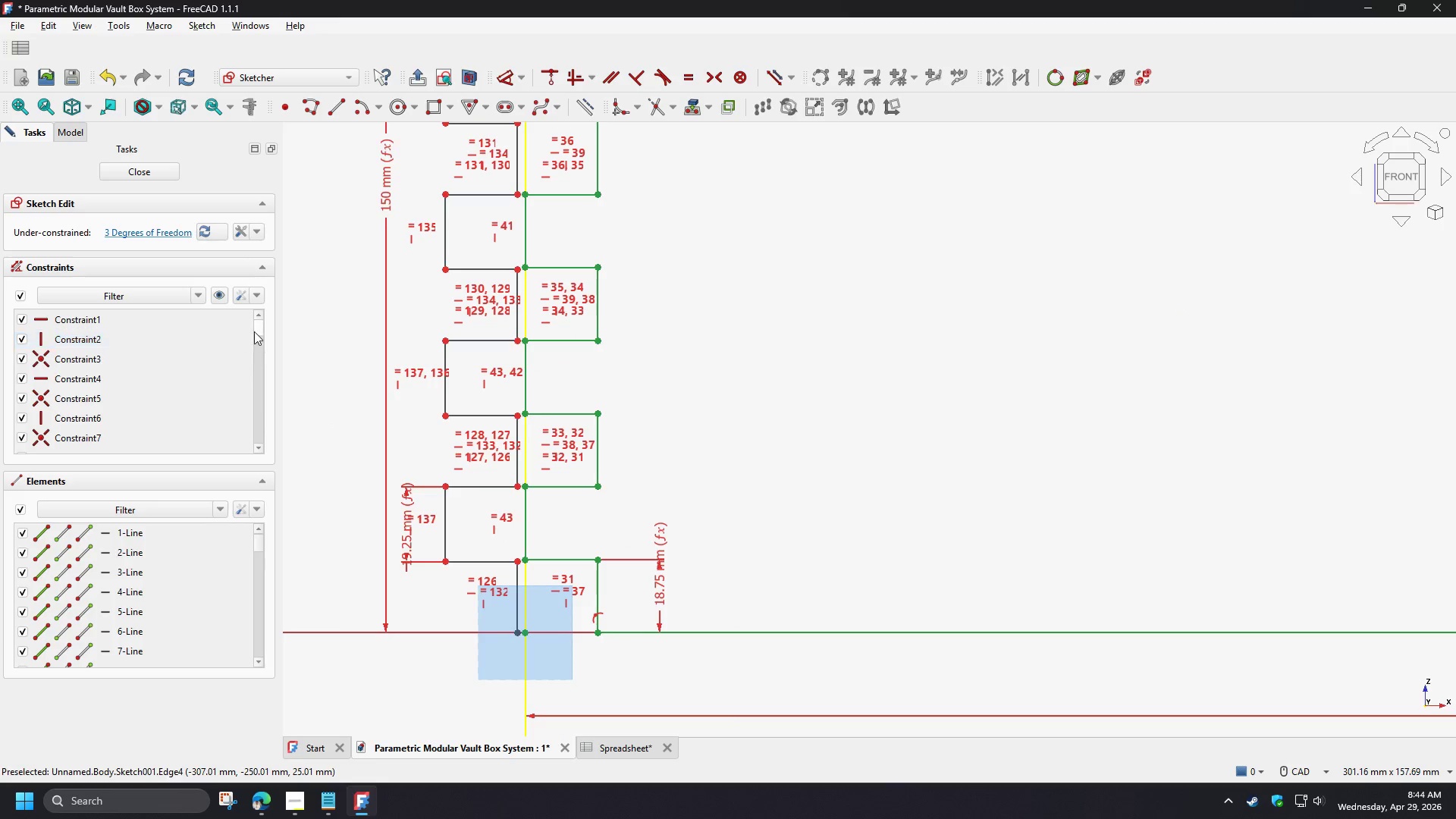 
left_click_drag(start_coordinate=[257, 330], to_coordinate=[261, 284])
 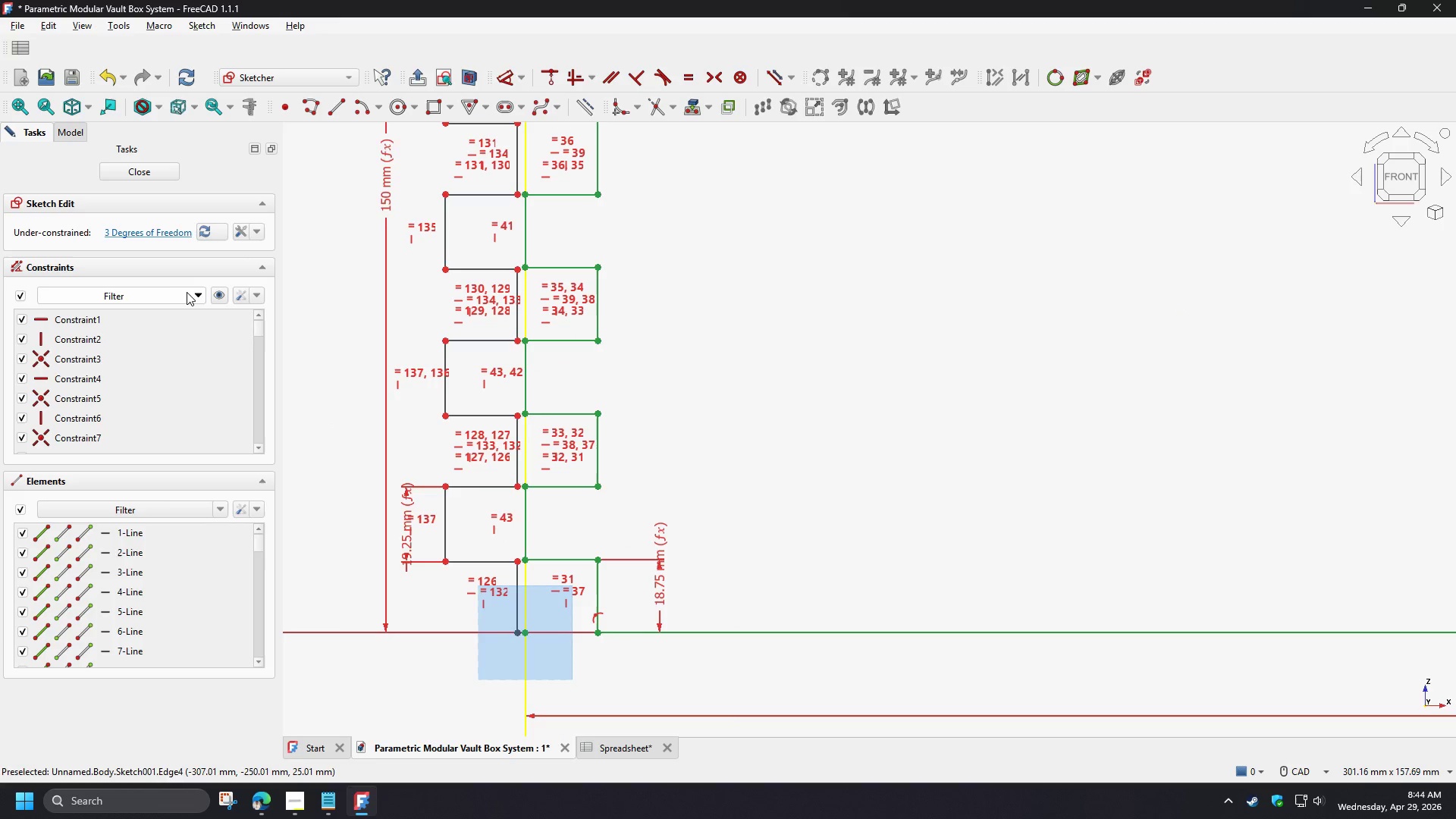 
left_click([197, 293])
 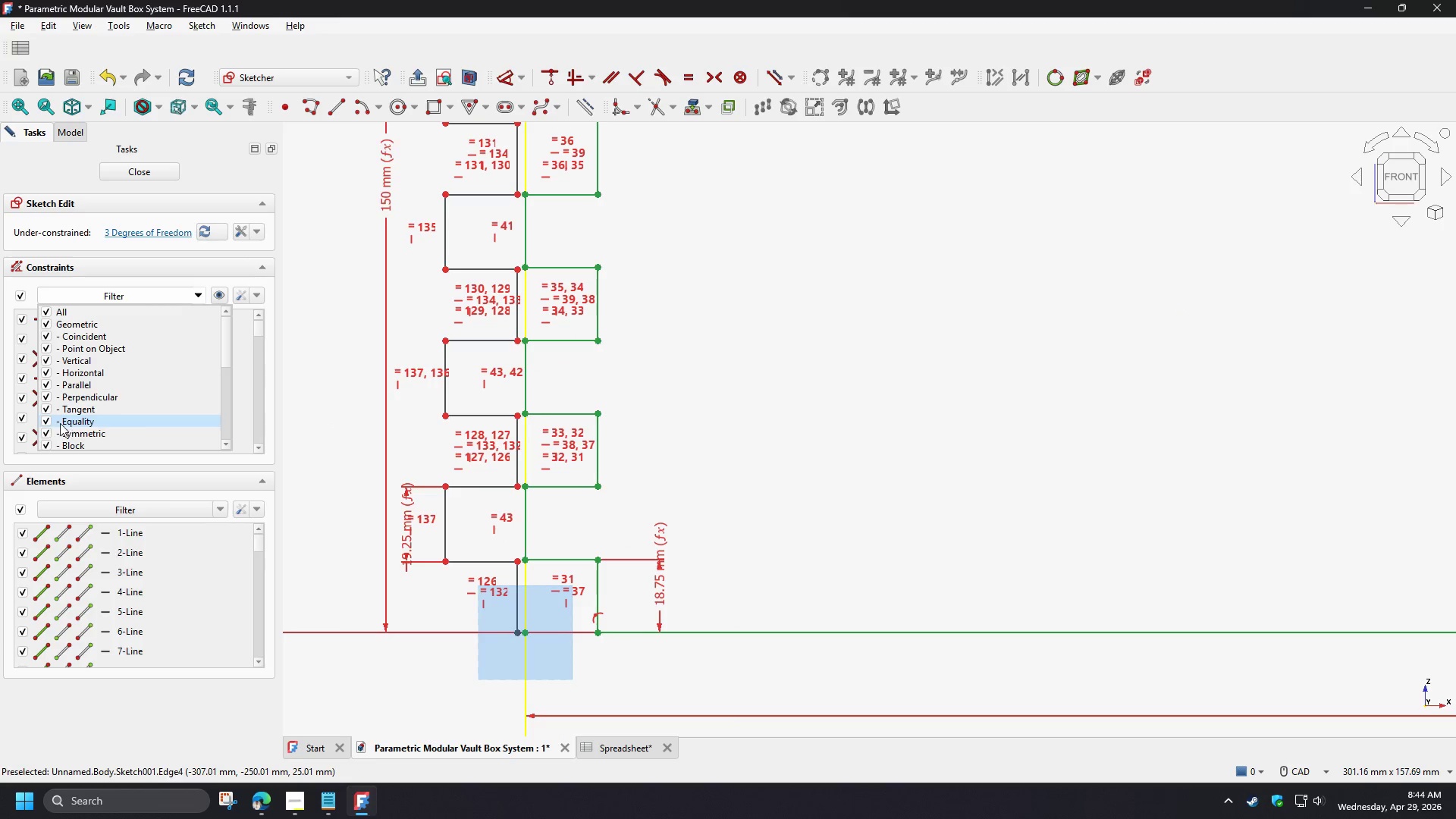 
left_click([49, 309])
 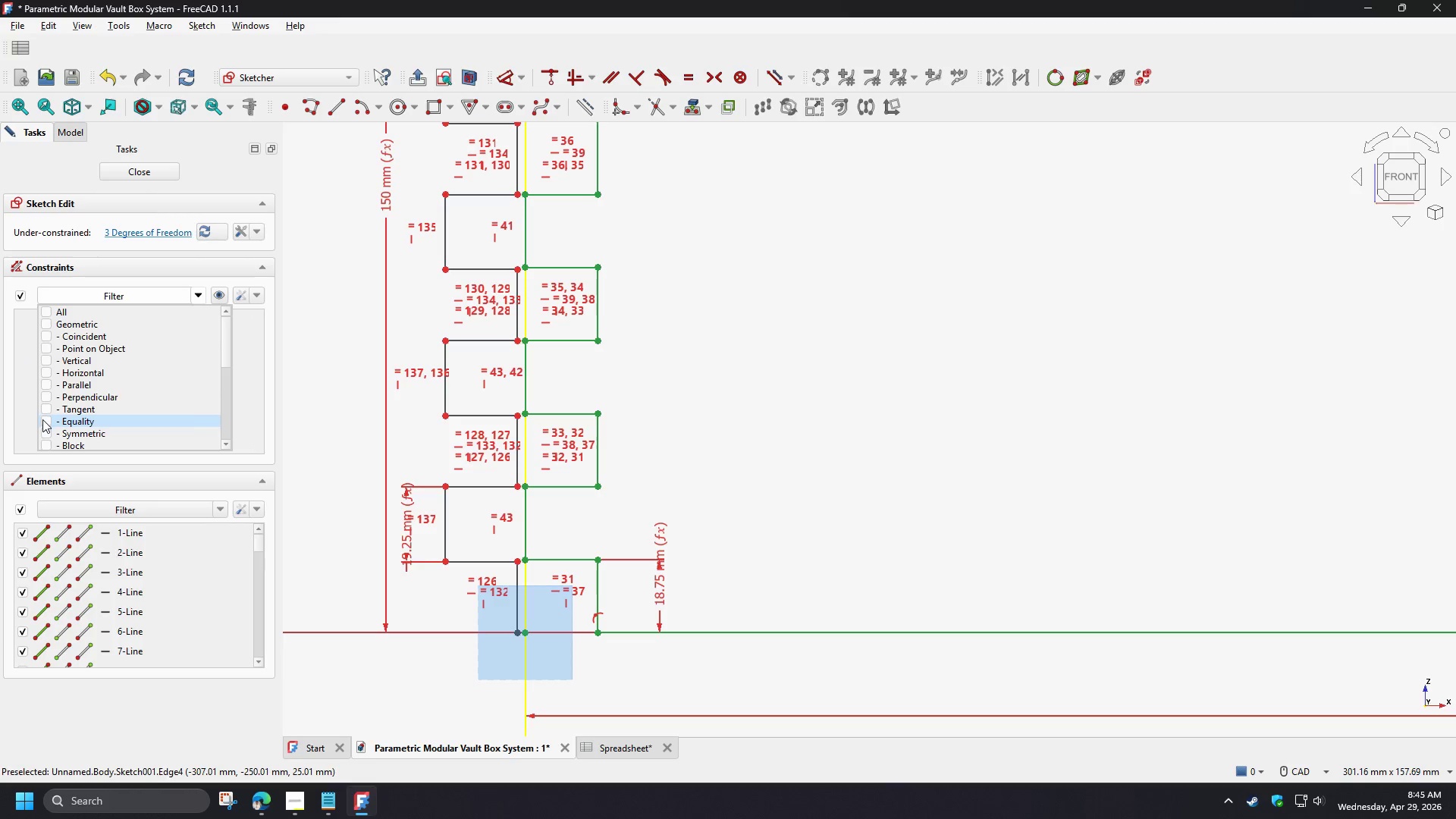 
left_click([42, 419])
 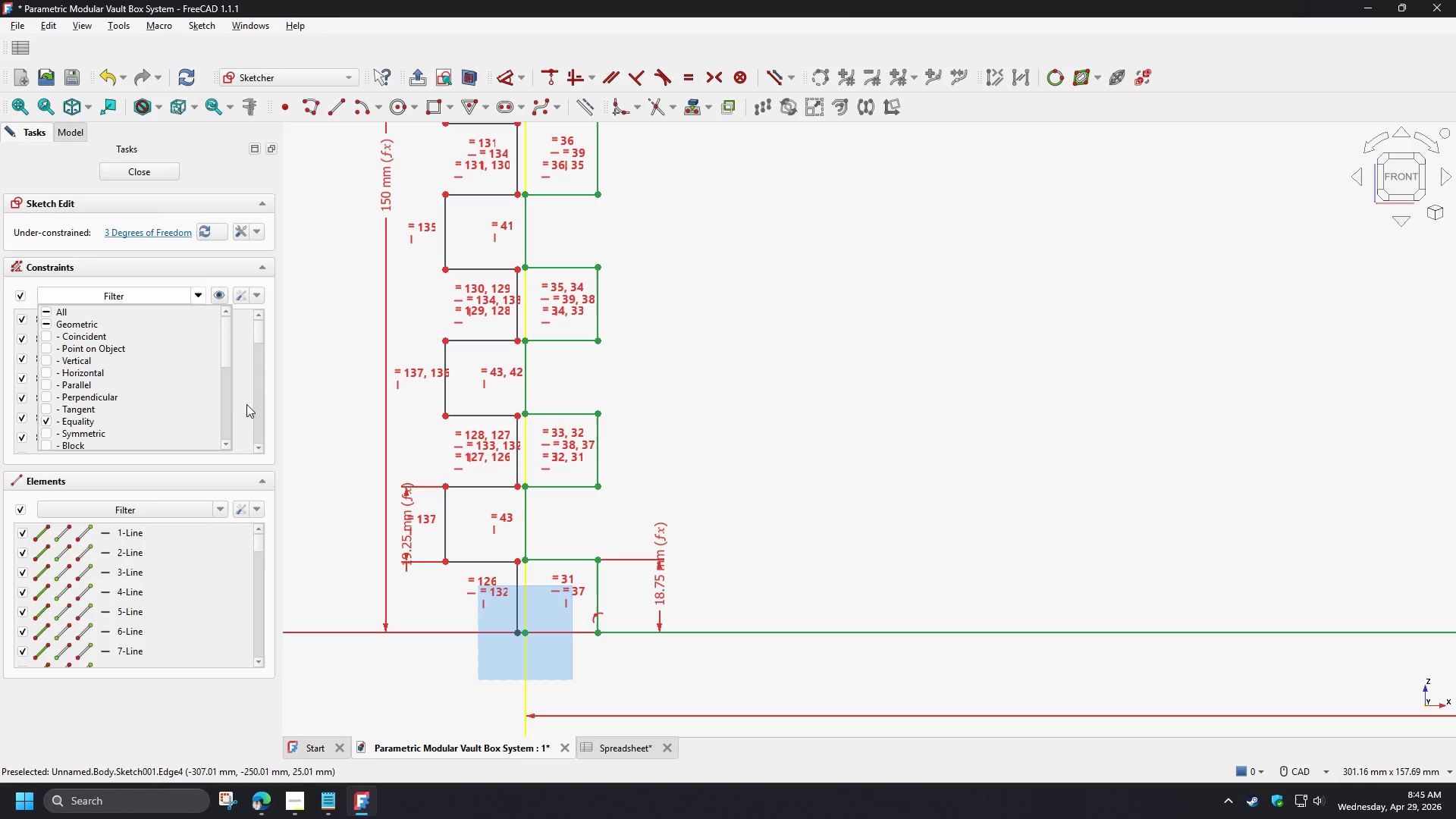 
left_click([240, 399])
 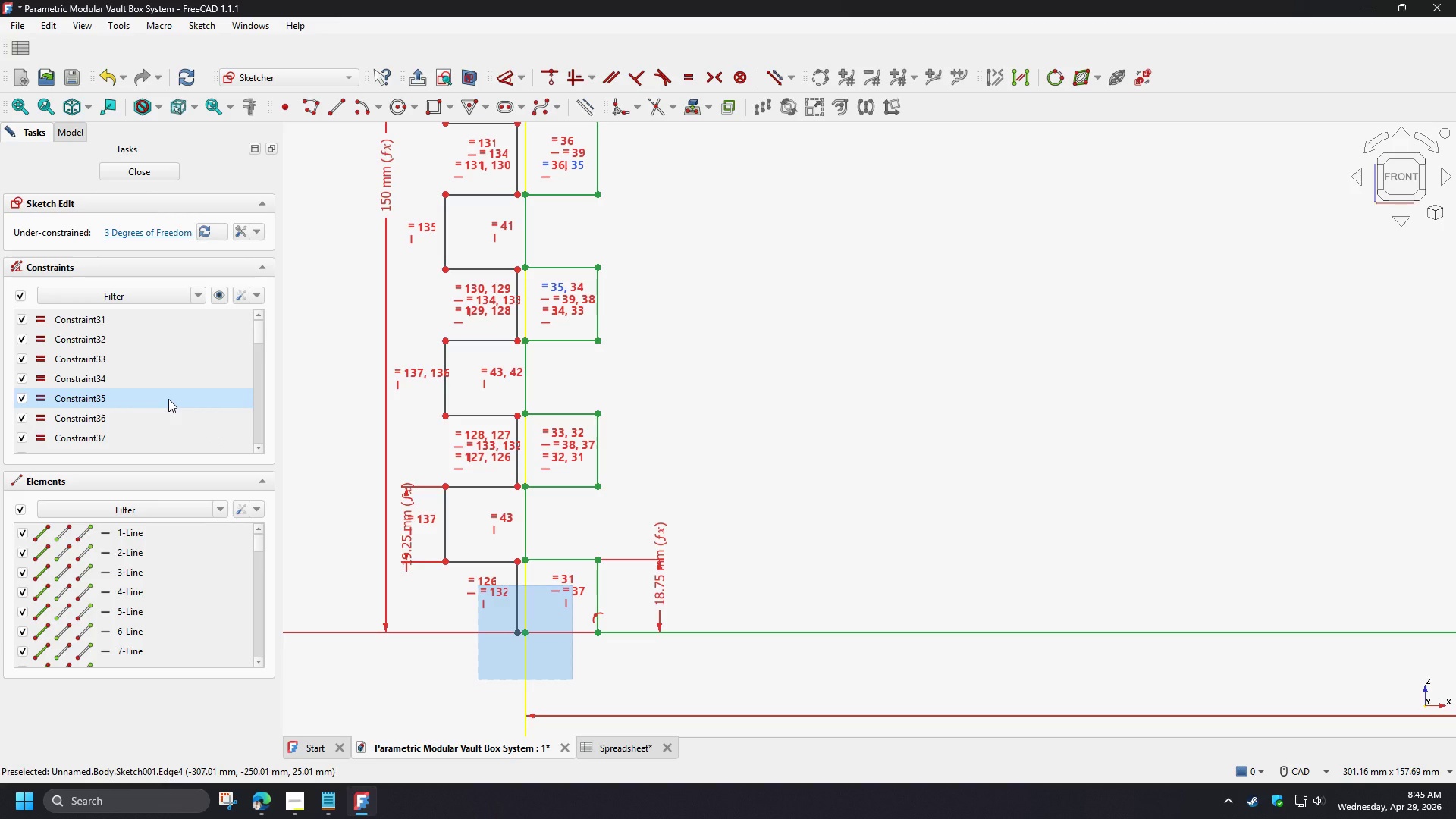 
left_click([168, 399])
 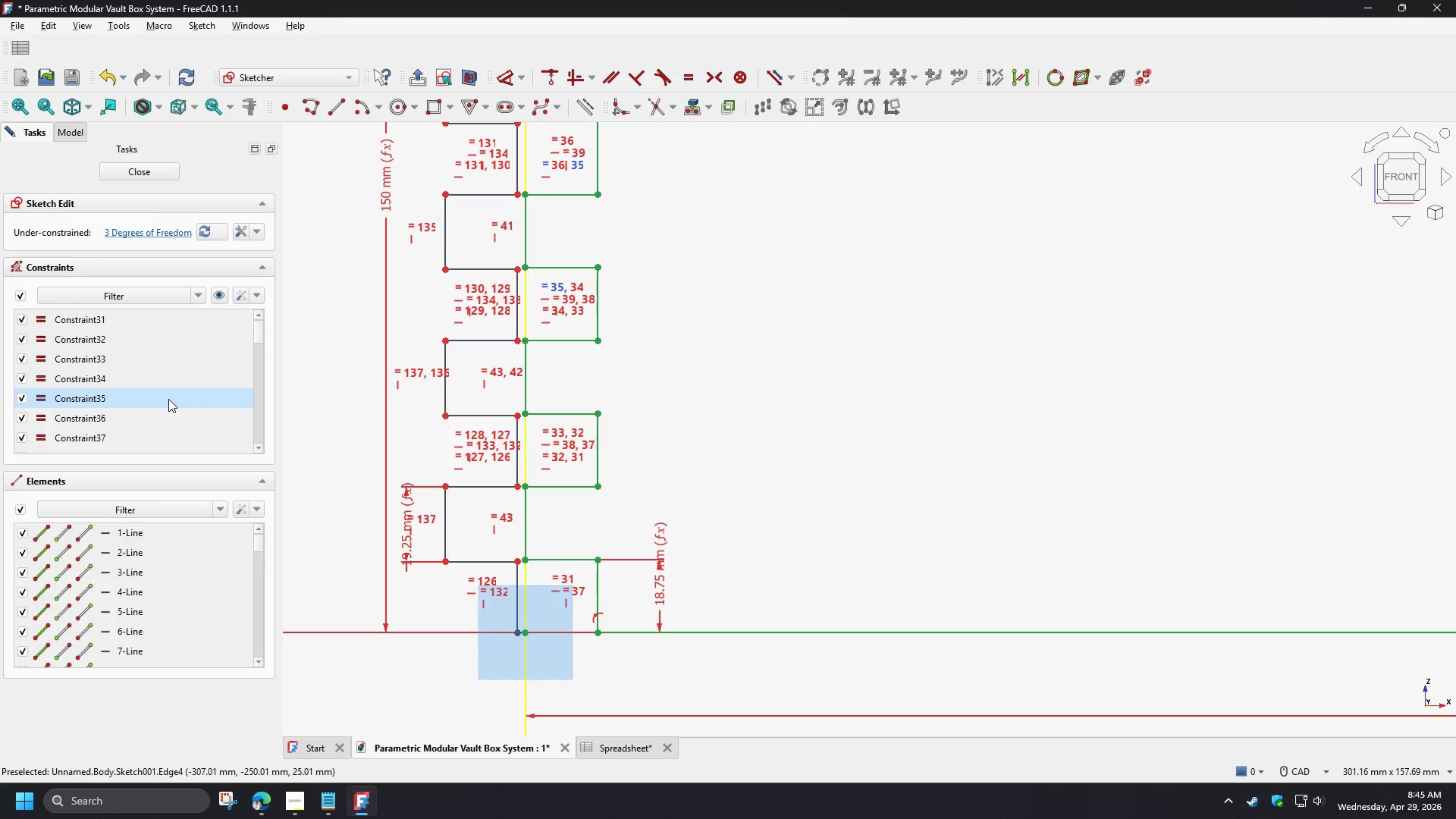 
key(Control+A)
 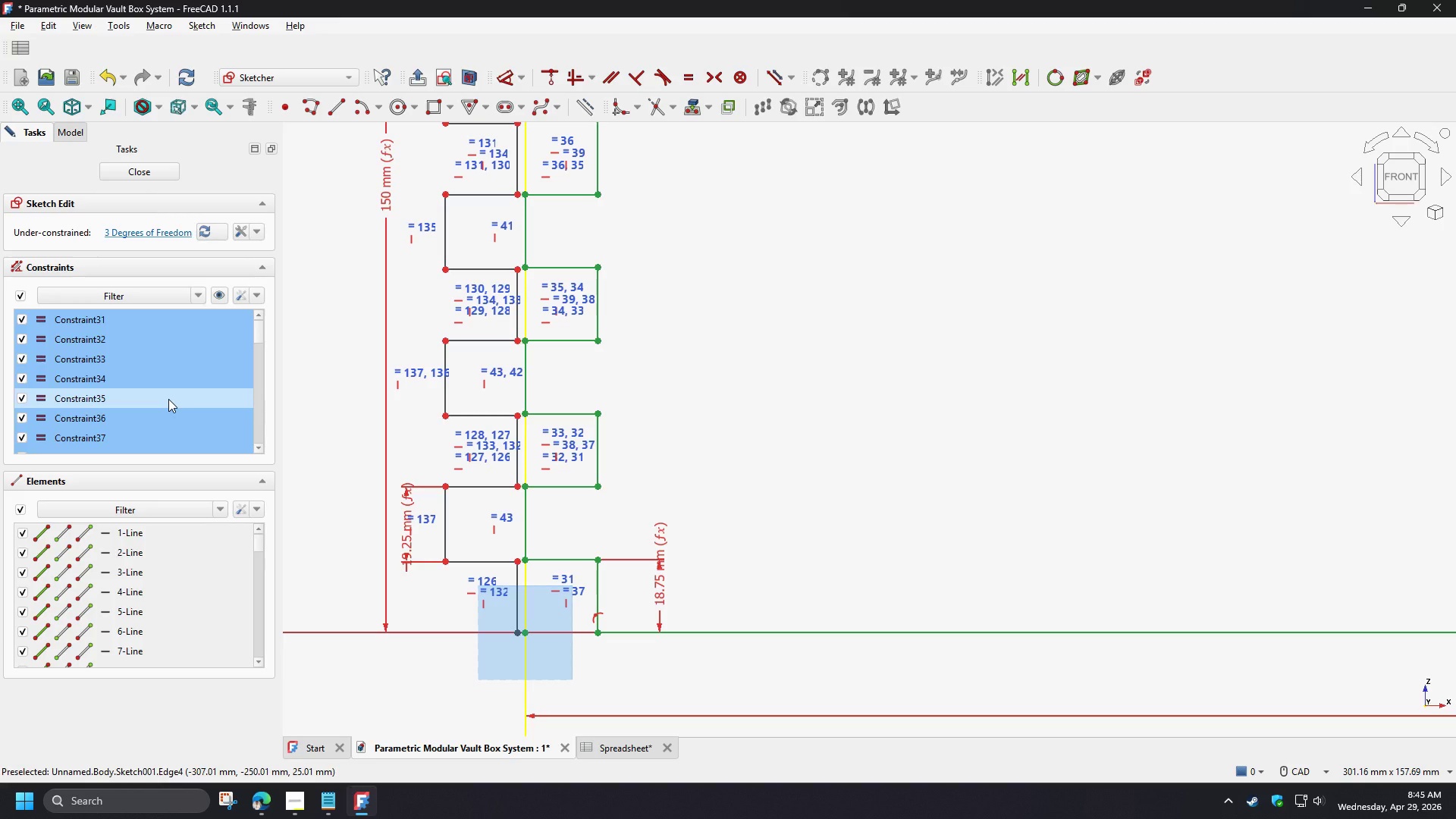 
key(Delete)
 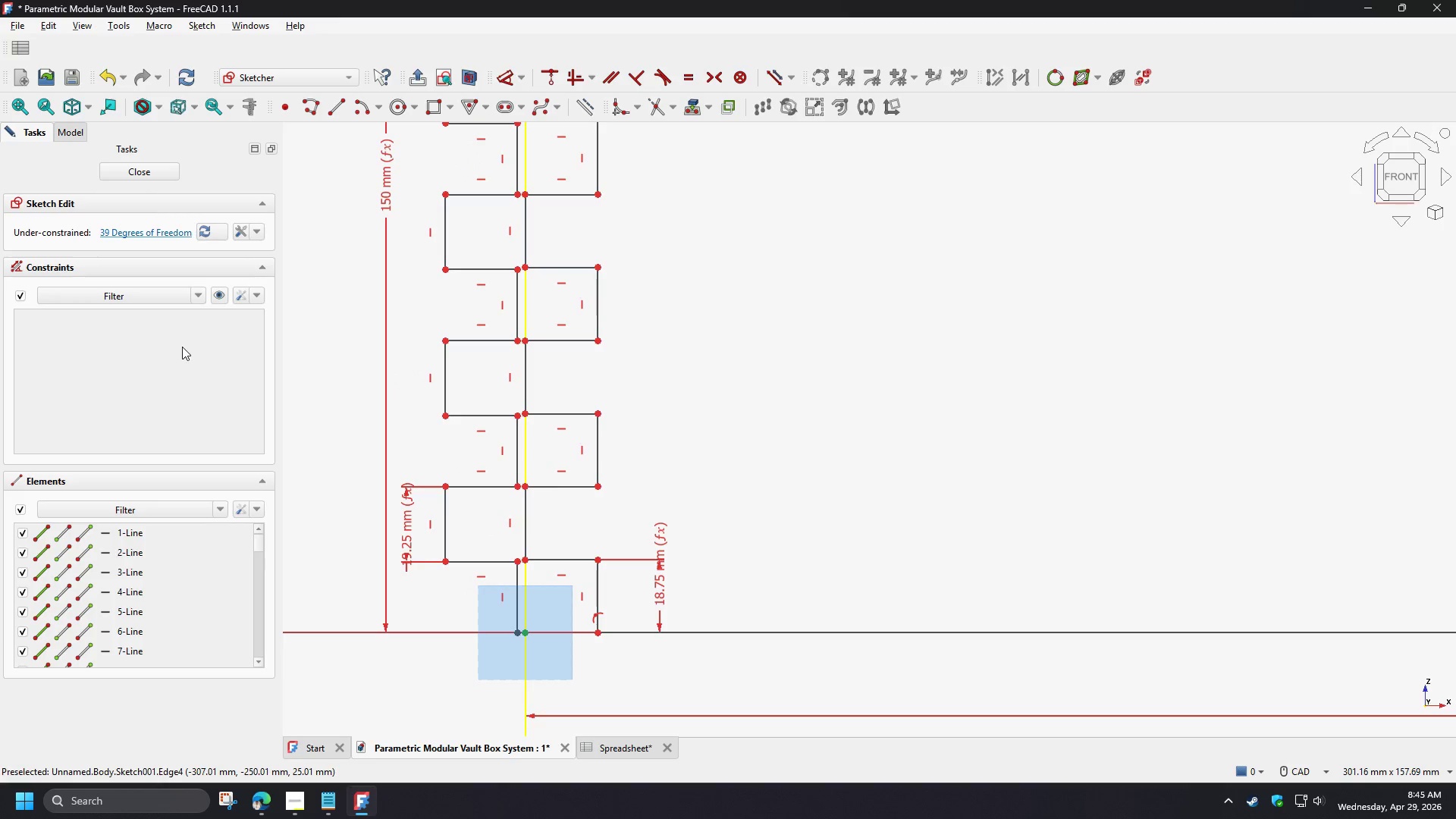 
left_click([202, 297])
 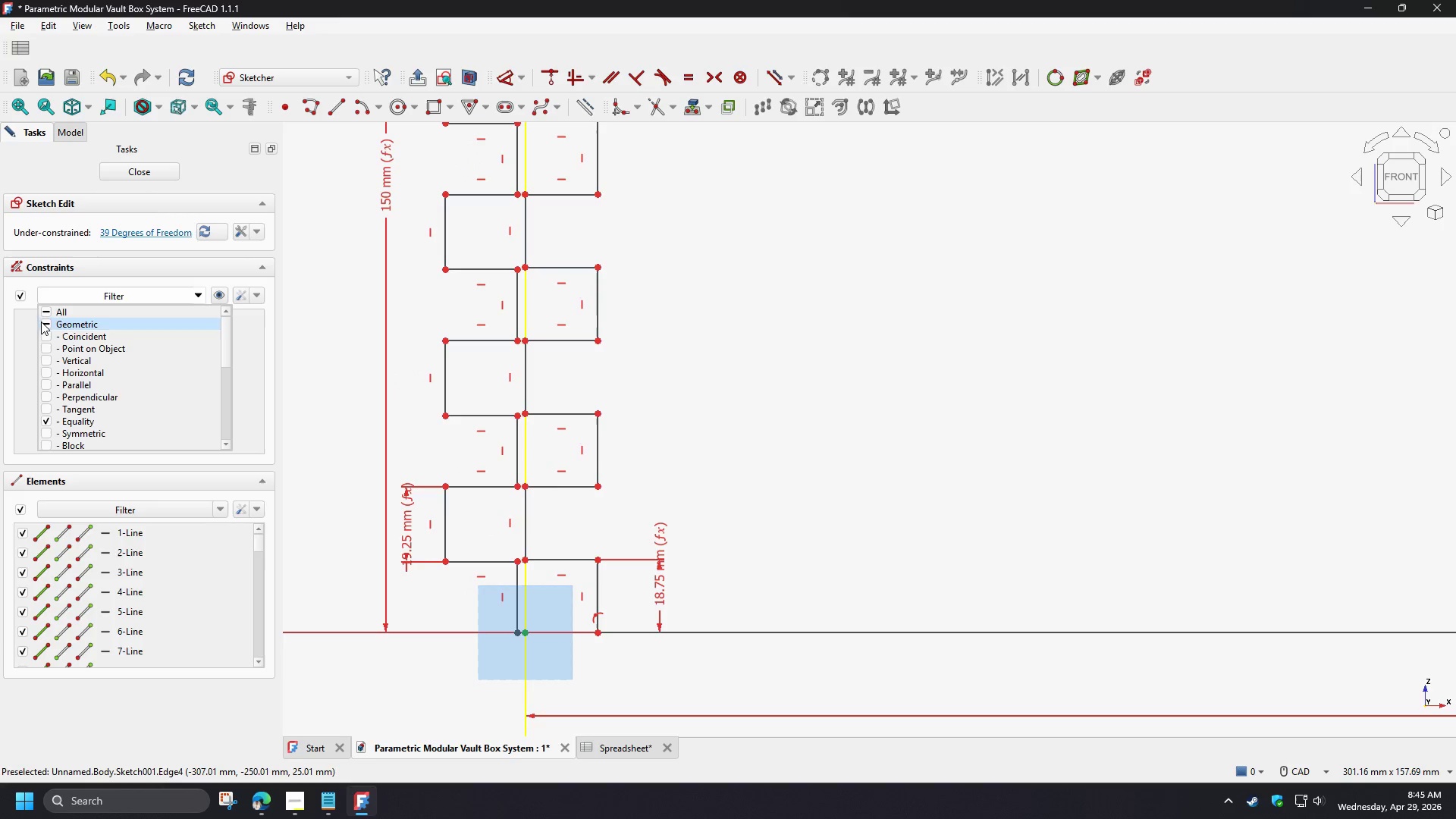 
left_click([43, 309])
 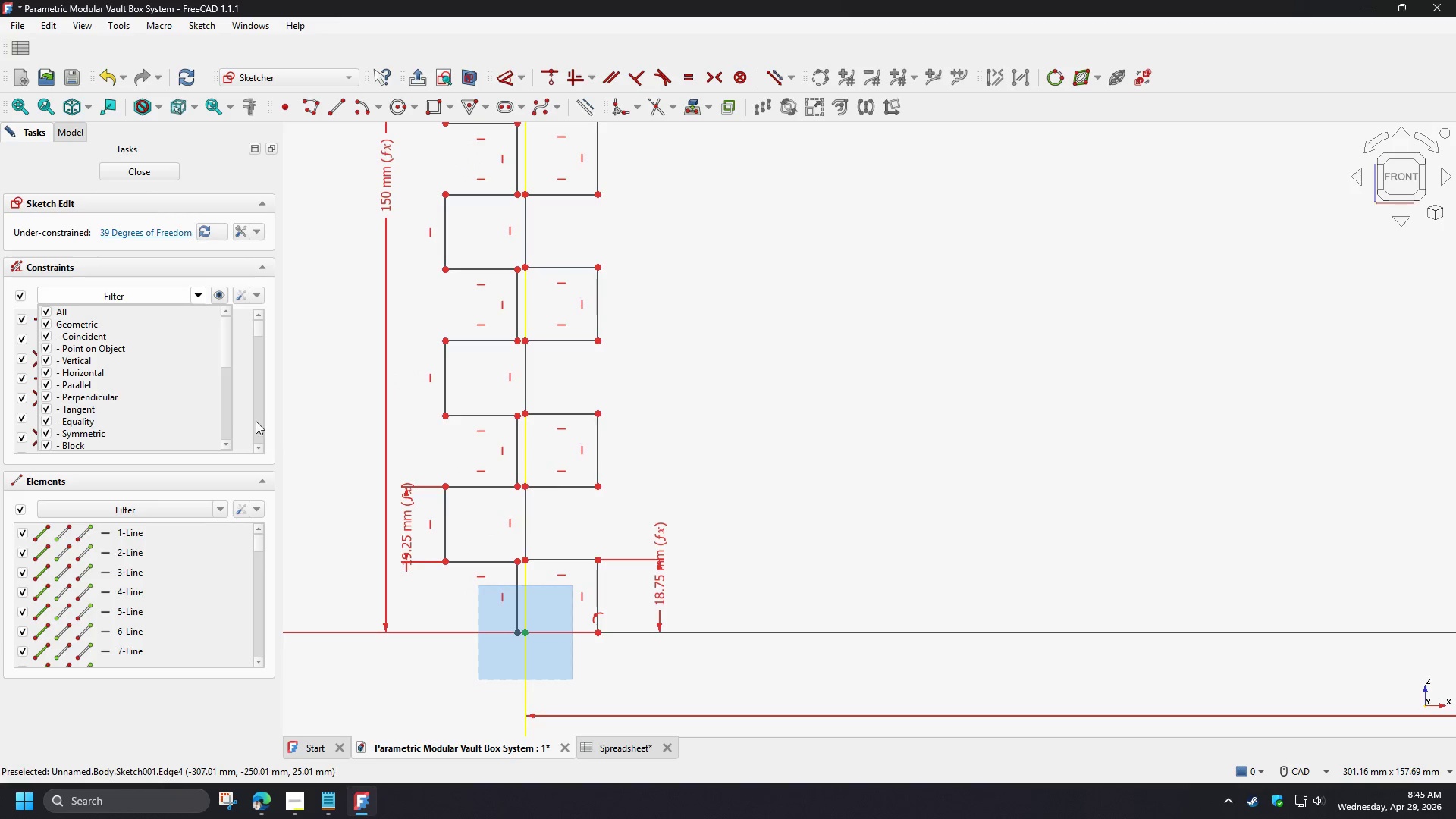 
left_click([234, 407])
 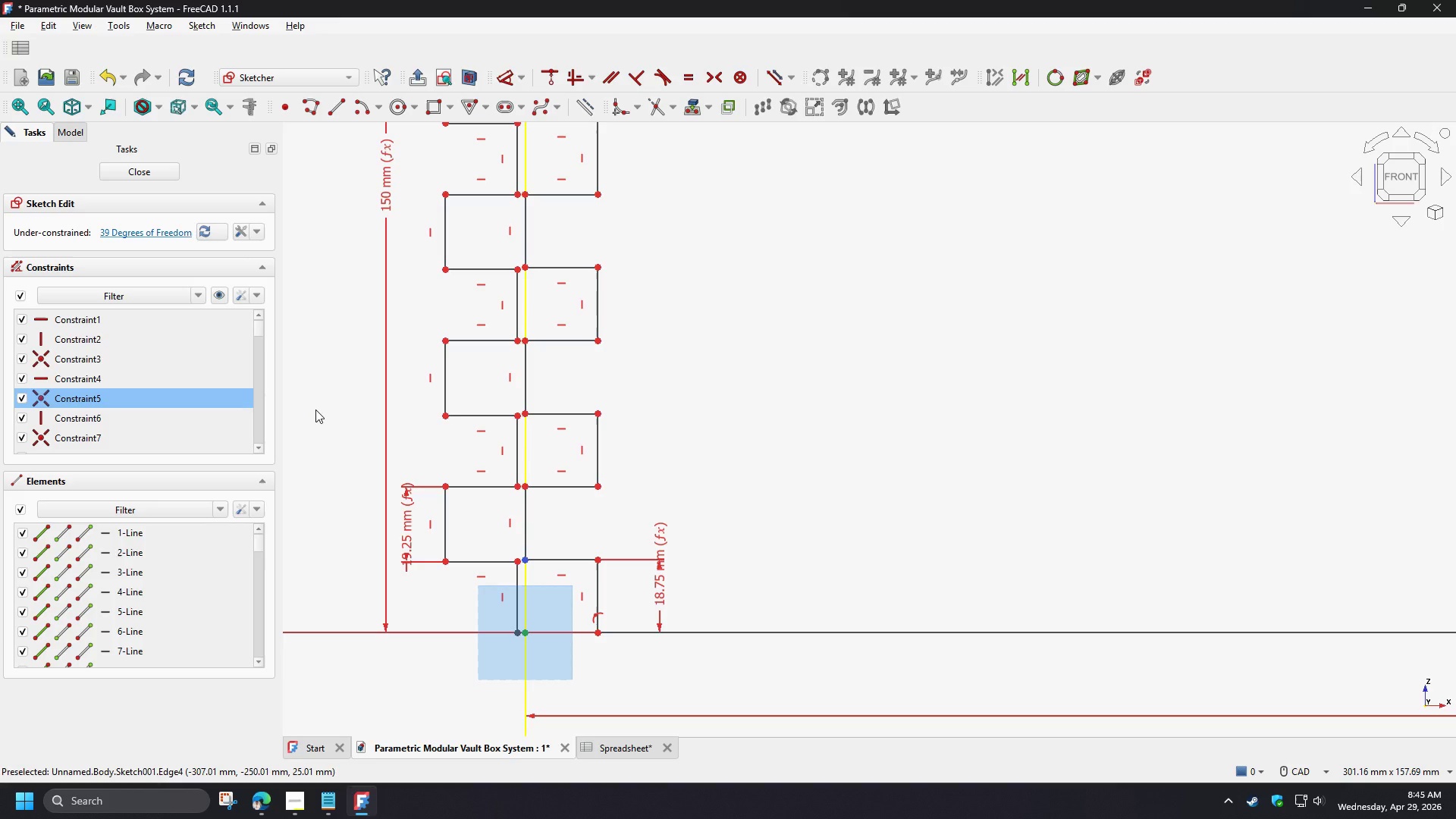 
left_click([315, 410])
 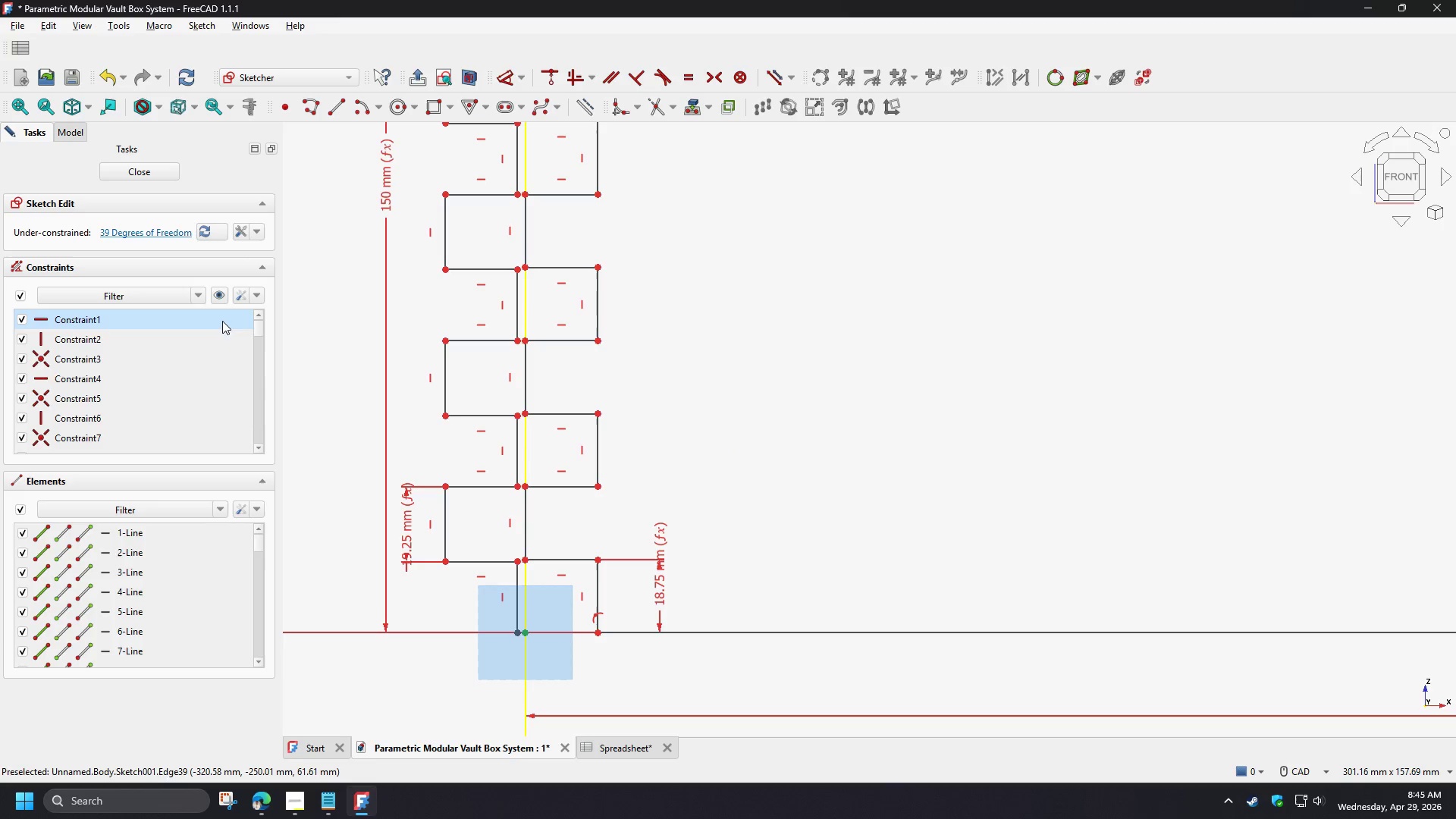 
left_click([195, 294])
 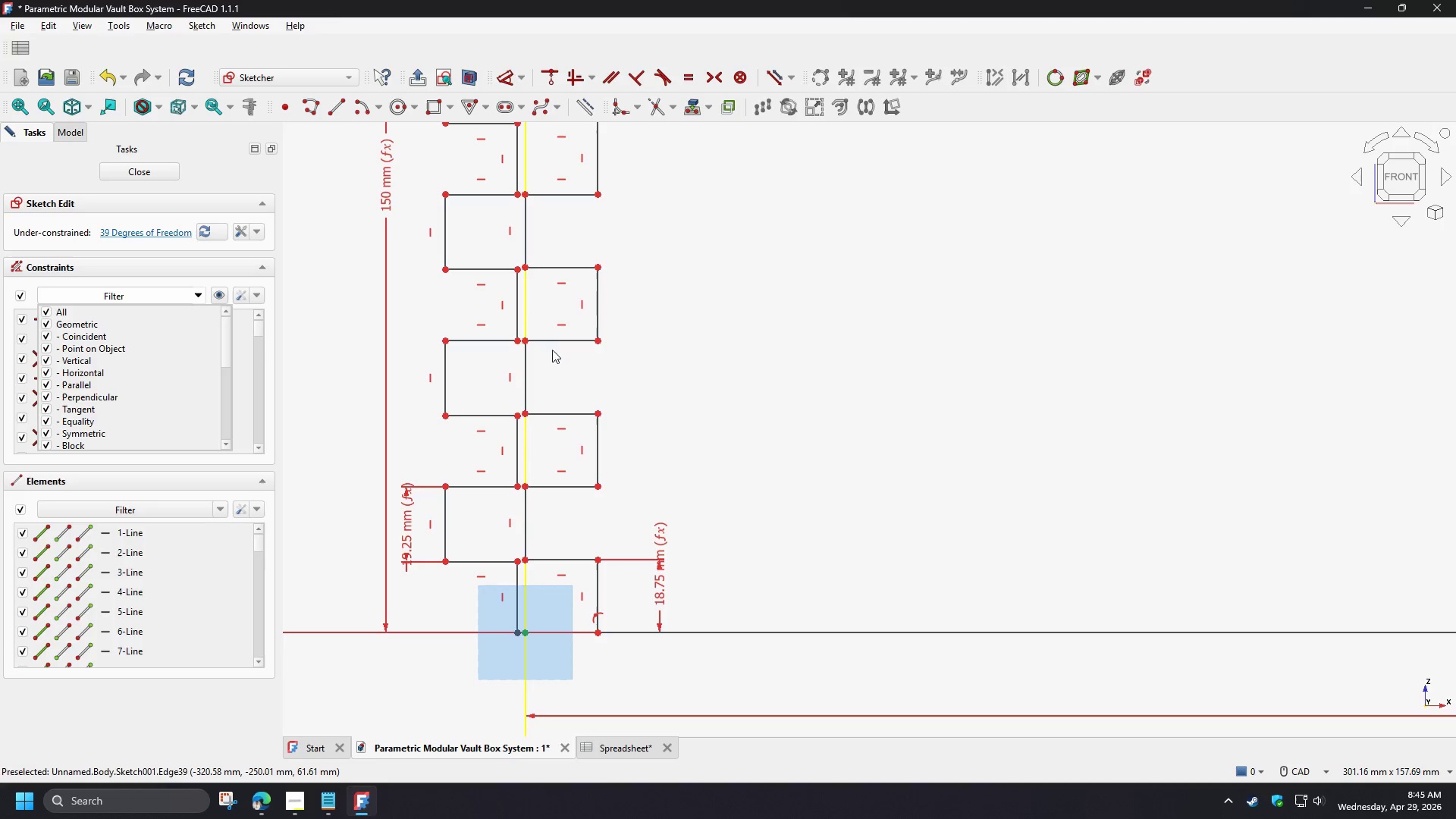 
left_click([772, 366])
 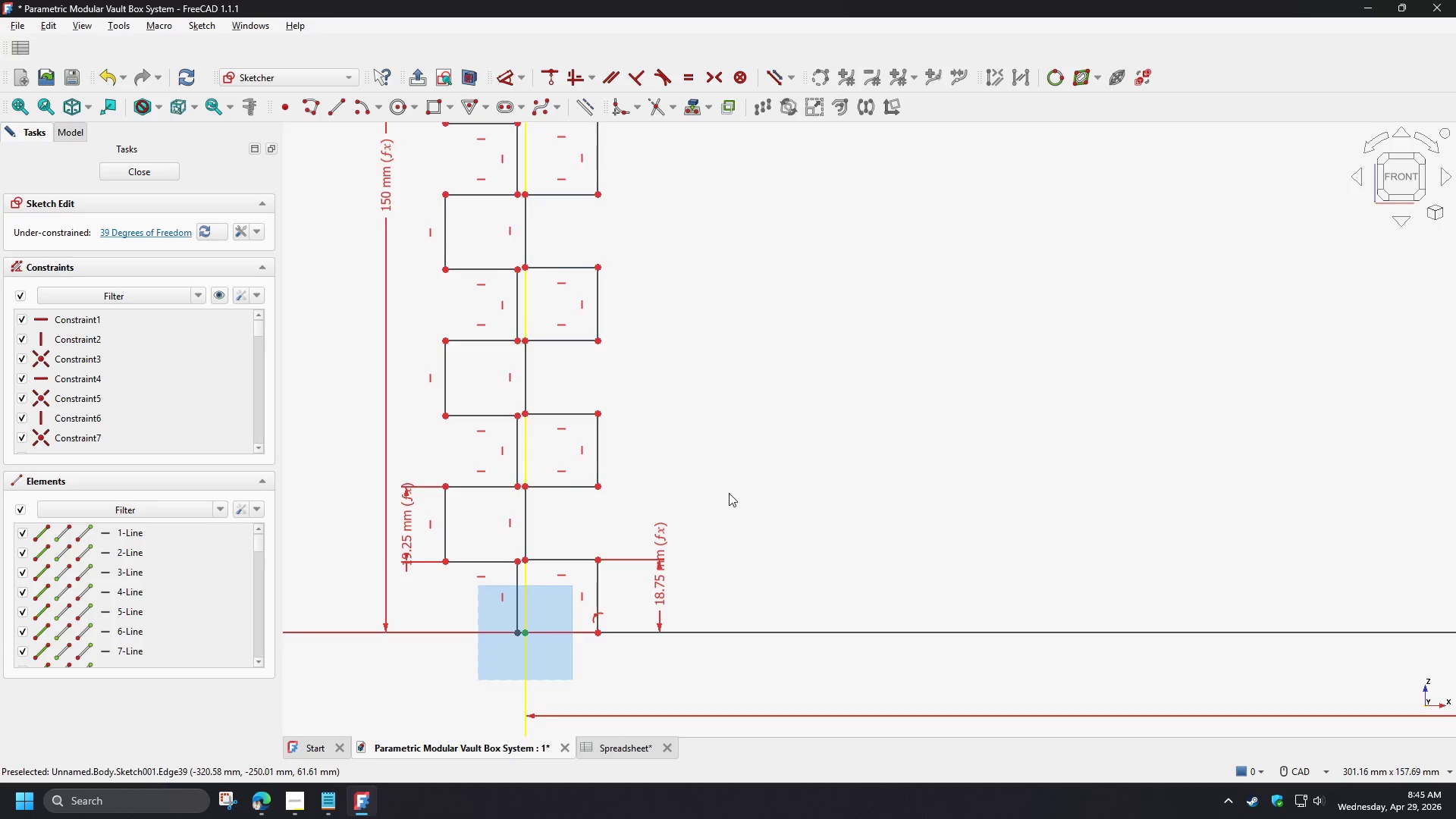 
scroll: coordinate [730, 448], scroll_direction: none, amount: 0.0
 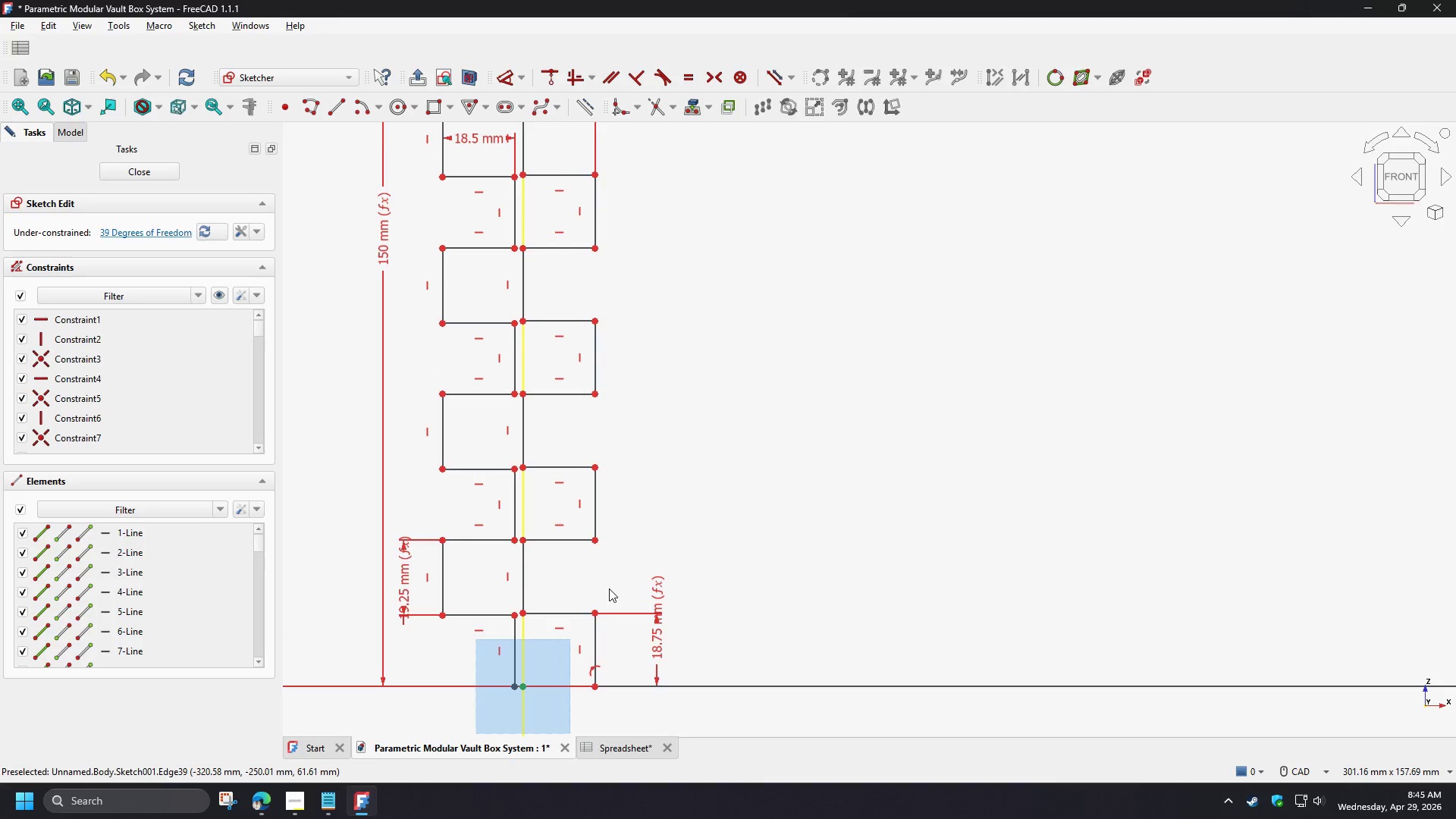 
scroll: coordinate [604, 583], scroll_direction: up, amount: 1.0
 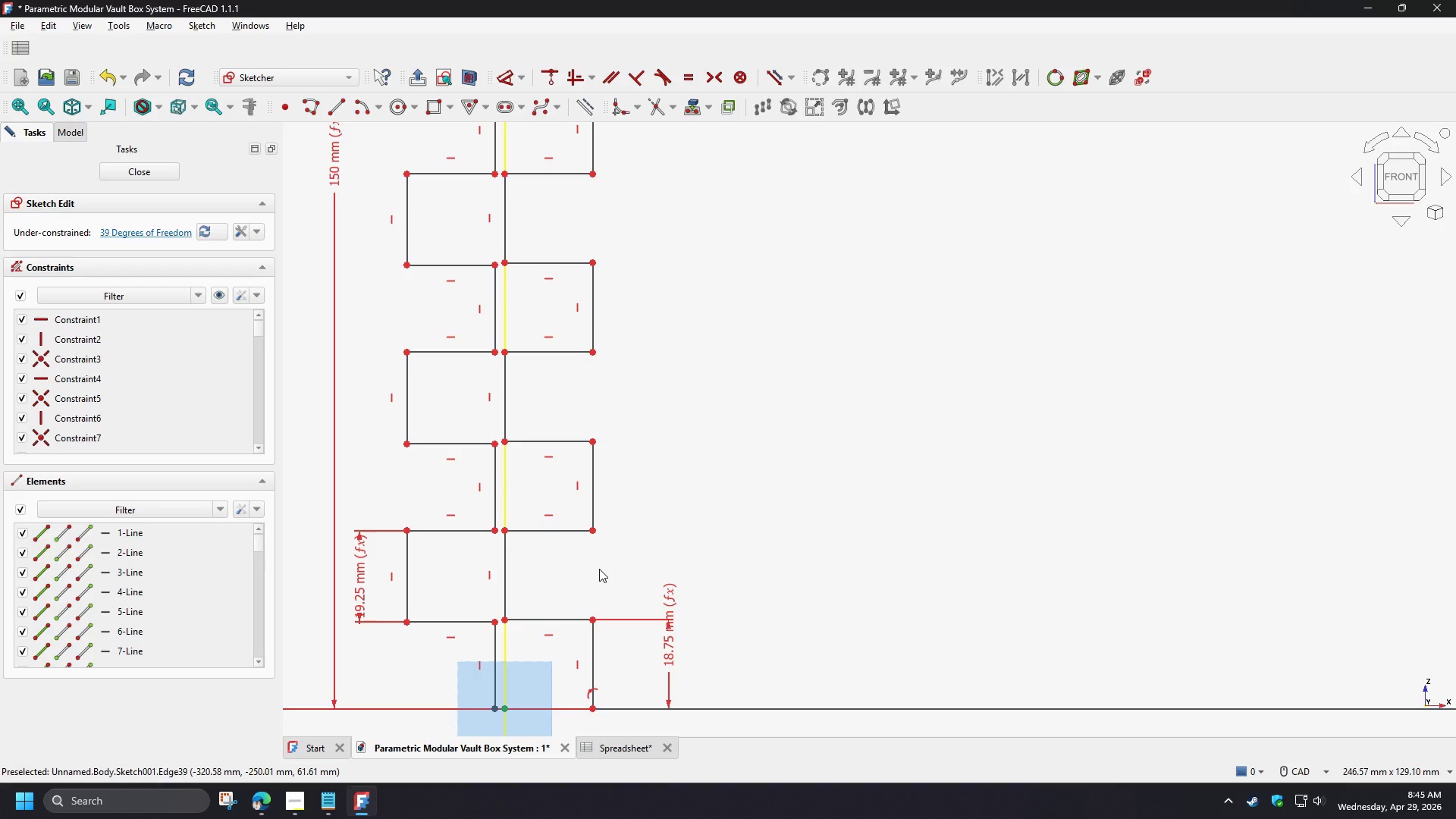 
wait(6.44)
 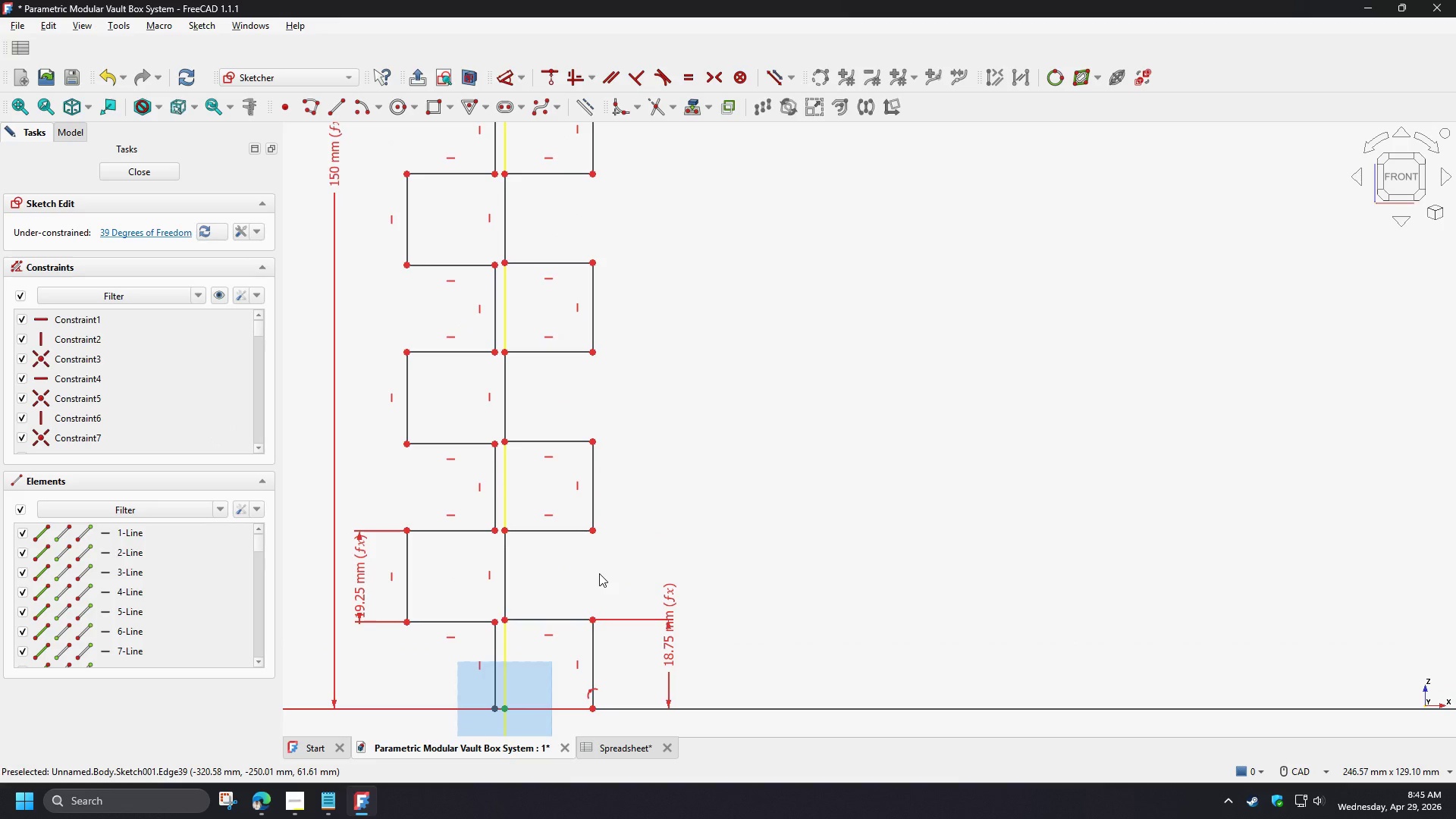 
scroll: coordinate [599, 569], scroll_direction: down, amount: 2.0
 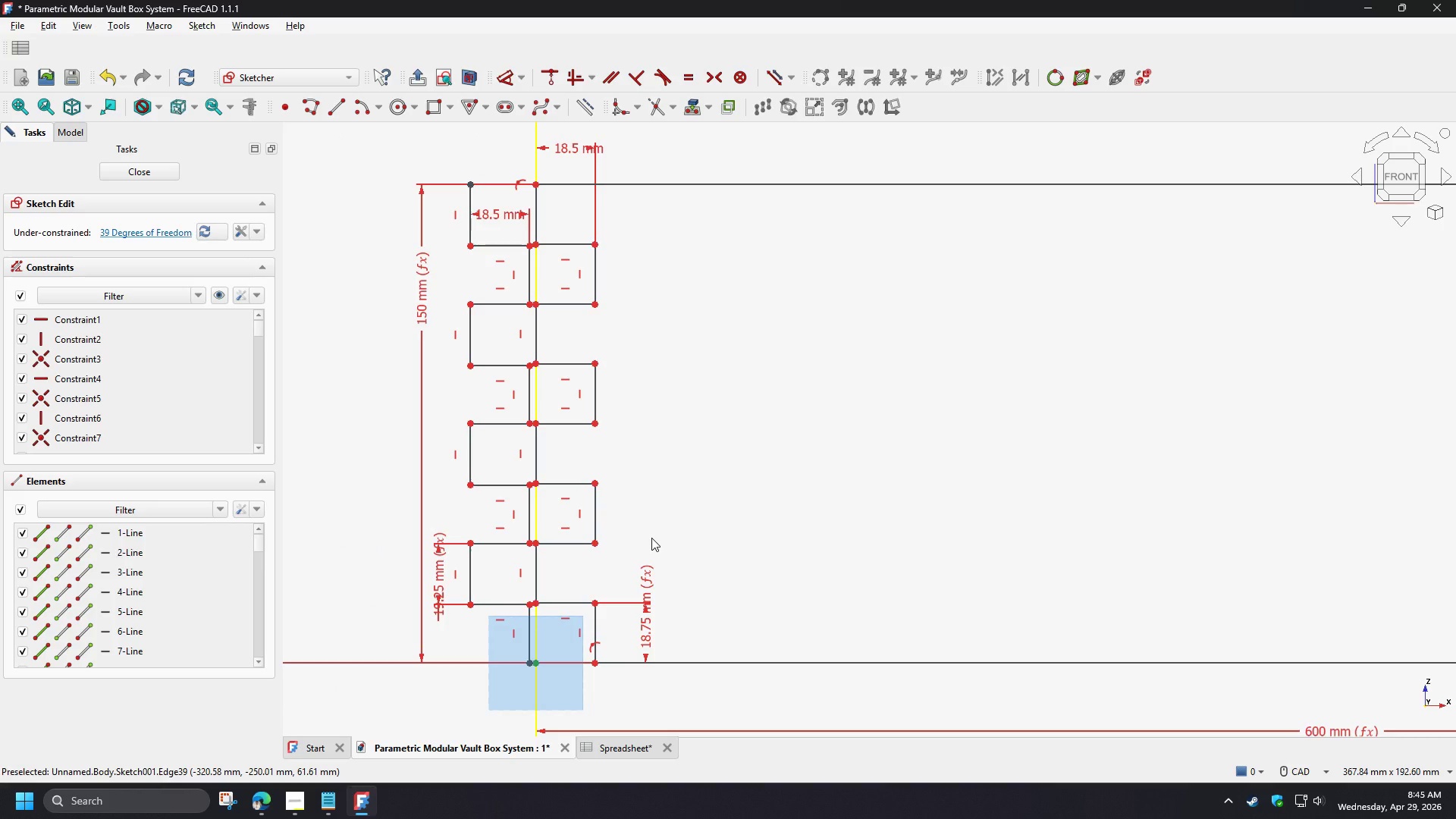 
wait(22.06)
 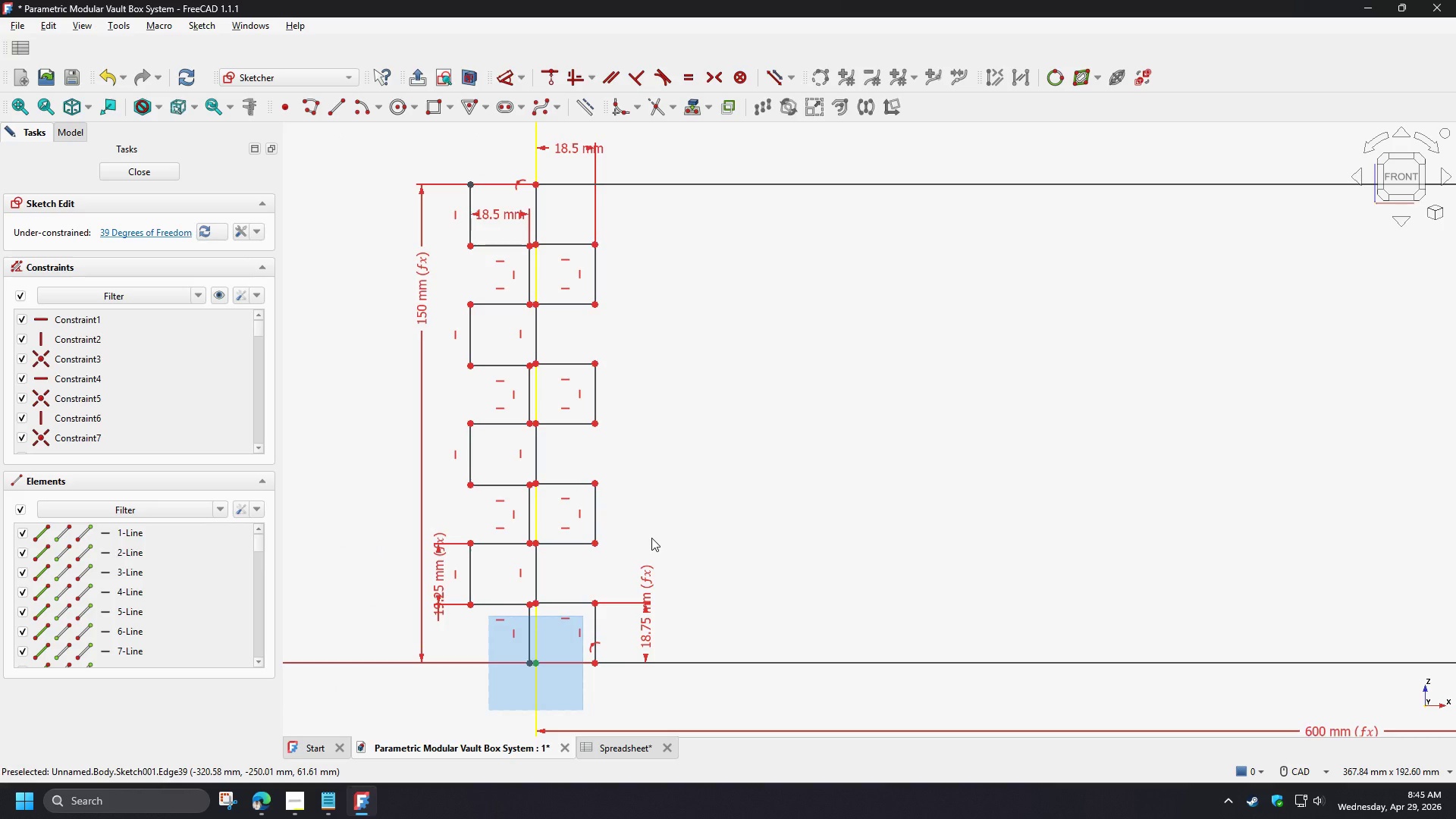 
scroll: coordinate [591, 606], scroll_direction: up, amount: 1.0
 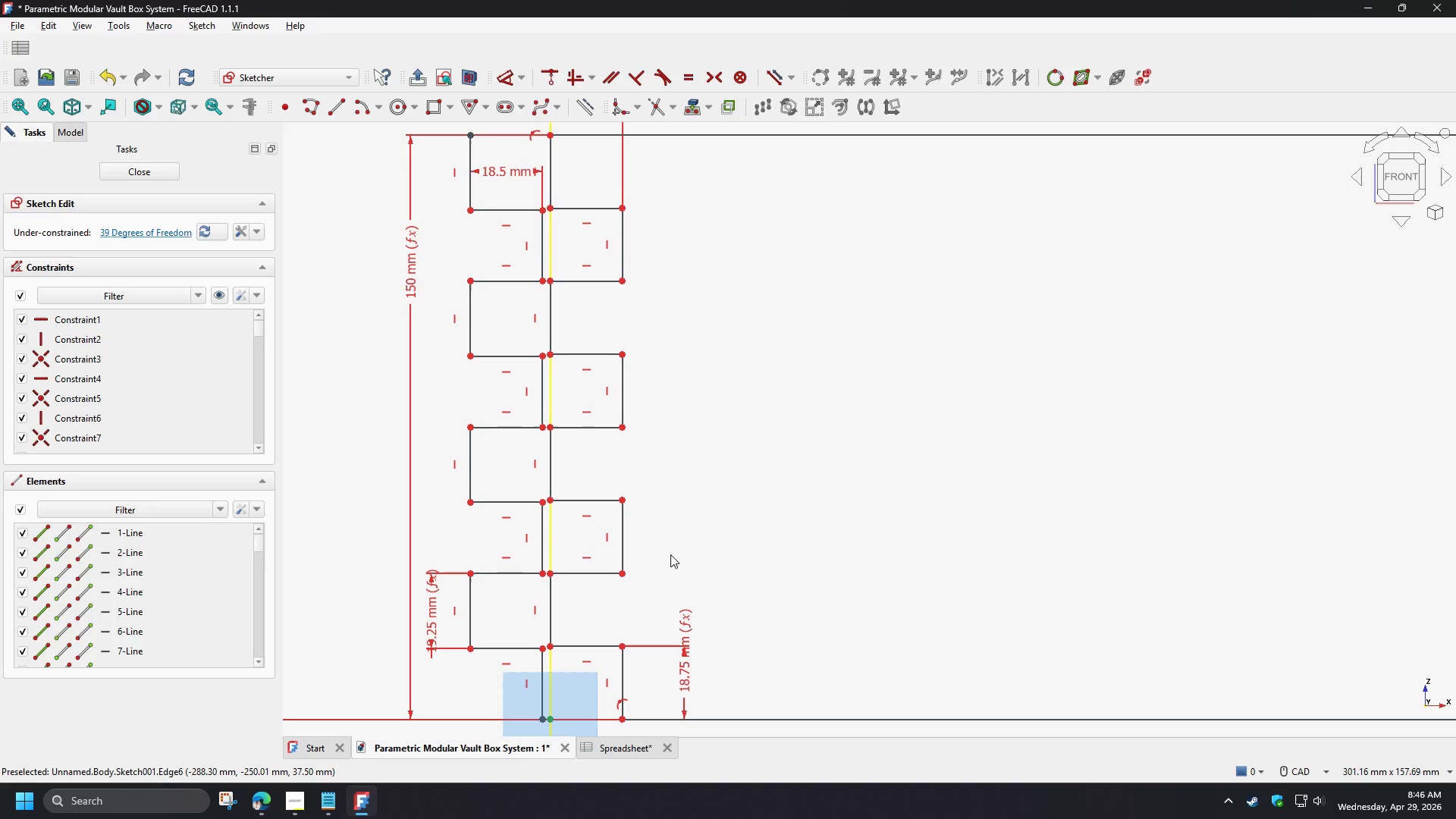 
wait(22.84)
 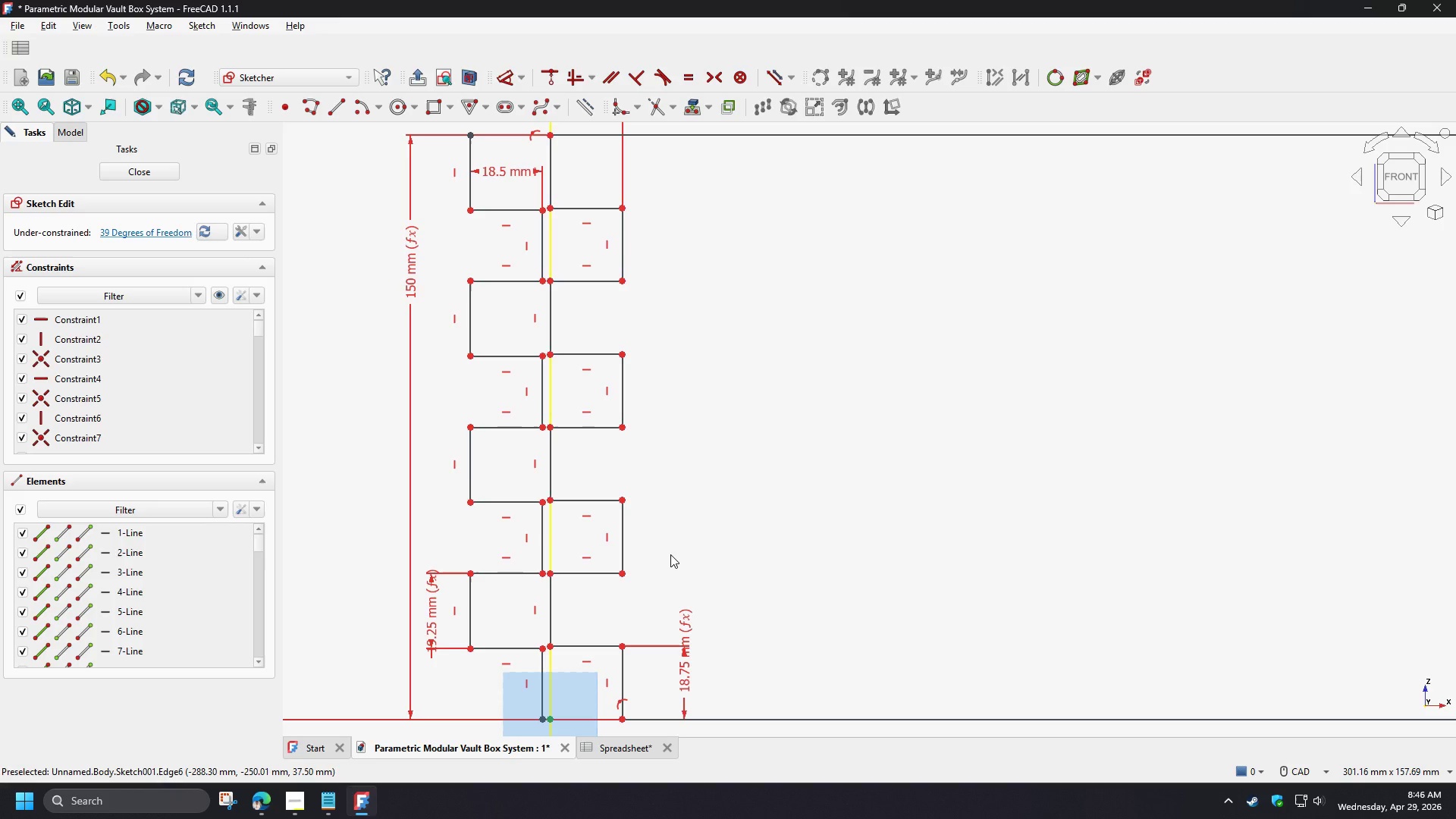 
scroll: coordinate [676, 544], scroll_direction: down, amount: 1.0
 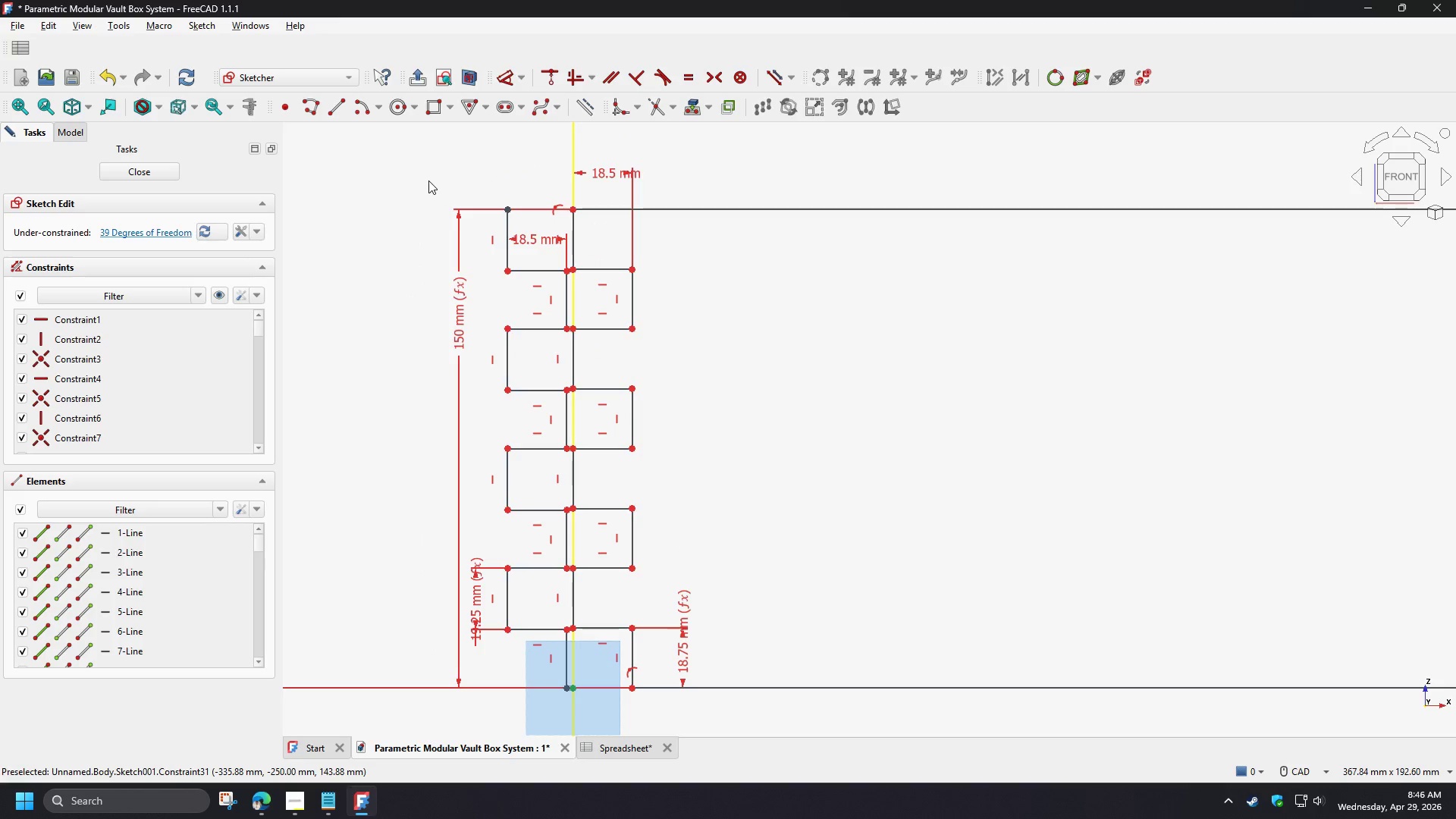 
left_click_drag(start_coordinate=[474, 168], to_coordinate=[570, 724])
 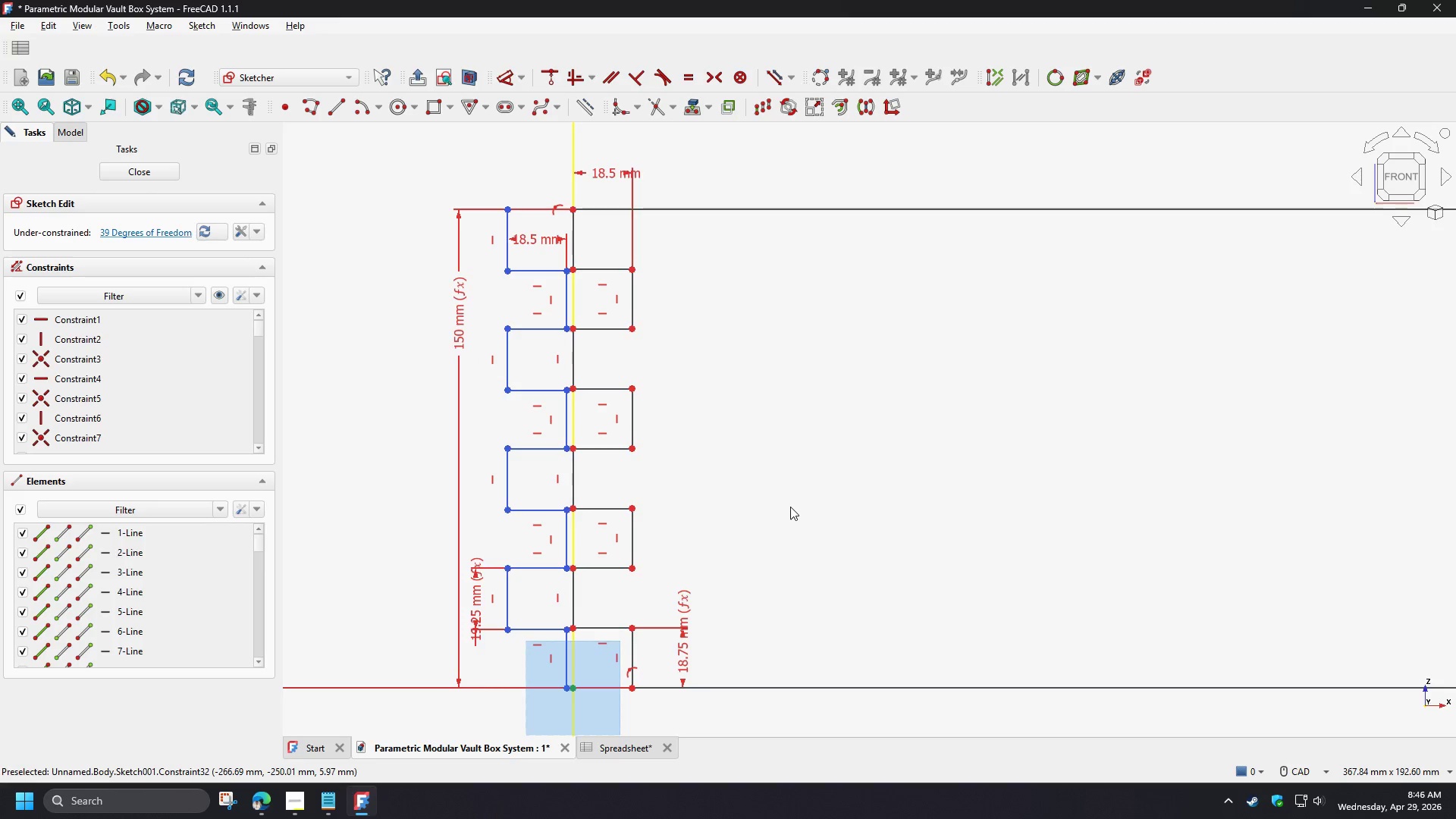 
key(Delete)
 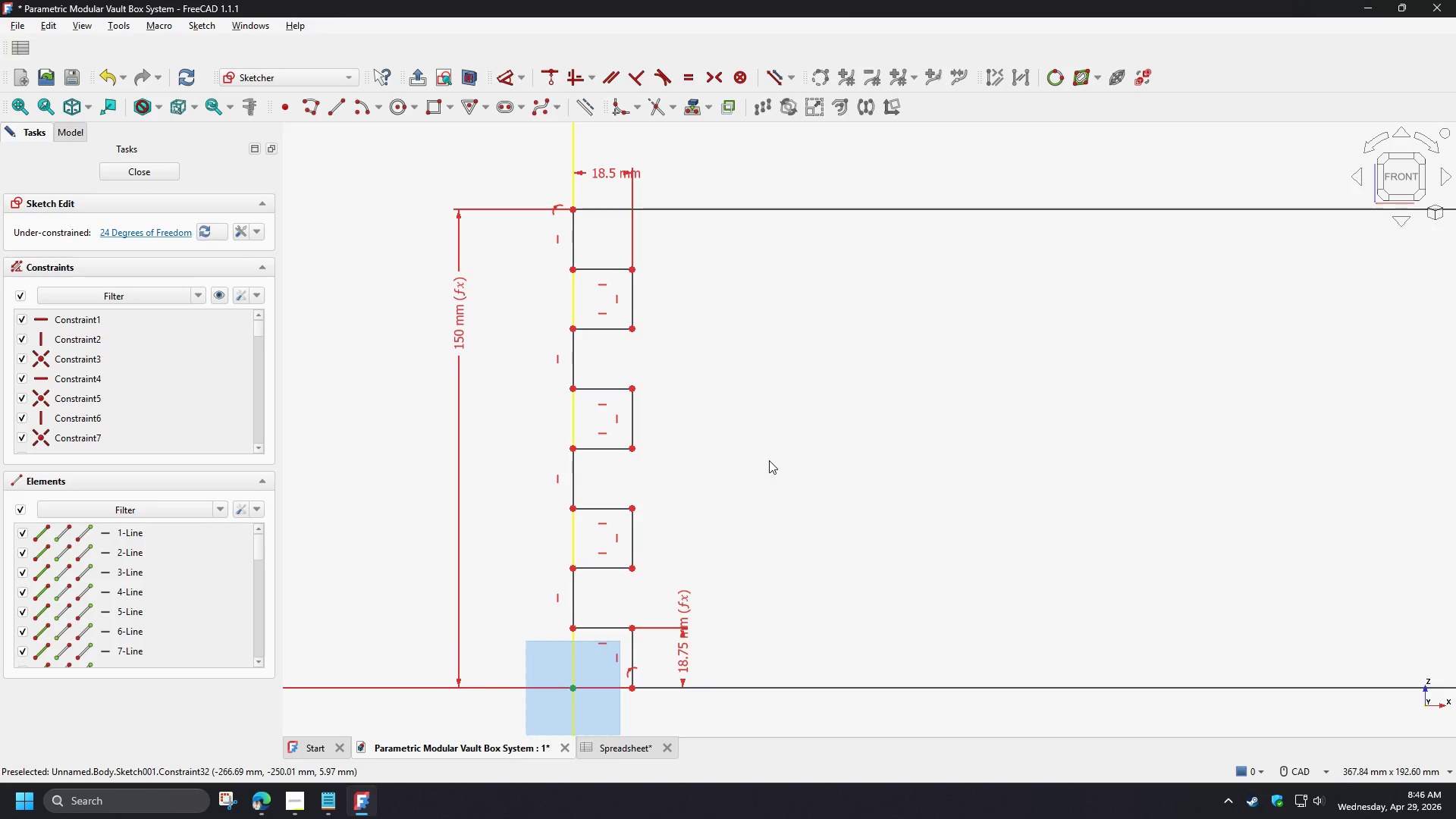 
left_click([769, 460])
 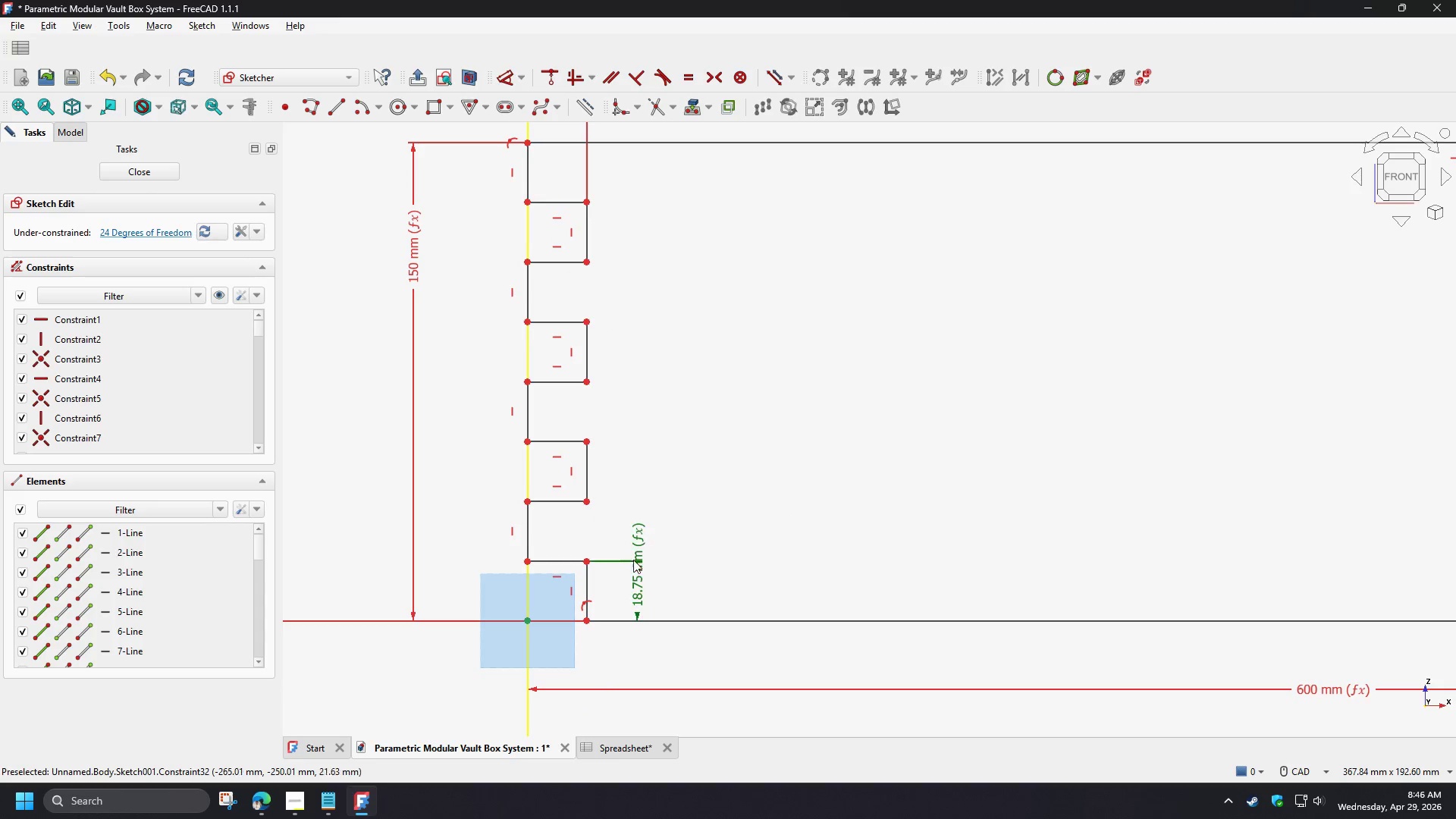 
scroll: coordinate [594, 577], scroll_direction: up, amount: 3.0
 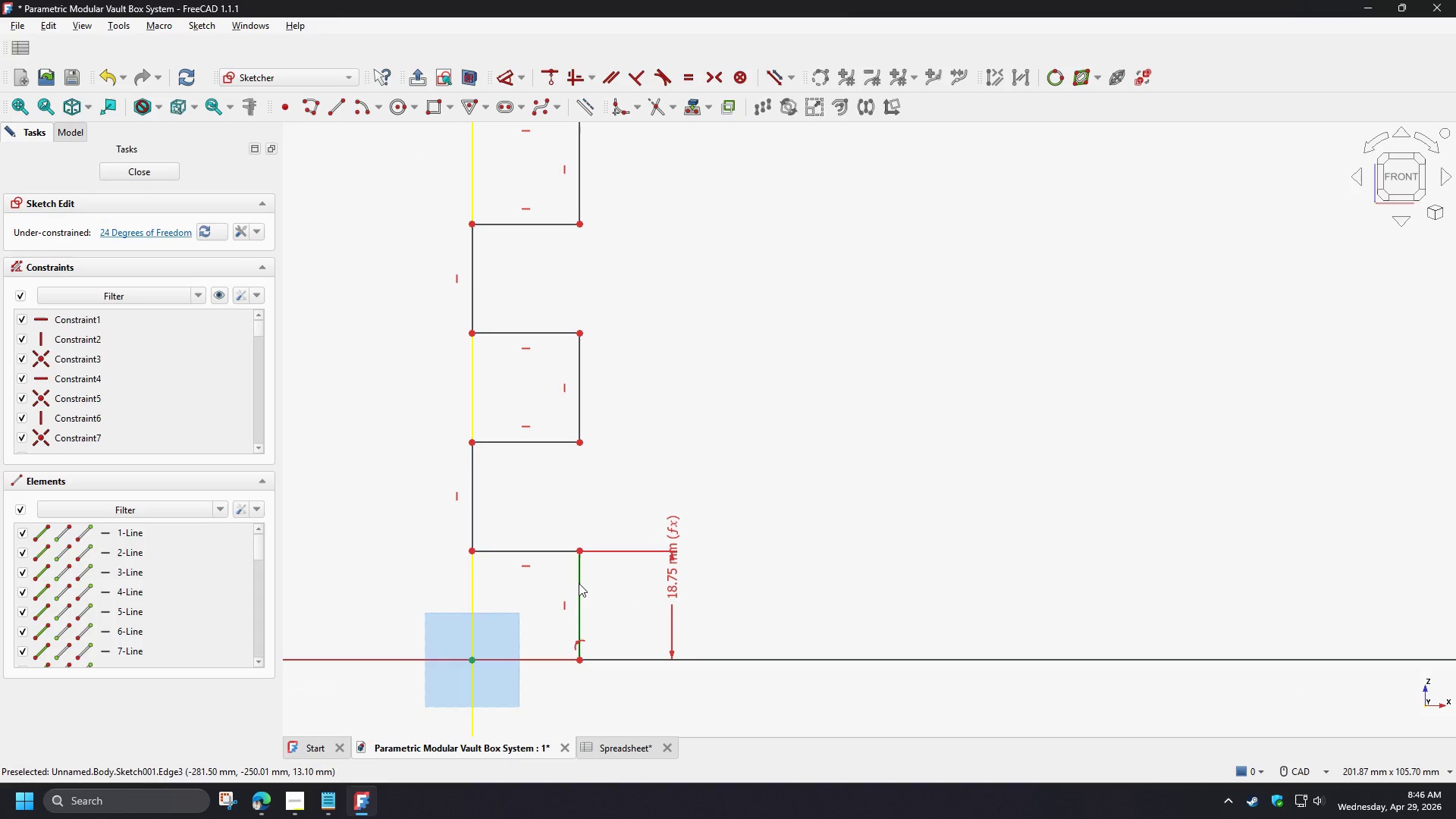 
wait(5.82)
 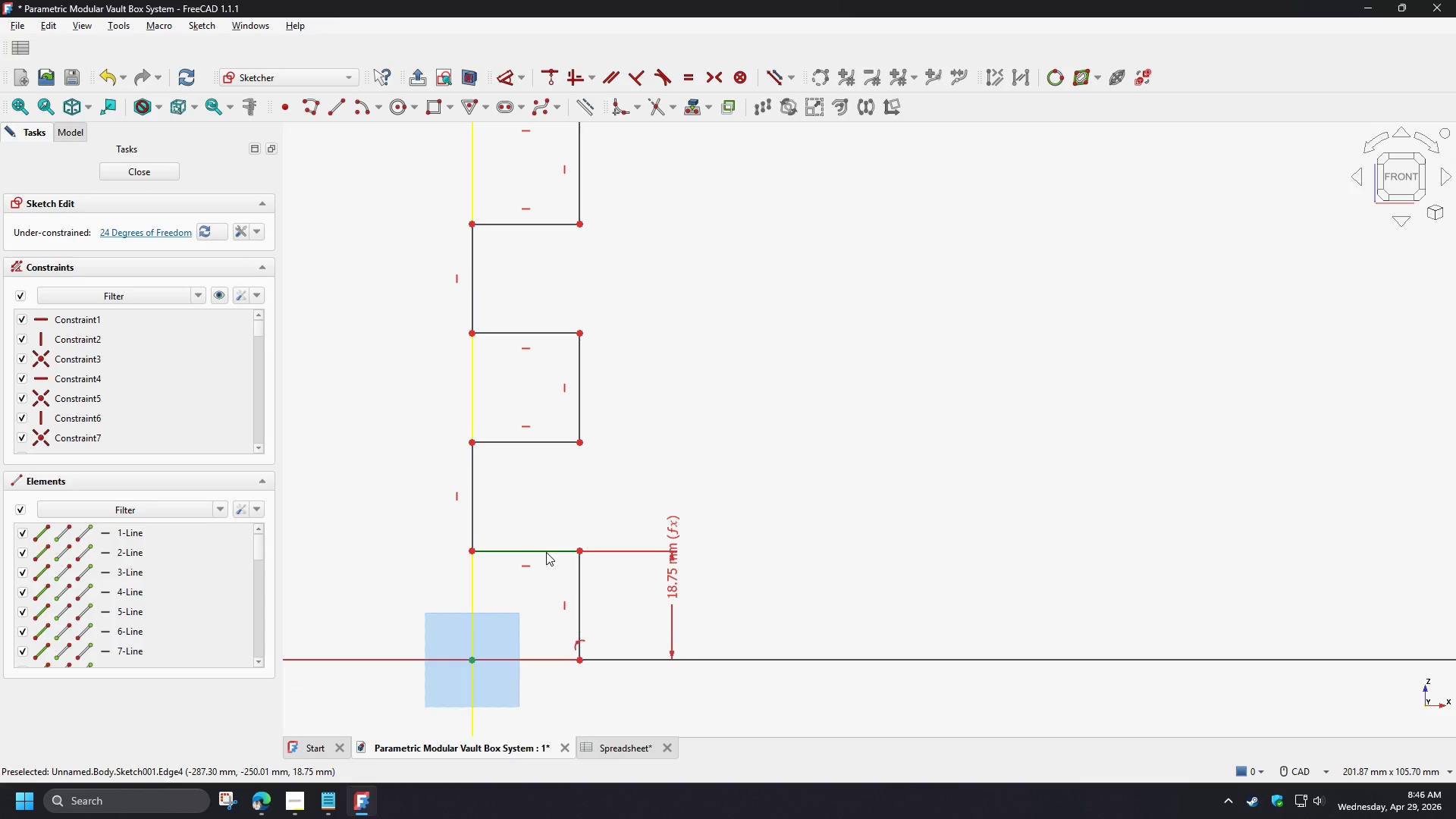 
left_click([579, 583])
 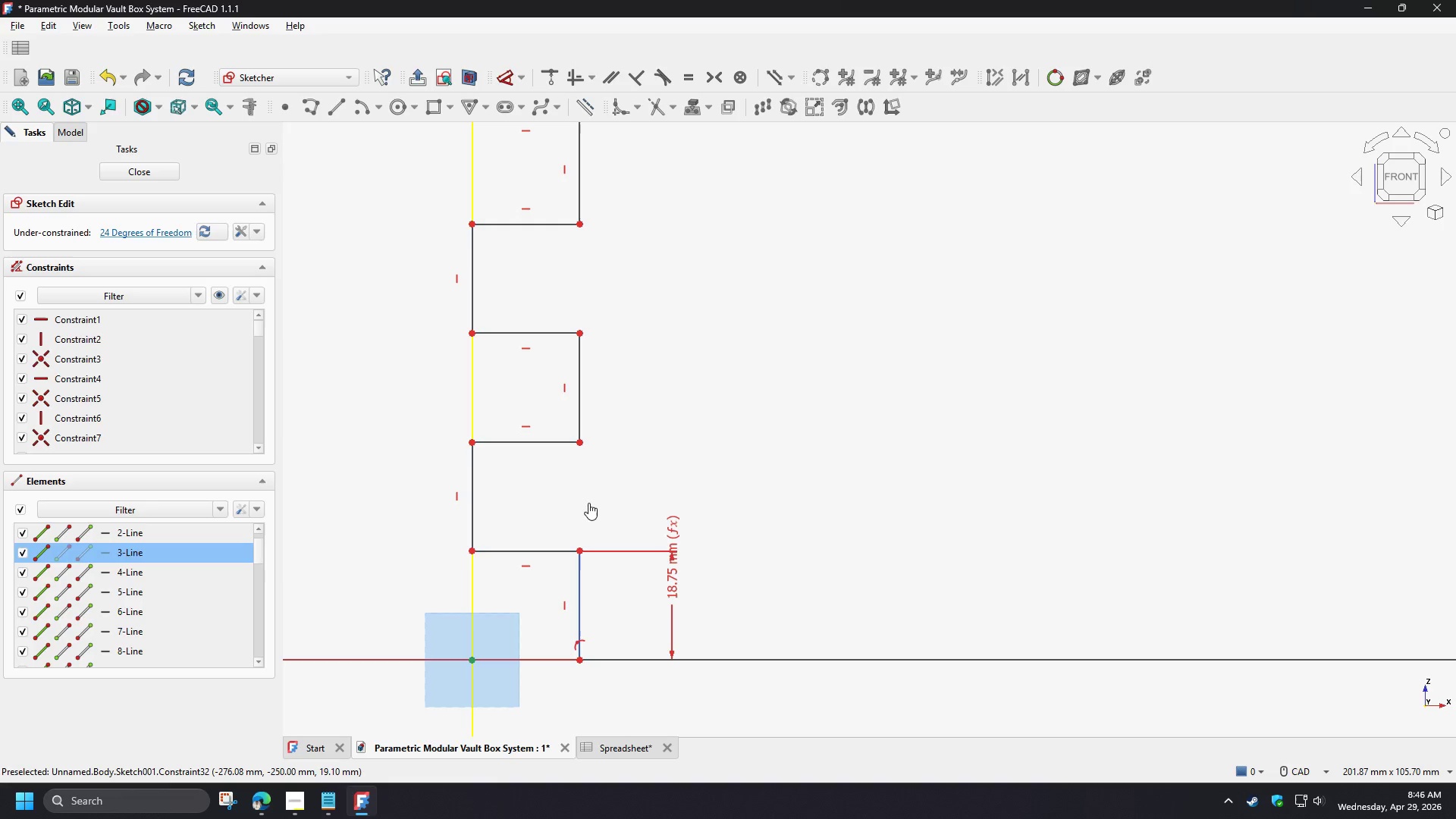 
left_click_drag(start_coordinate=[589, 503], to_coordinate=[350, 485])
 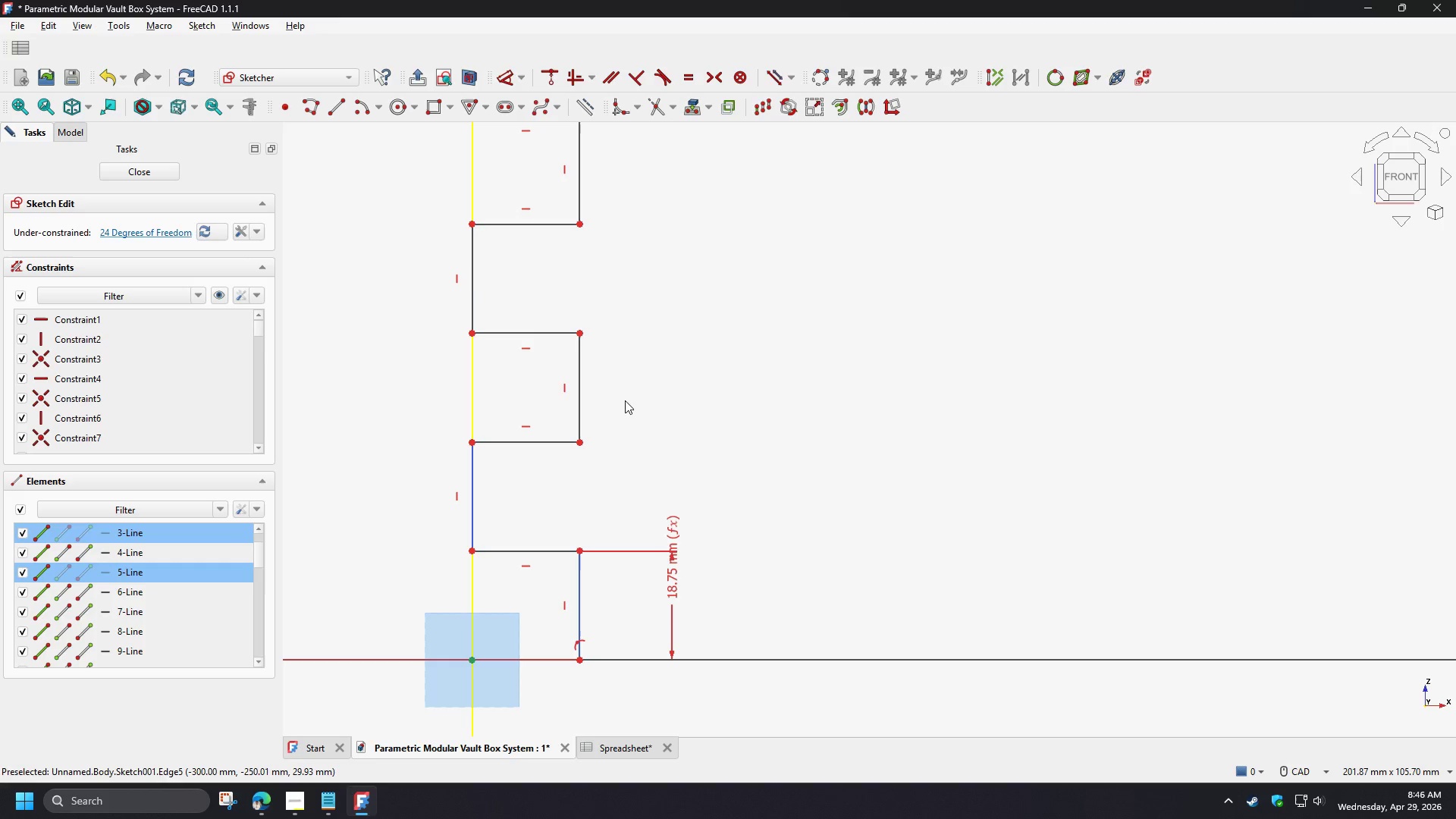 
left_click_drag(start_coordinate=[619, 400], to_coordinate=[472, 378])
 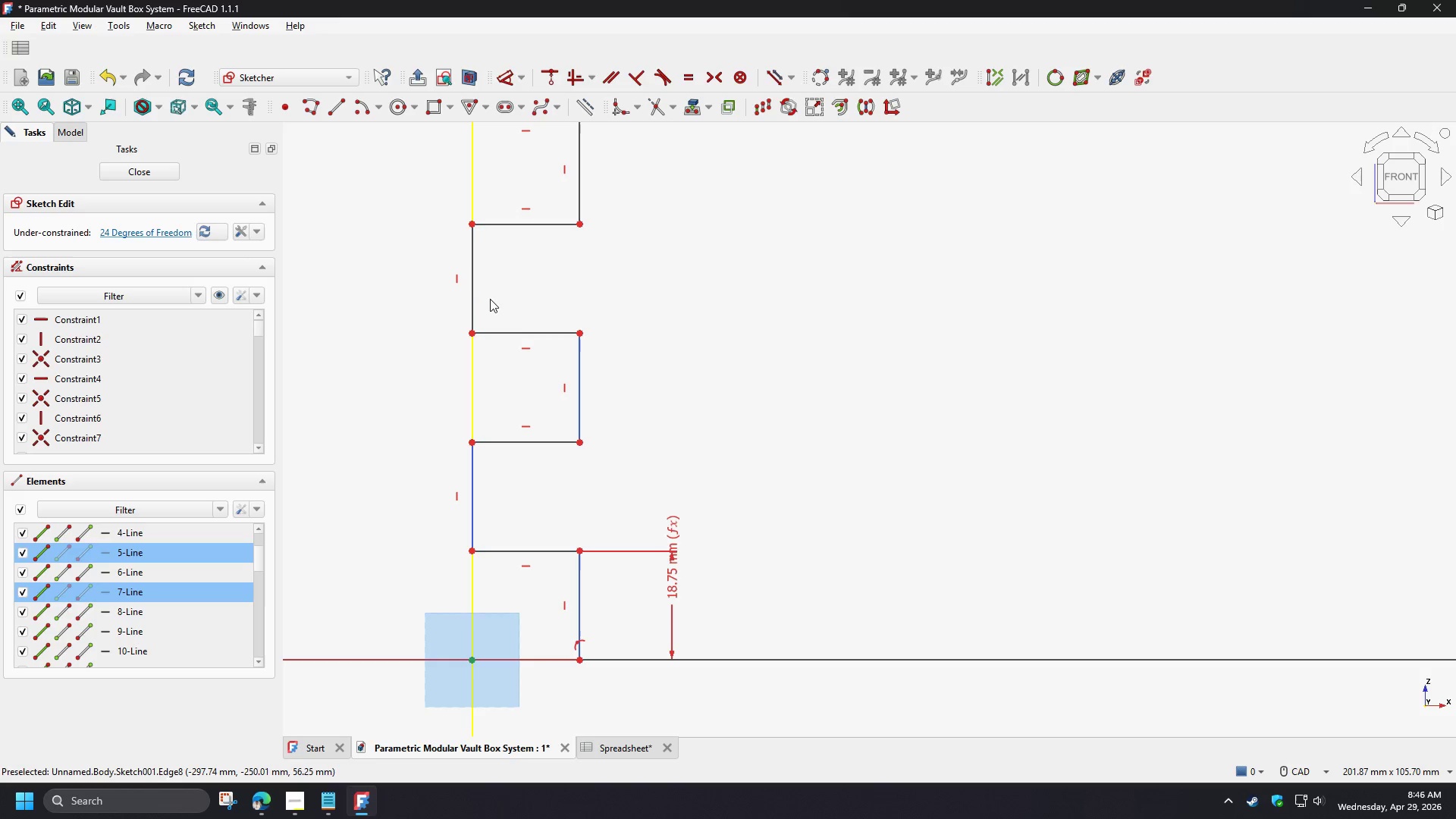 
left_click_drag(start_coordinate=[492, 285], to_coordinate=[394, 263])
 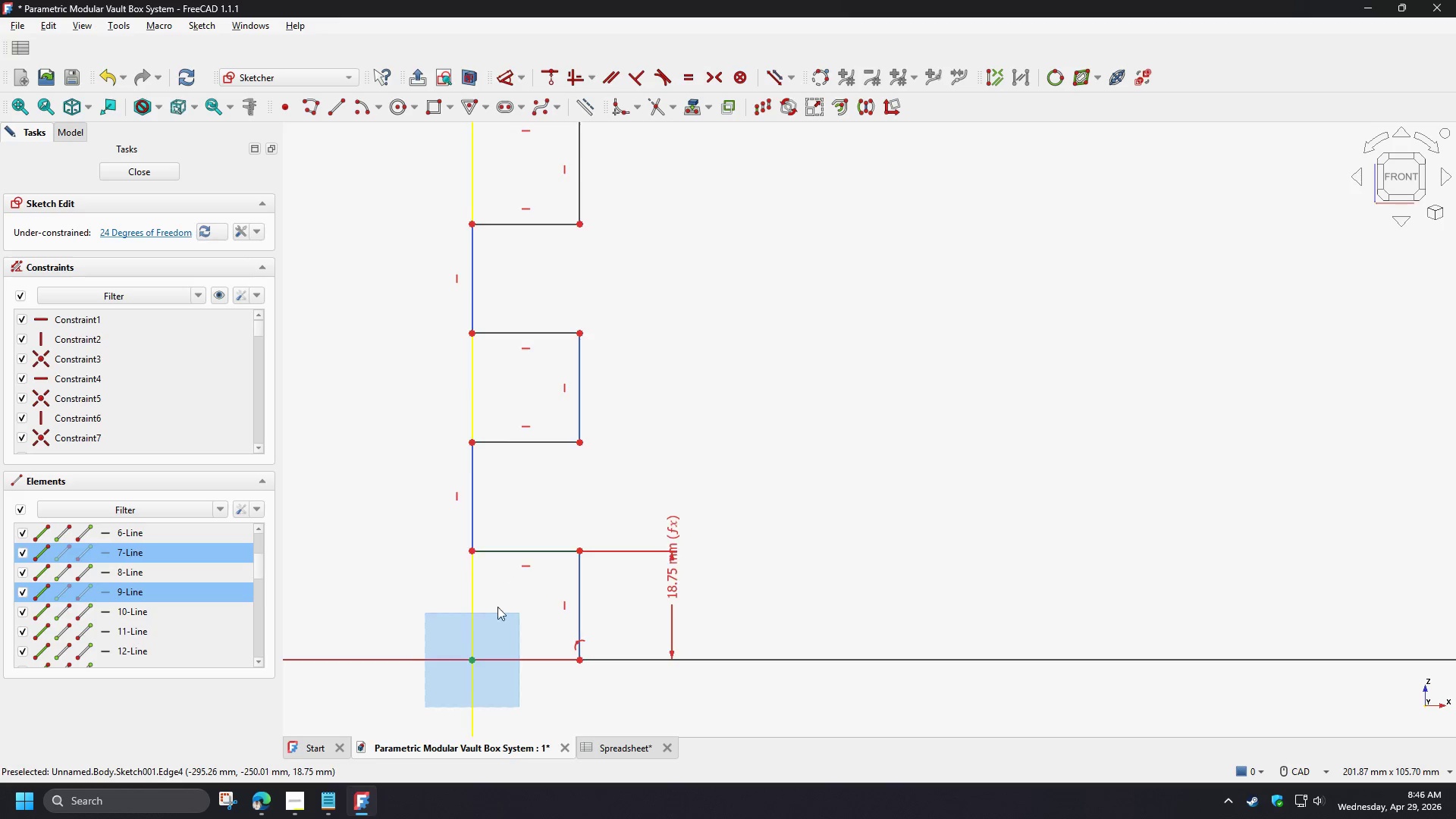 
scroll: coordinate [563, 343], scroll_direction: down, amount: 3.0
 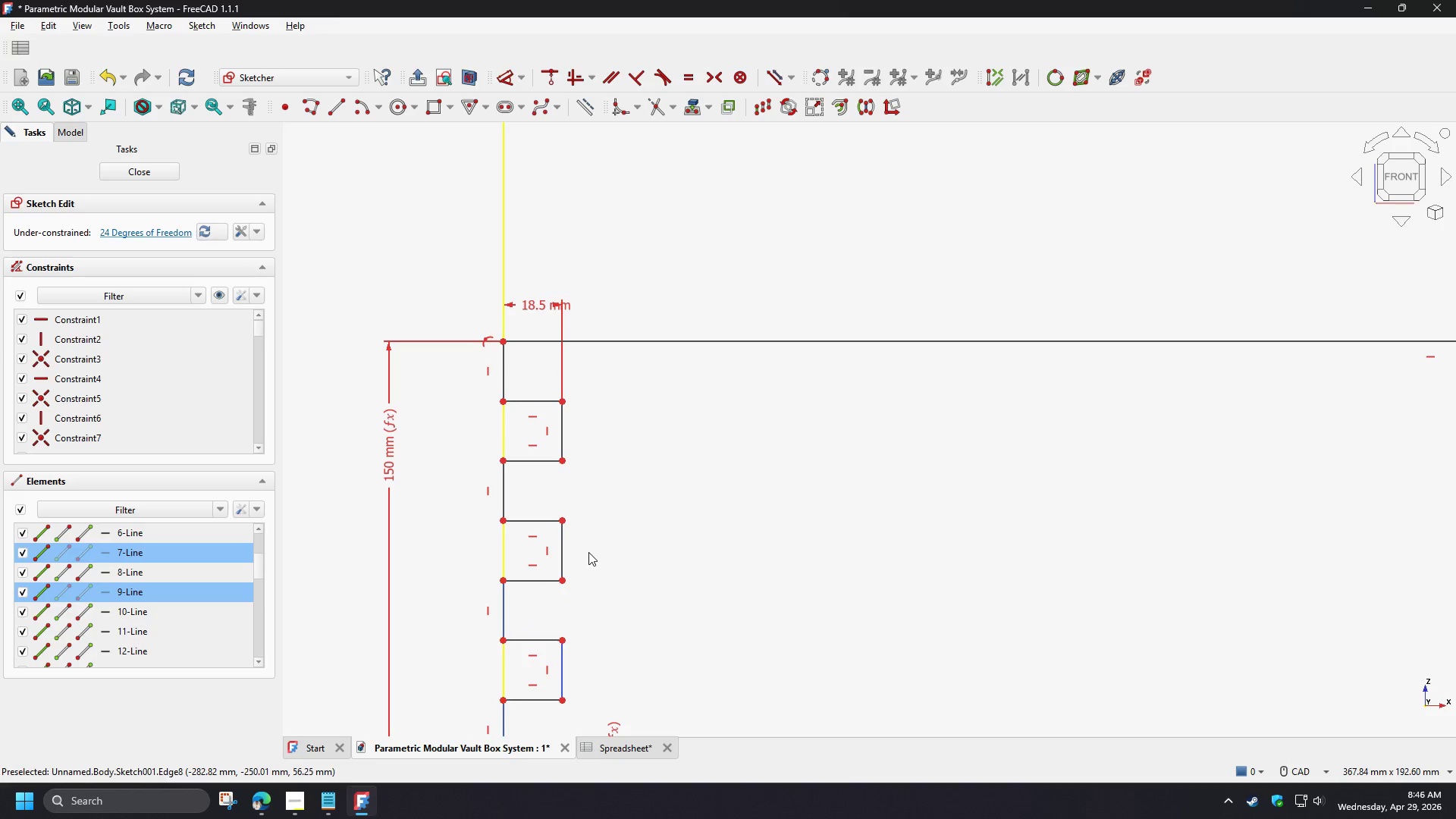 
left_click_drag(start_coordinate=[588, 551], to_coordinate=[512, 547])
 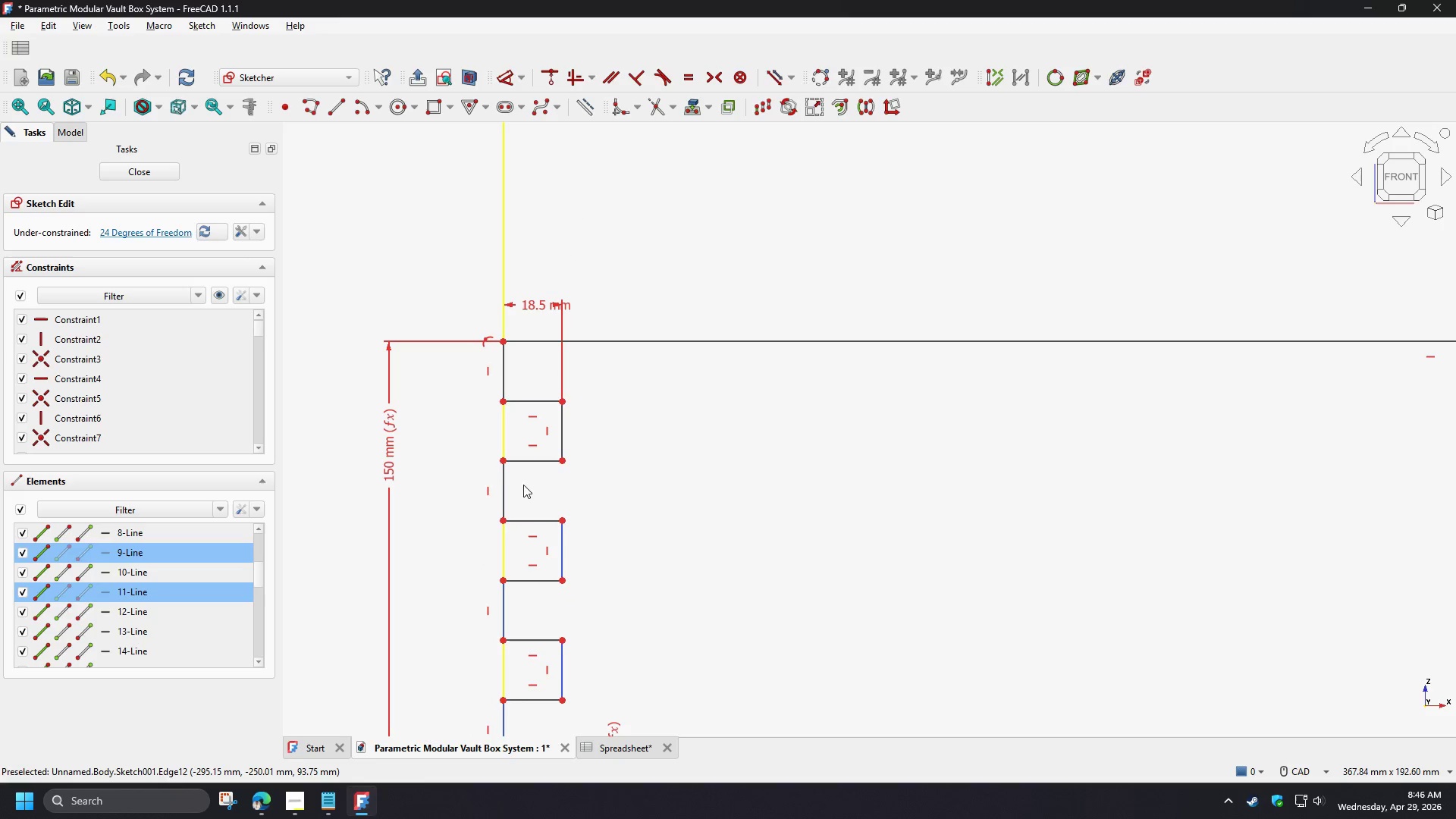 
left_click_drag(start_coordinate=[523, 485], to_coordinate=[456, 485])
 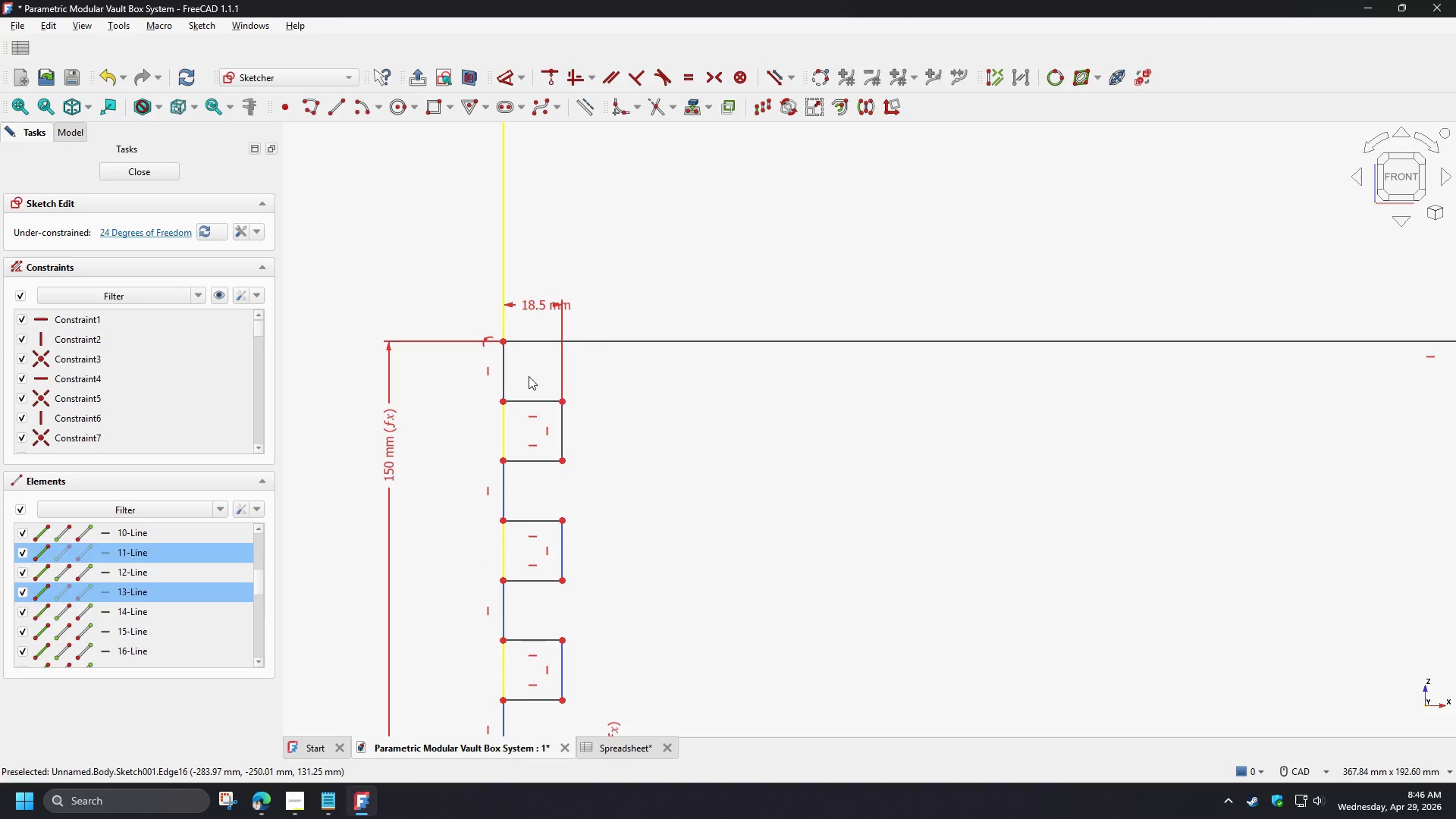 
left_click_drag(start_coordinate=[520, 372], to_coordinate=[451, 362])
 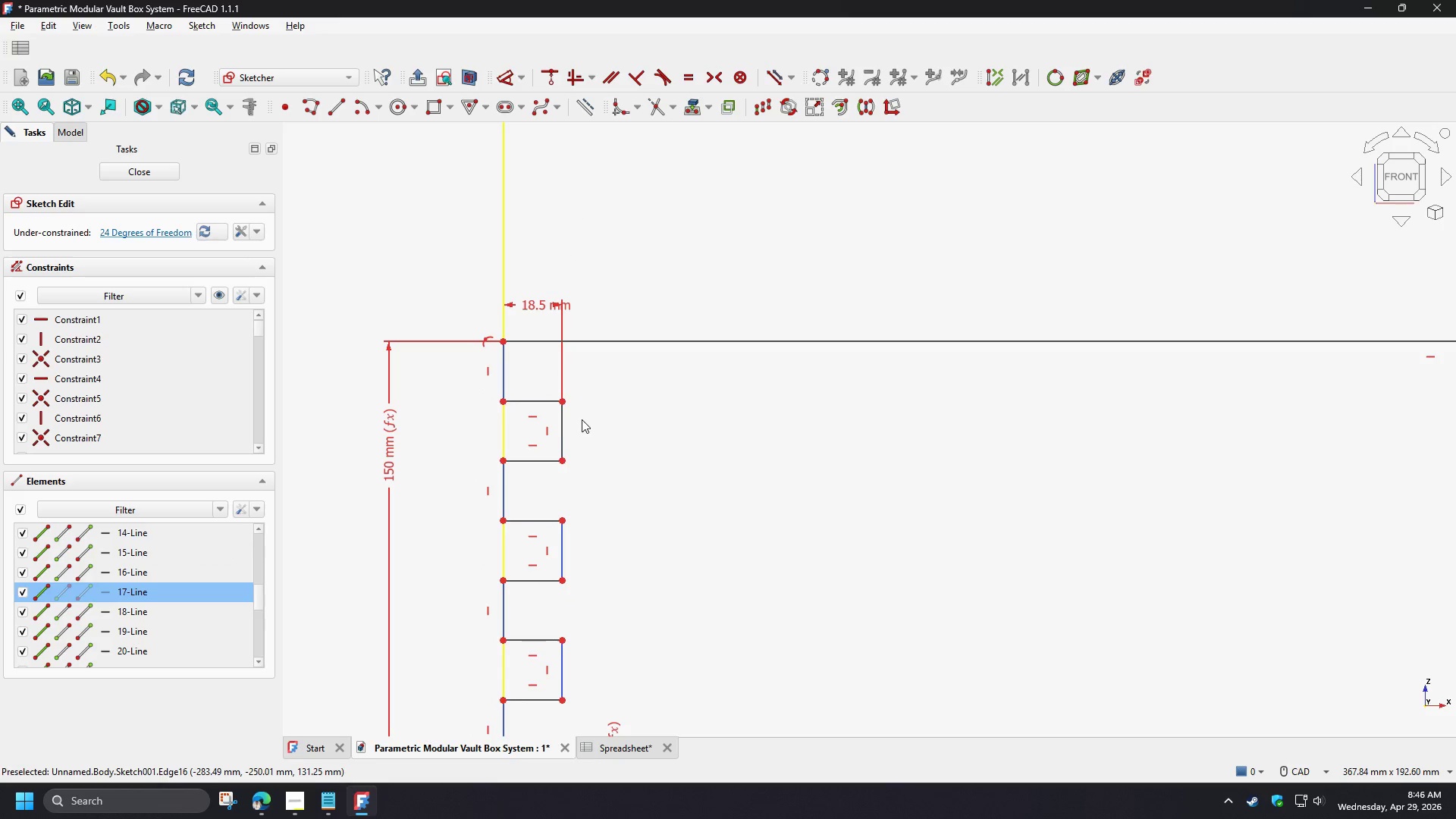 
left_click_drag(start_coordinate=[579, 419], to_coordinate=[526, 422])
 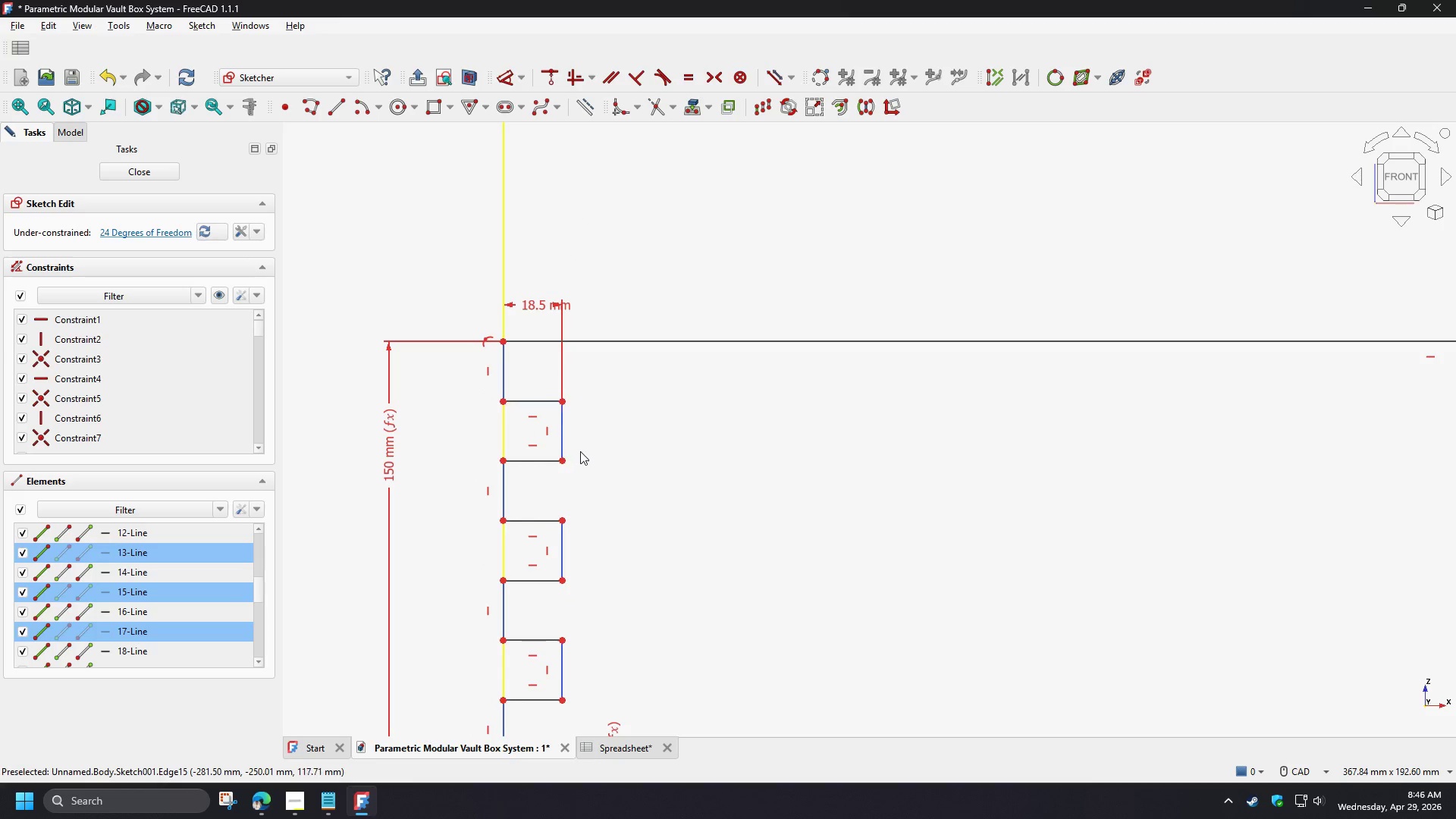 
scroll: coordinate [585, 455], scroll_direction: down, amount: 1.0
 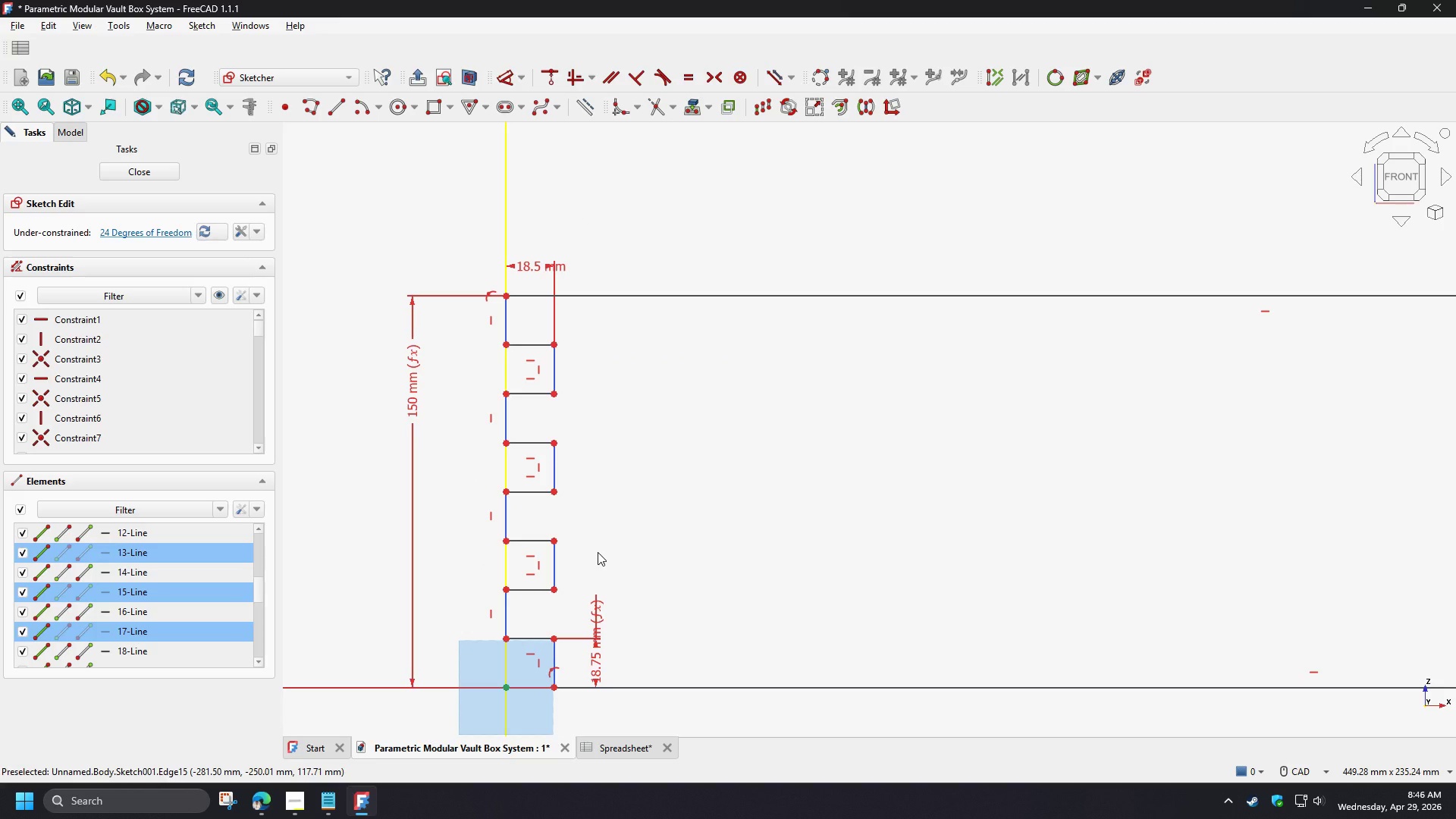 
key(E)
 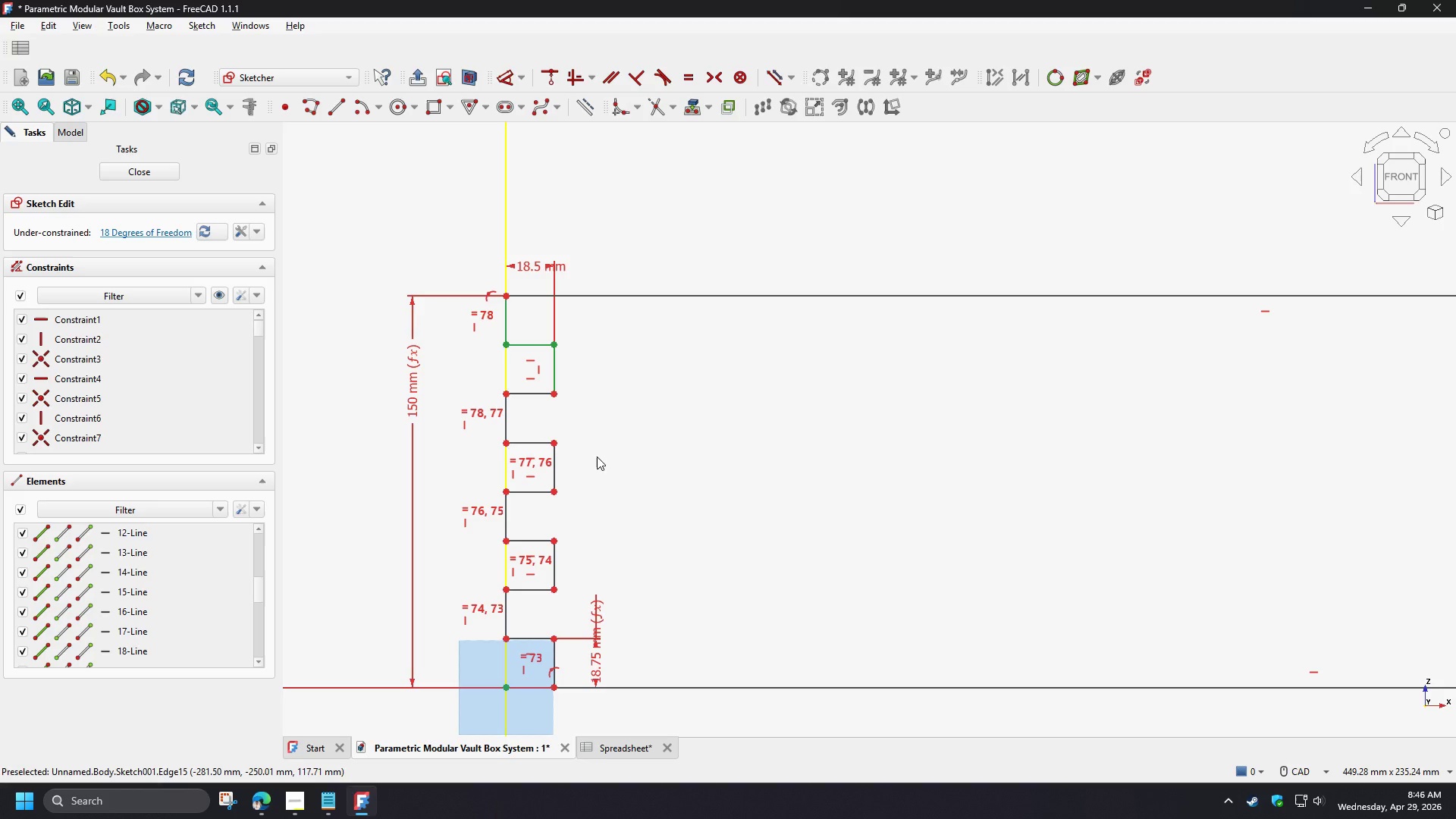 
left_click([597, 446])
 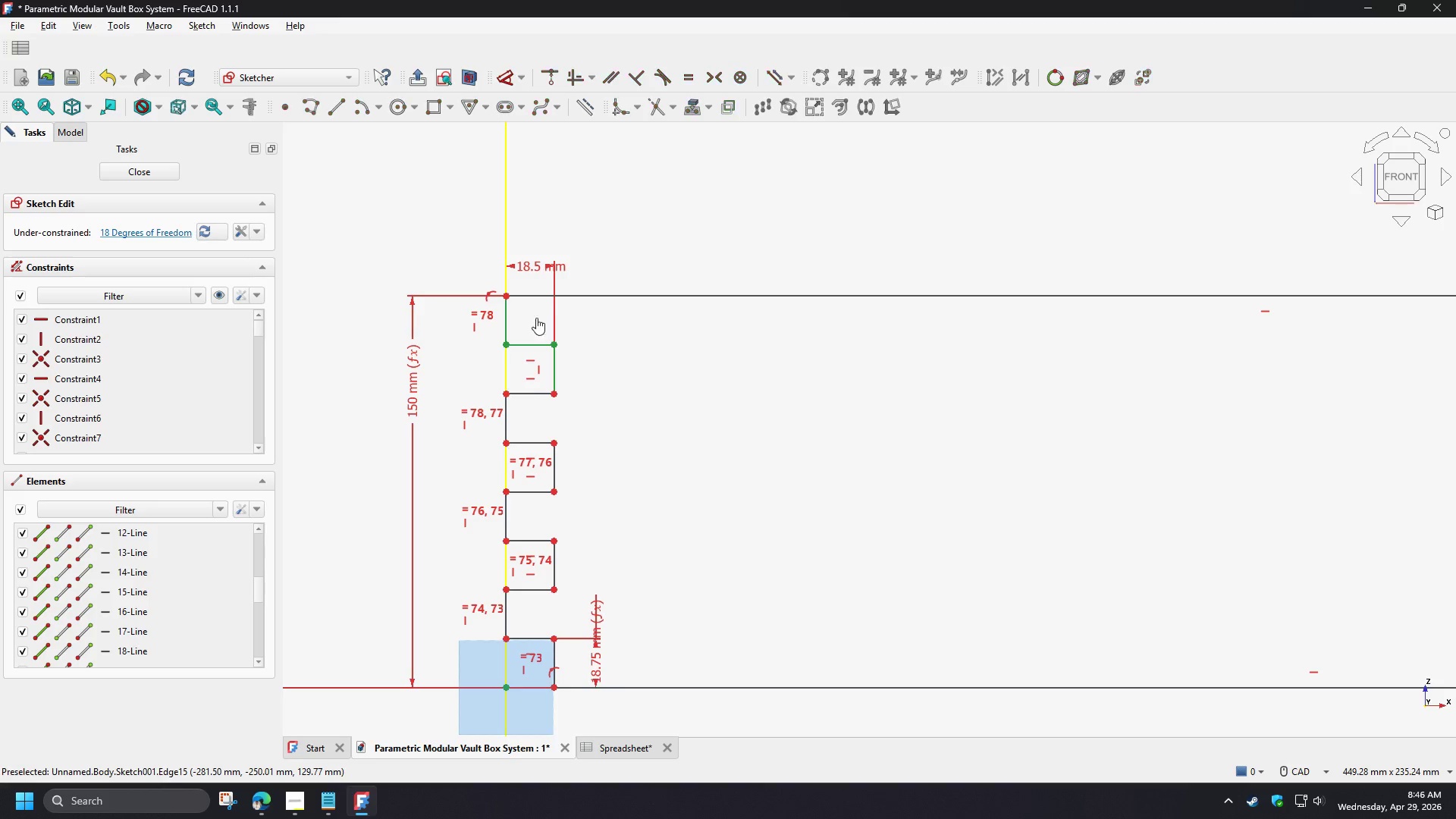 
left_click_drag(start_coordinate=[537, 317], to_coordinate=[529, 650])
 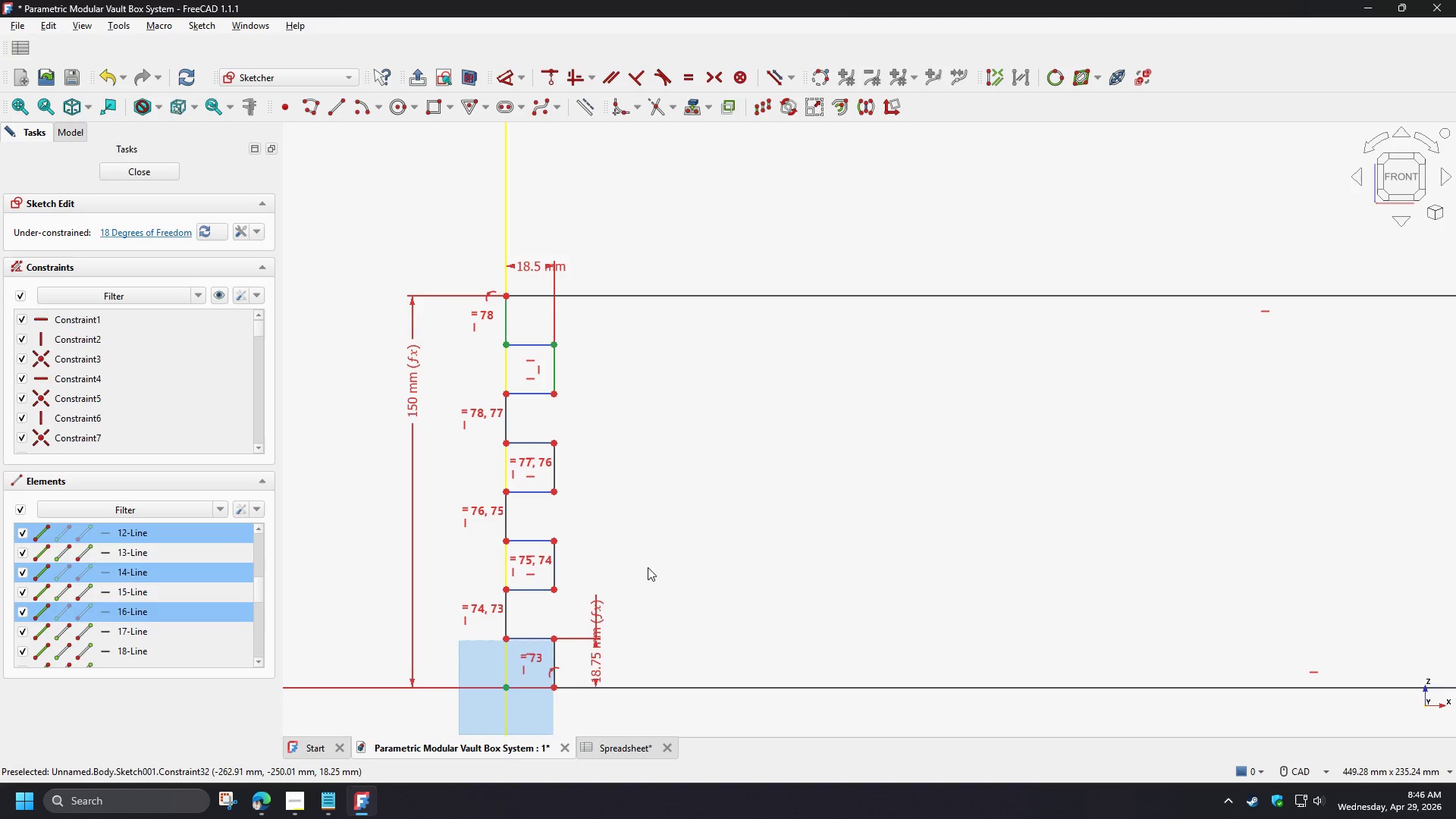 
key(E)
 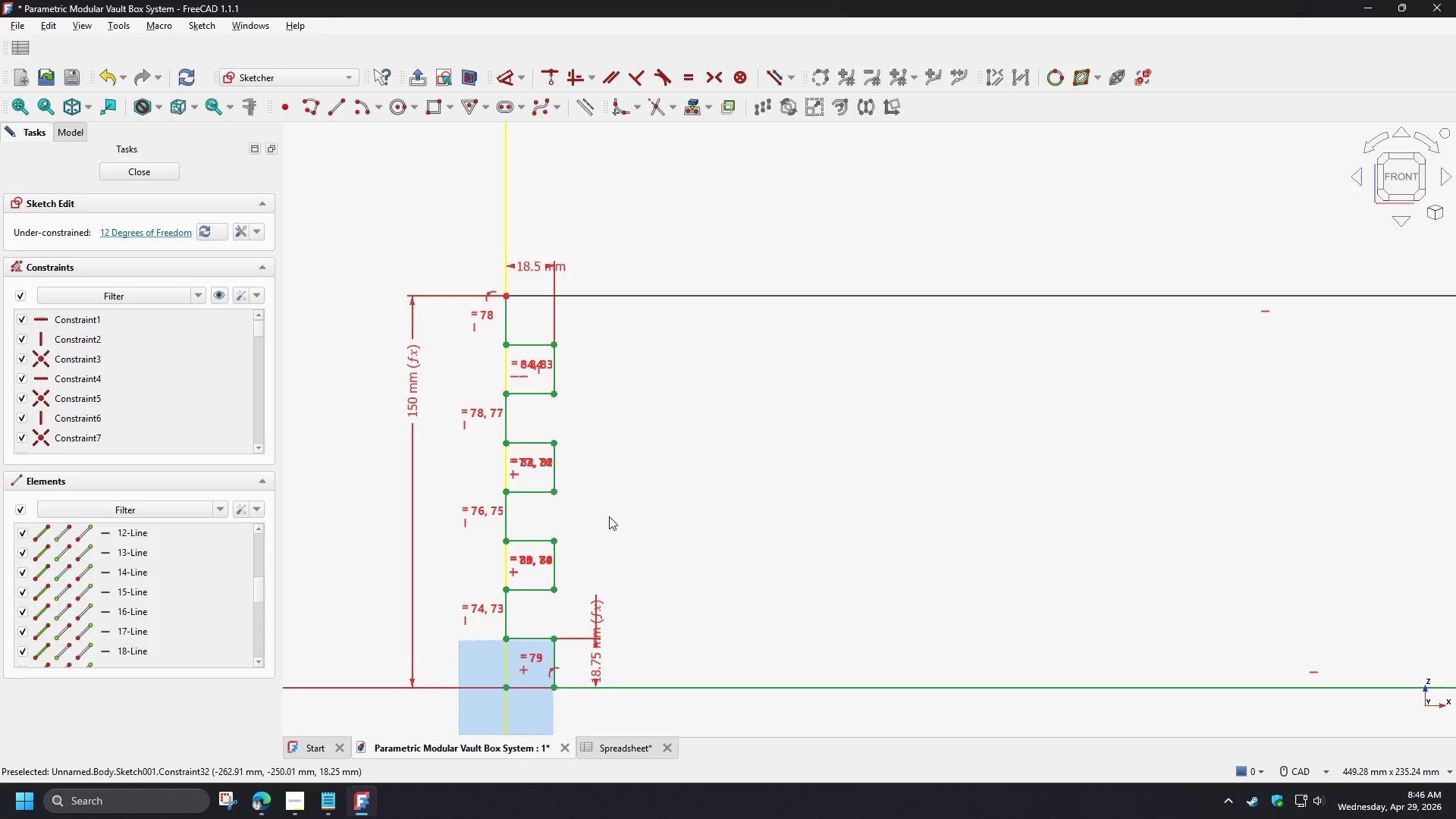 
left_click([609, 516])
 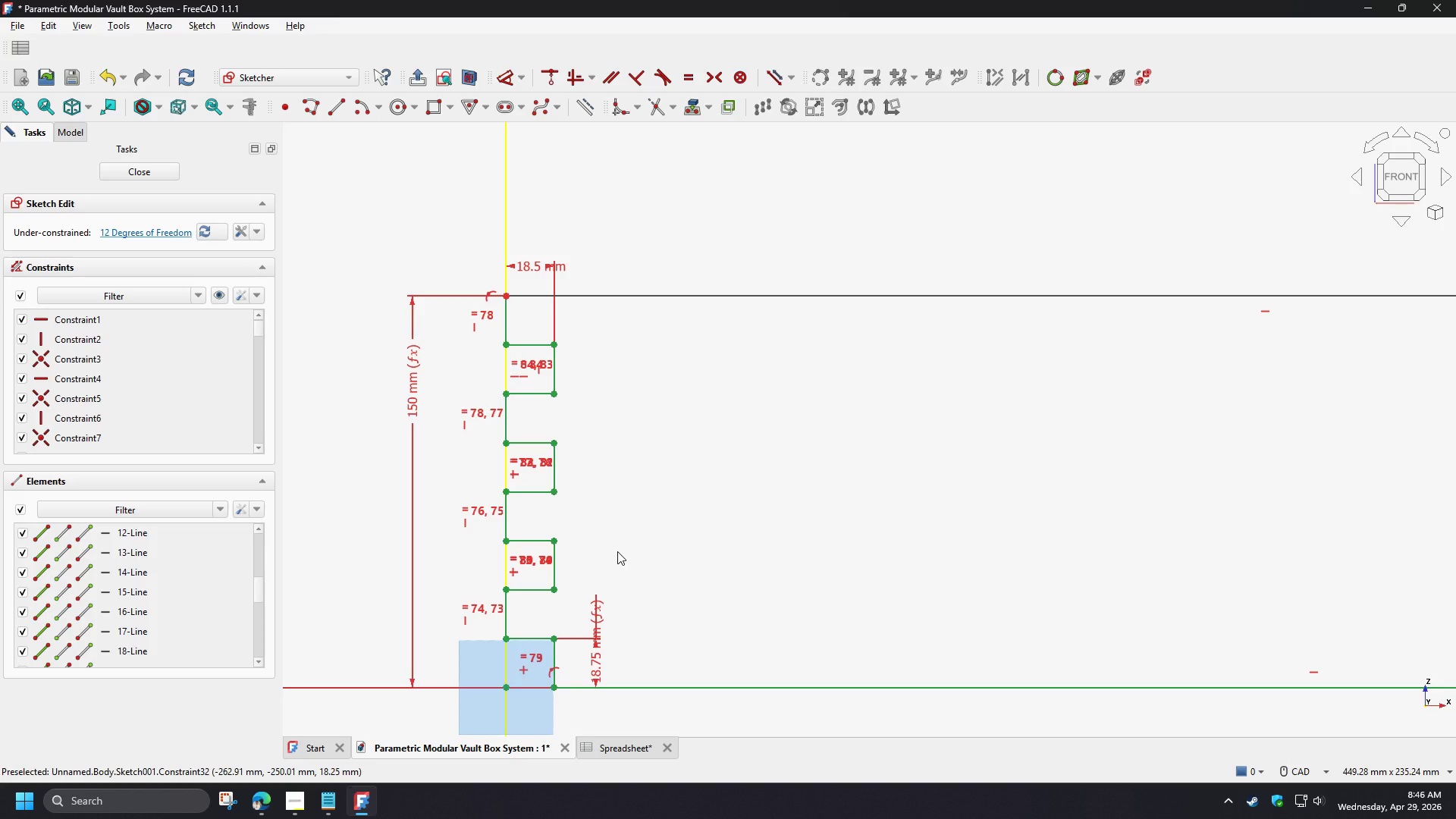 
scroll: coordinate [388, 562], scroll_direction: down, amount: 4.0
 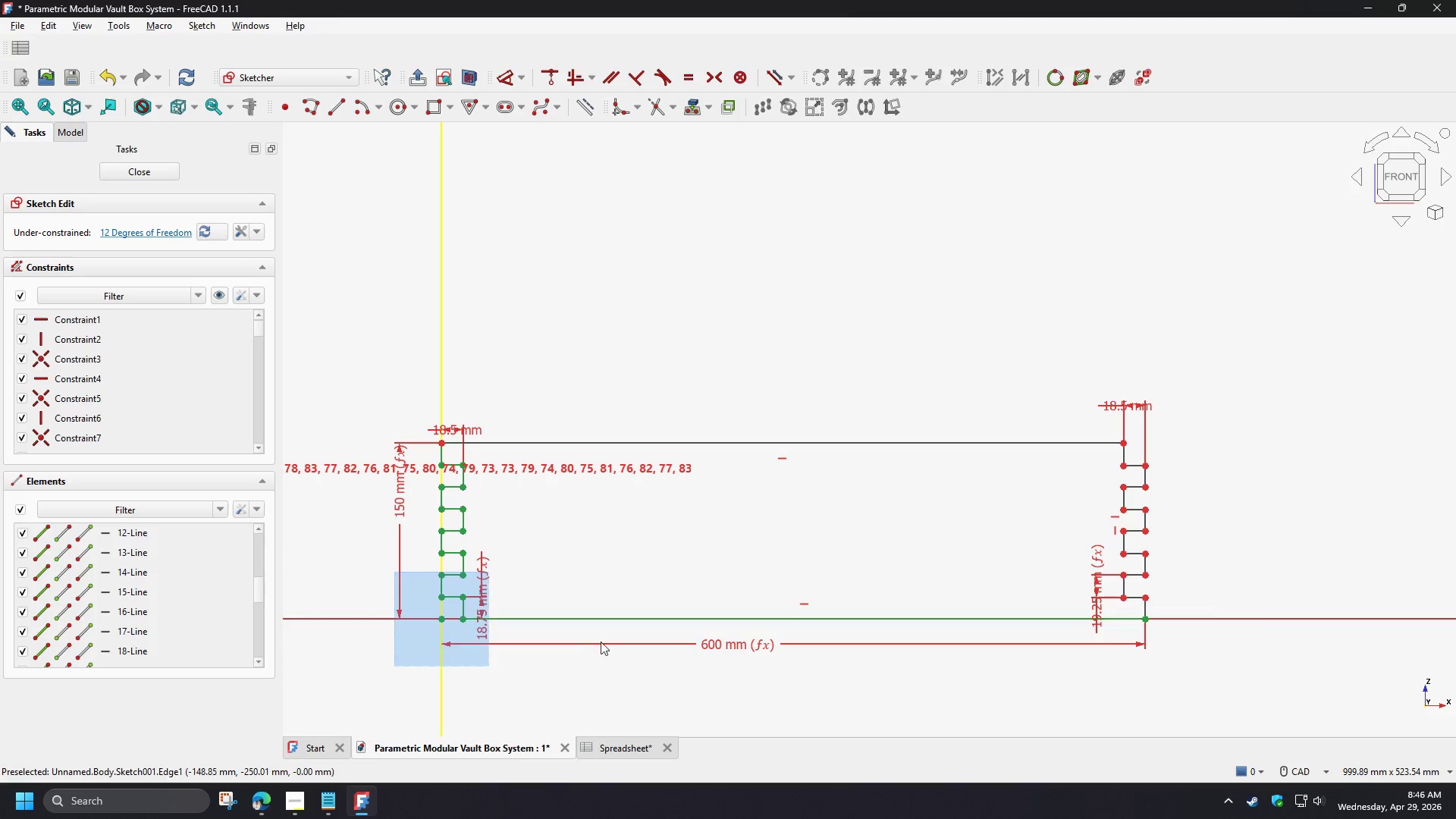 
scroll: coordinate [537, 669], scroll_direction: up, amount: 2.0
 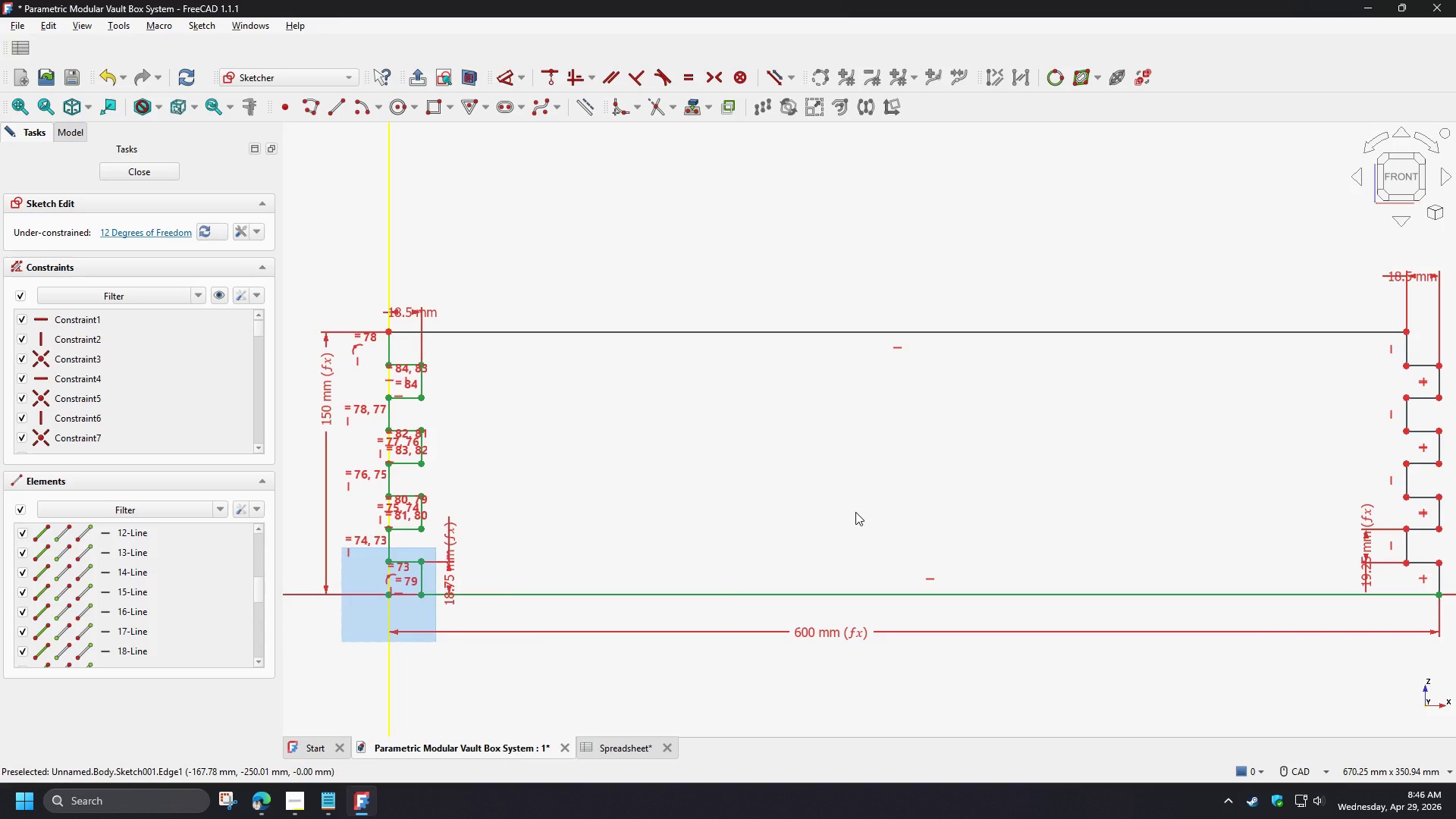 
left_click([855, 512])
 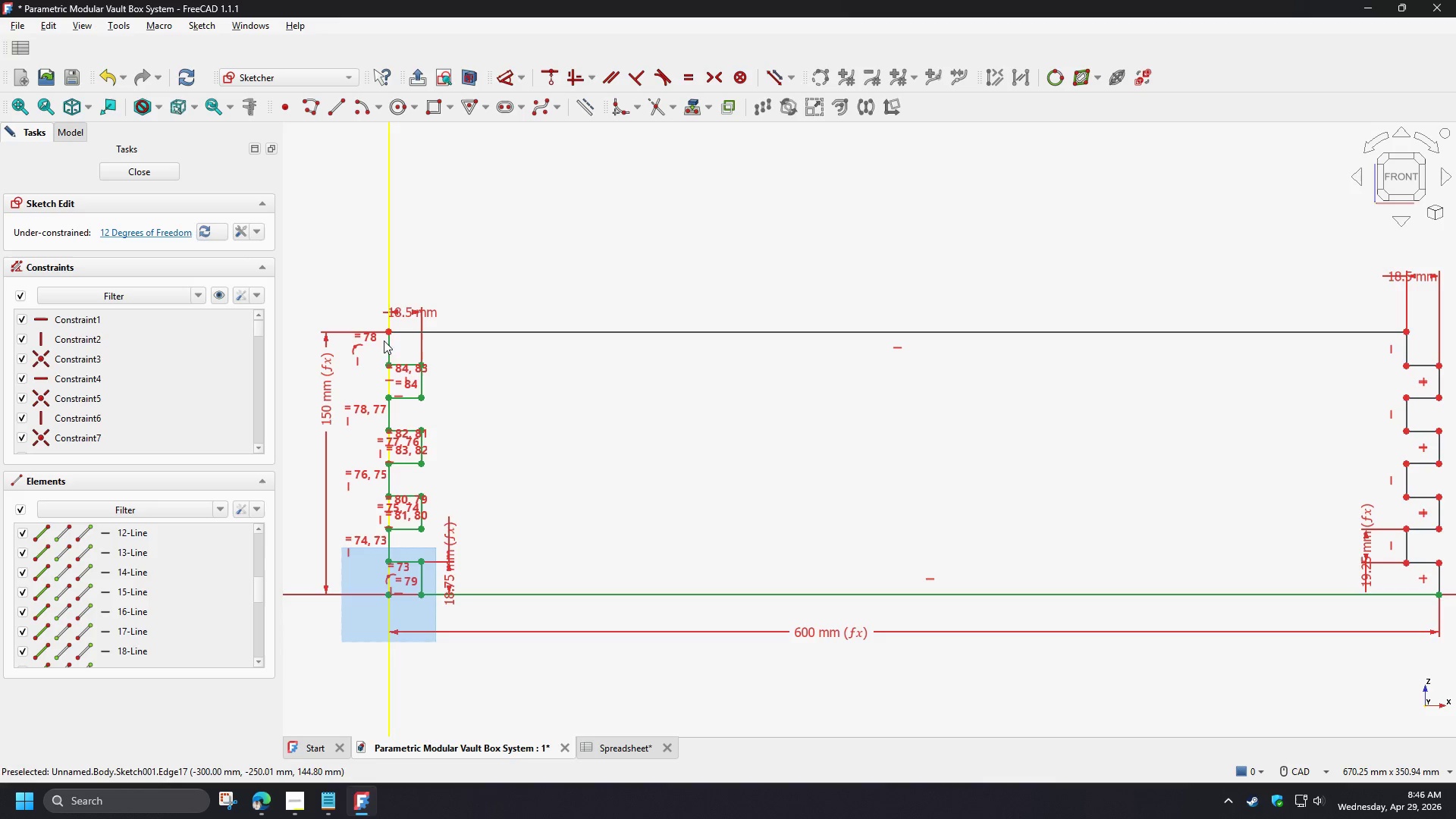 
scroll: coordinate [375, 347], scroll_direction: up, amount: 2.0
 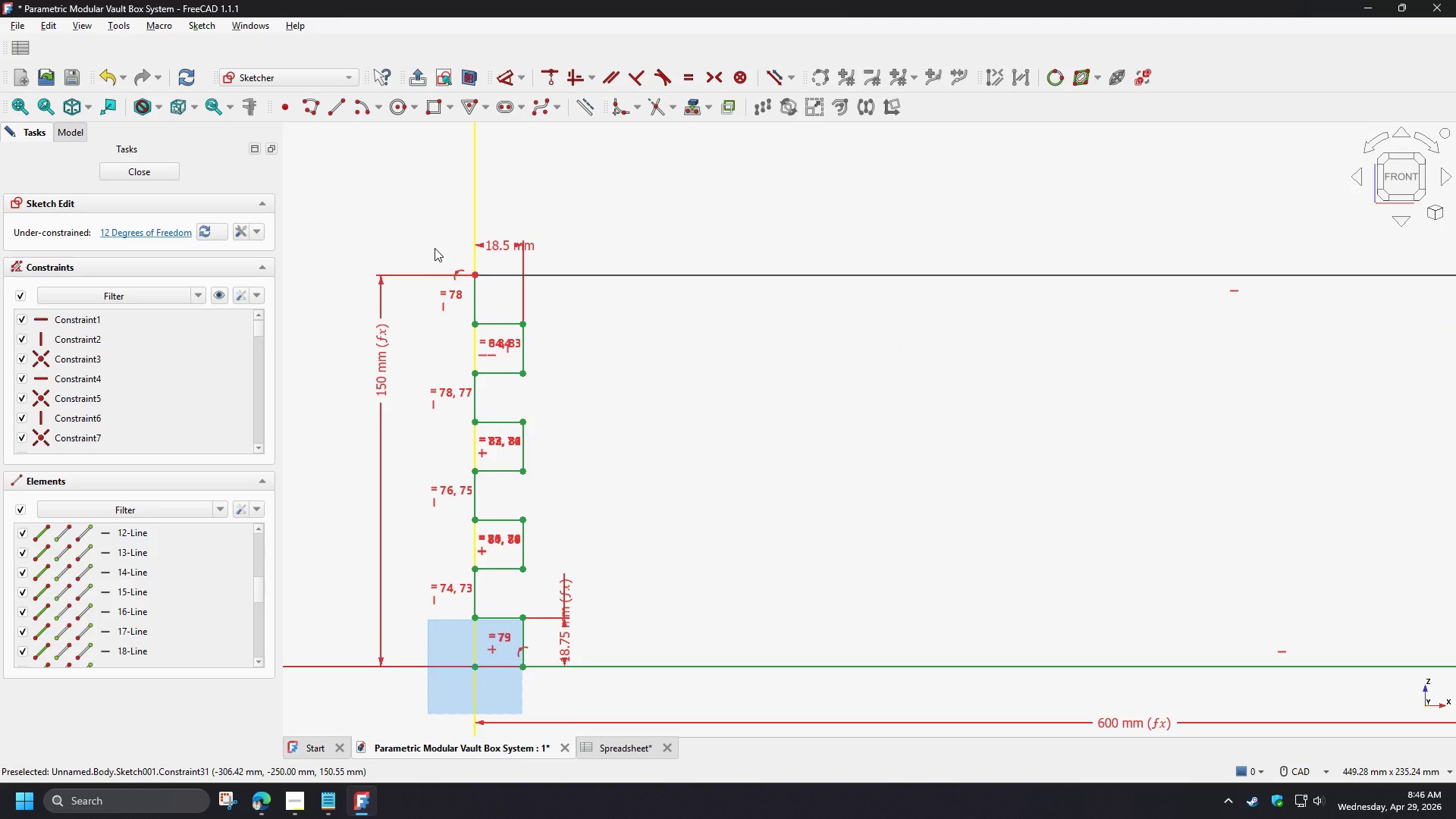 
wait(6.03)
 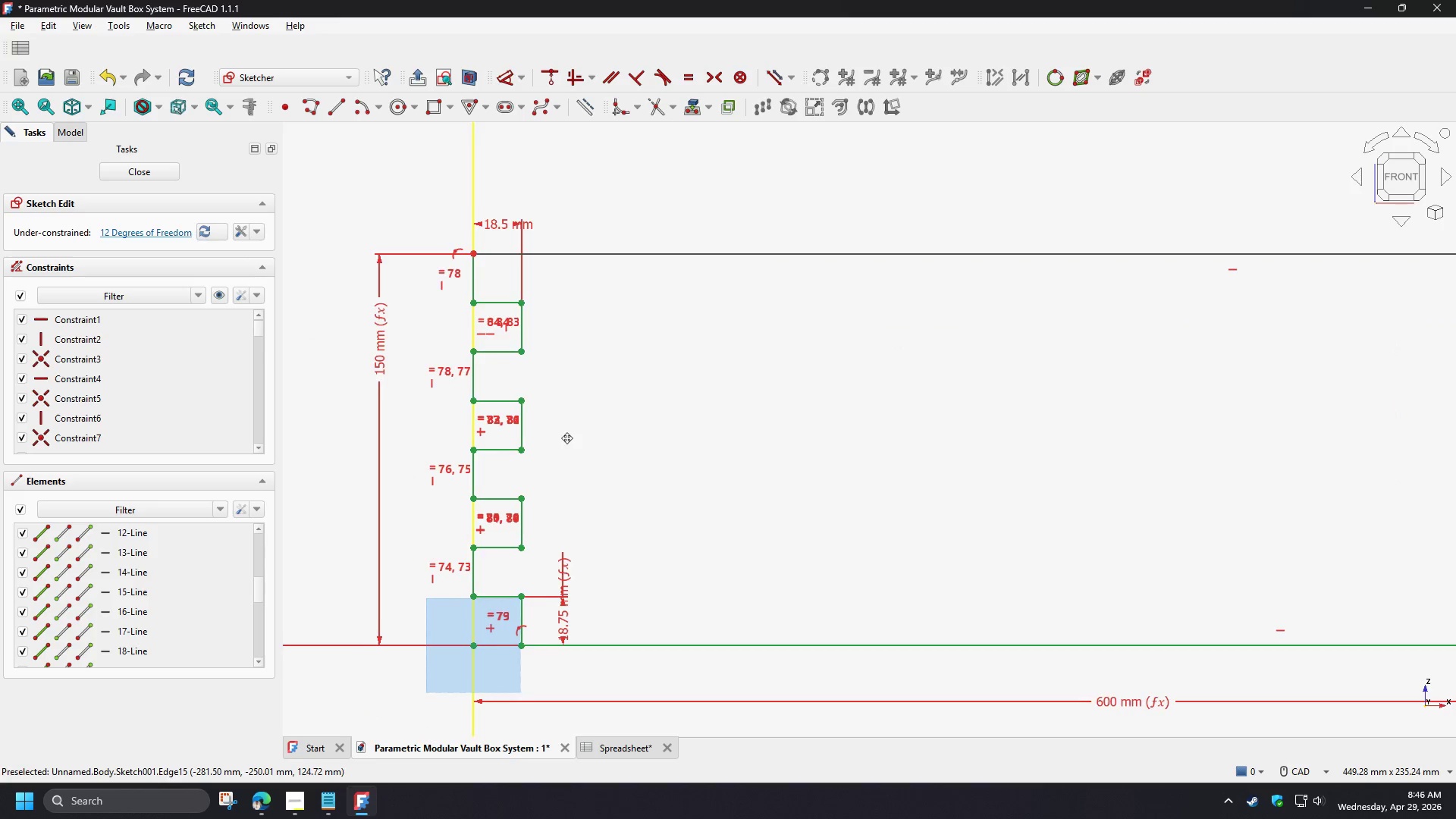 
scroll: coordinate [546, 652], scroll_direction: up, amount: 3.0
 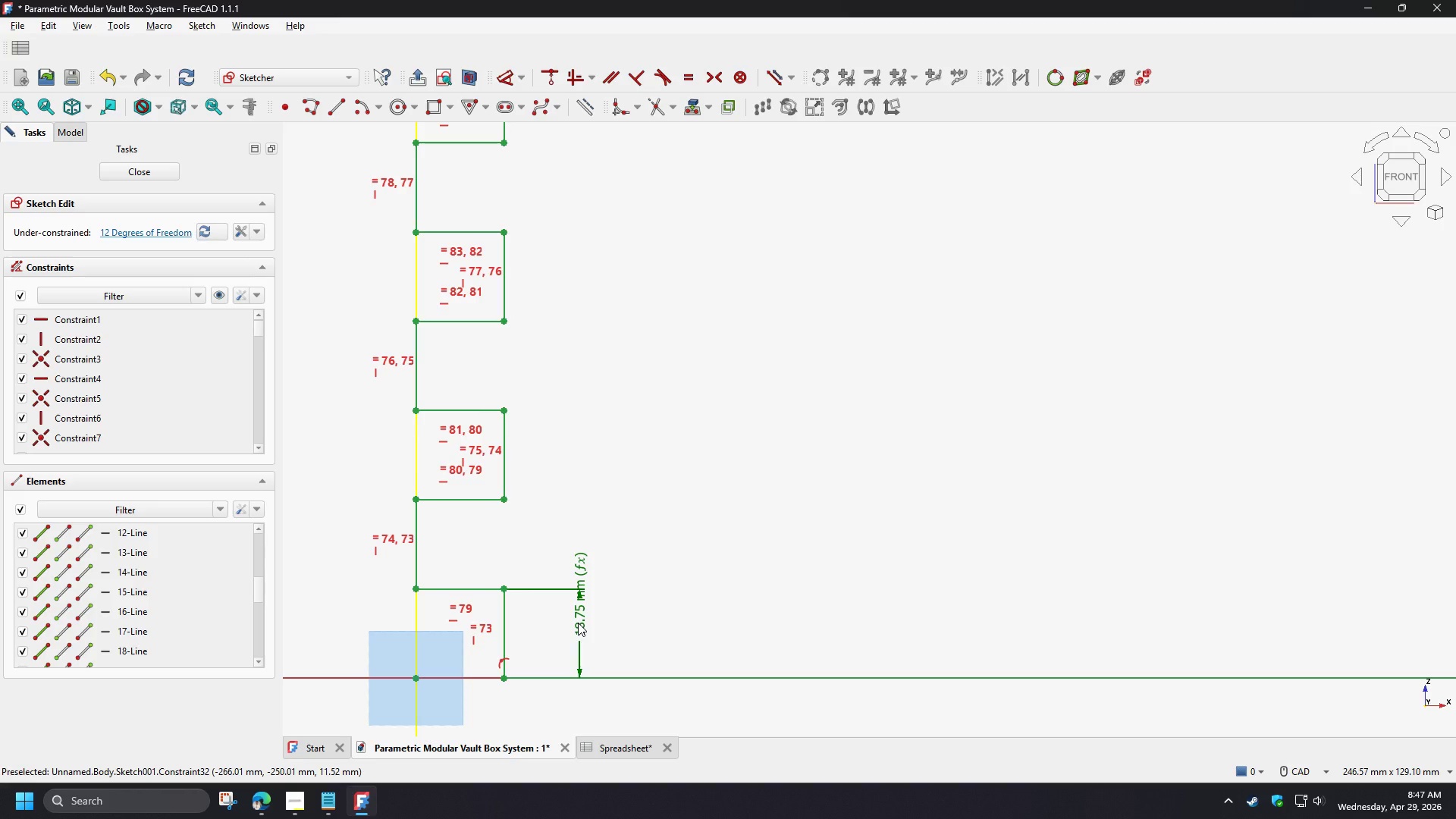 
wait(7.37)
 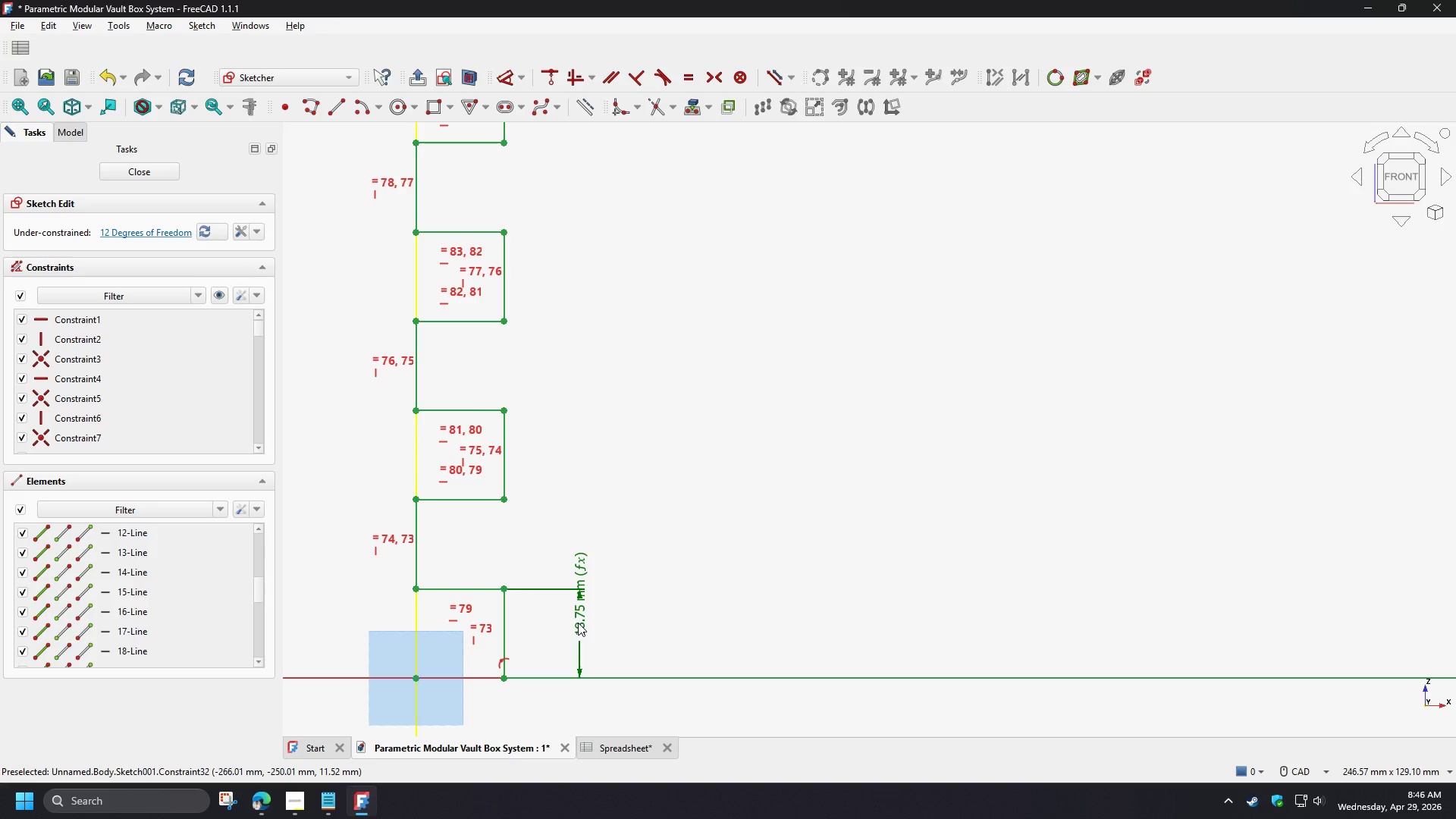 
double_click([578, 623])
 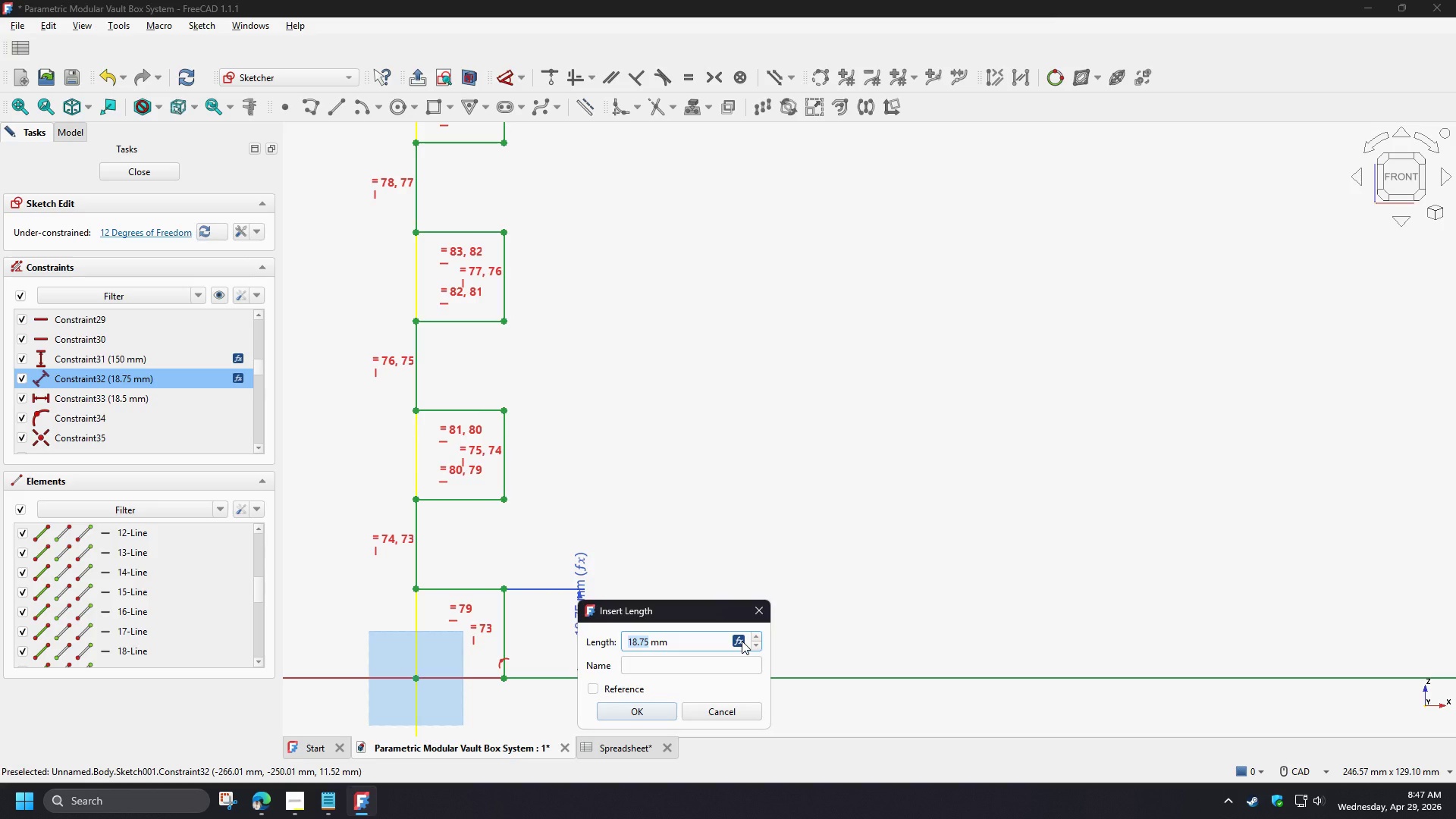 
left_click([742, 641])
 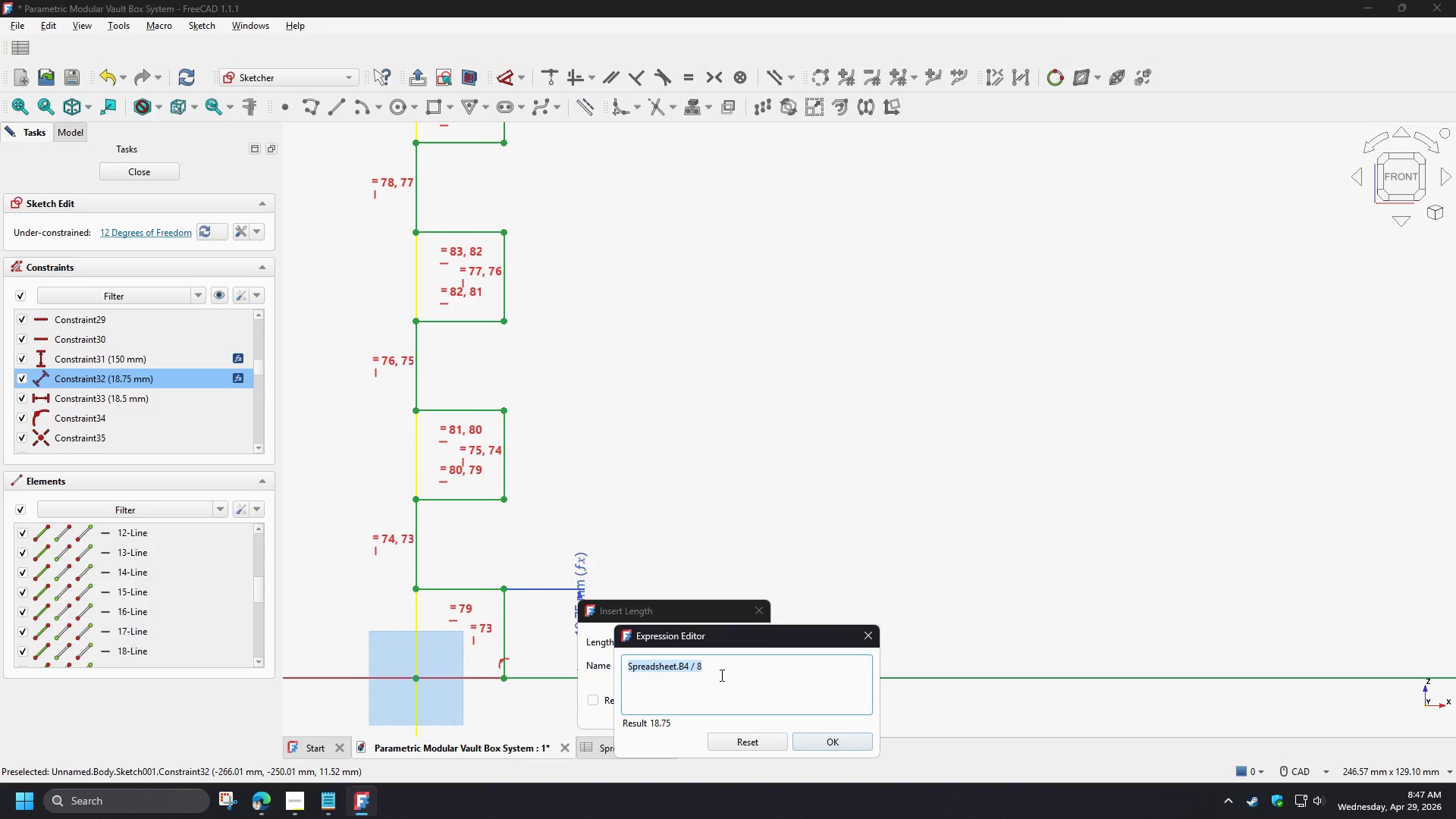 
left_click([703, 667])
 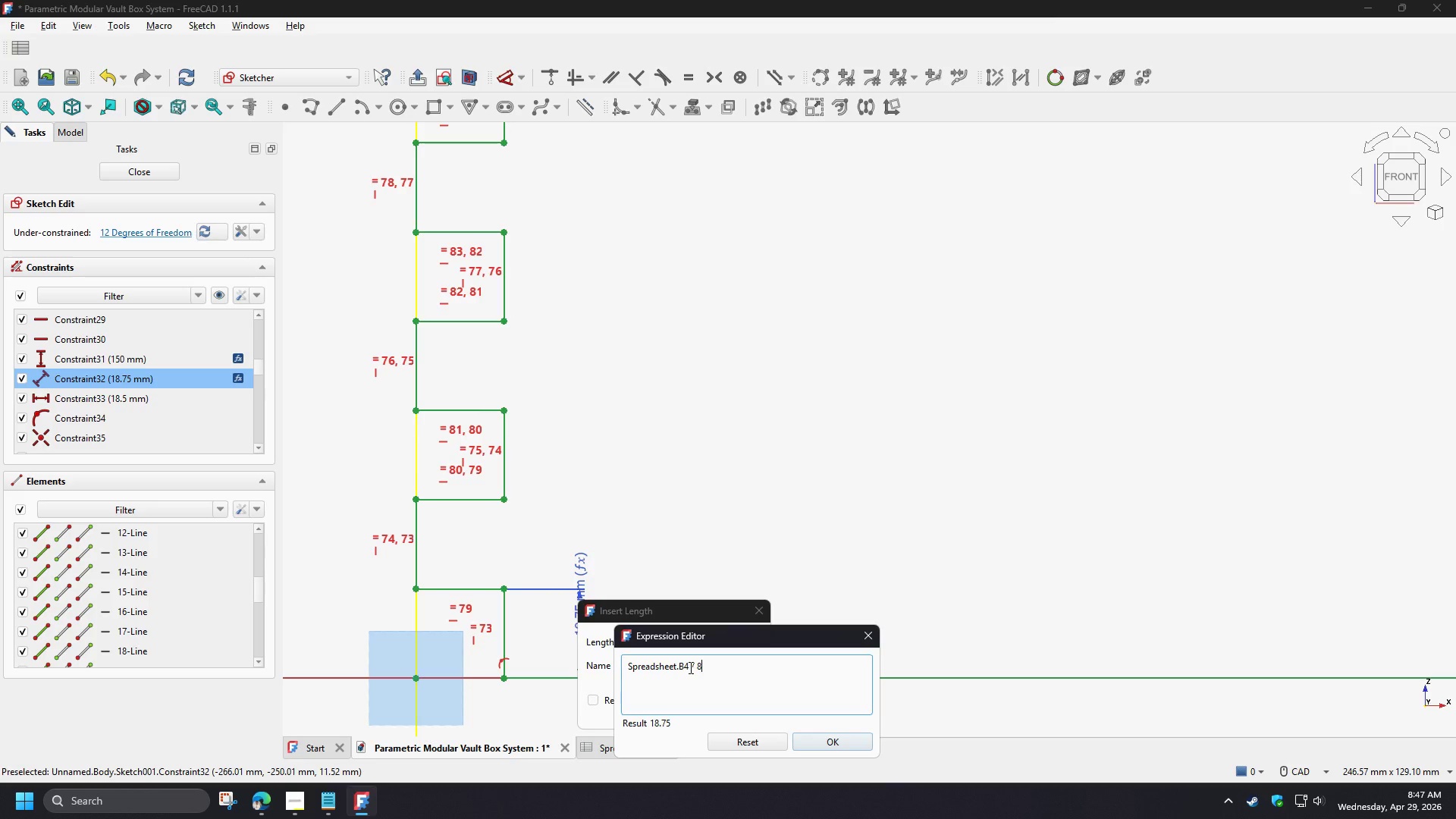 
left_click_drag(start_coordinate=[689, 667], to_coordinate=[717, 673])
 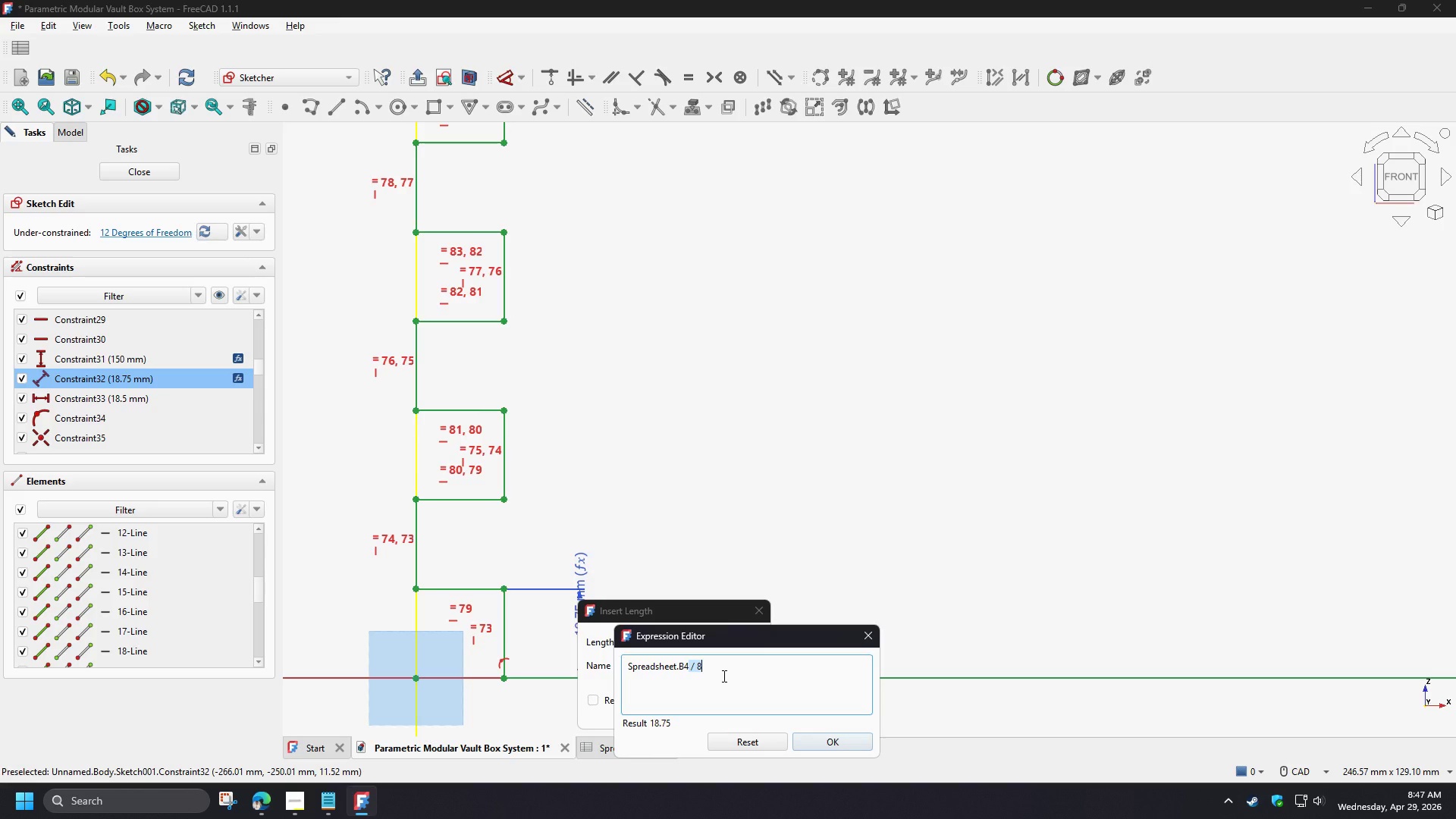 
key(Backspace)
 